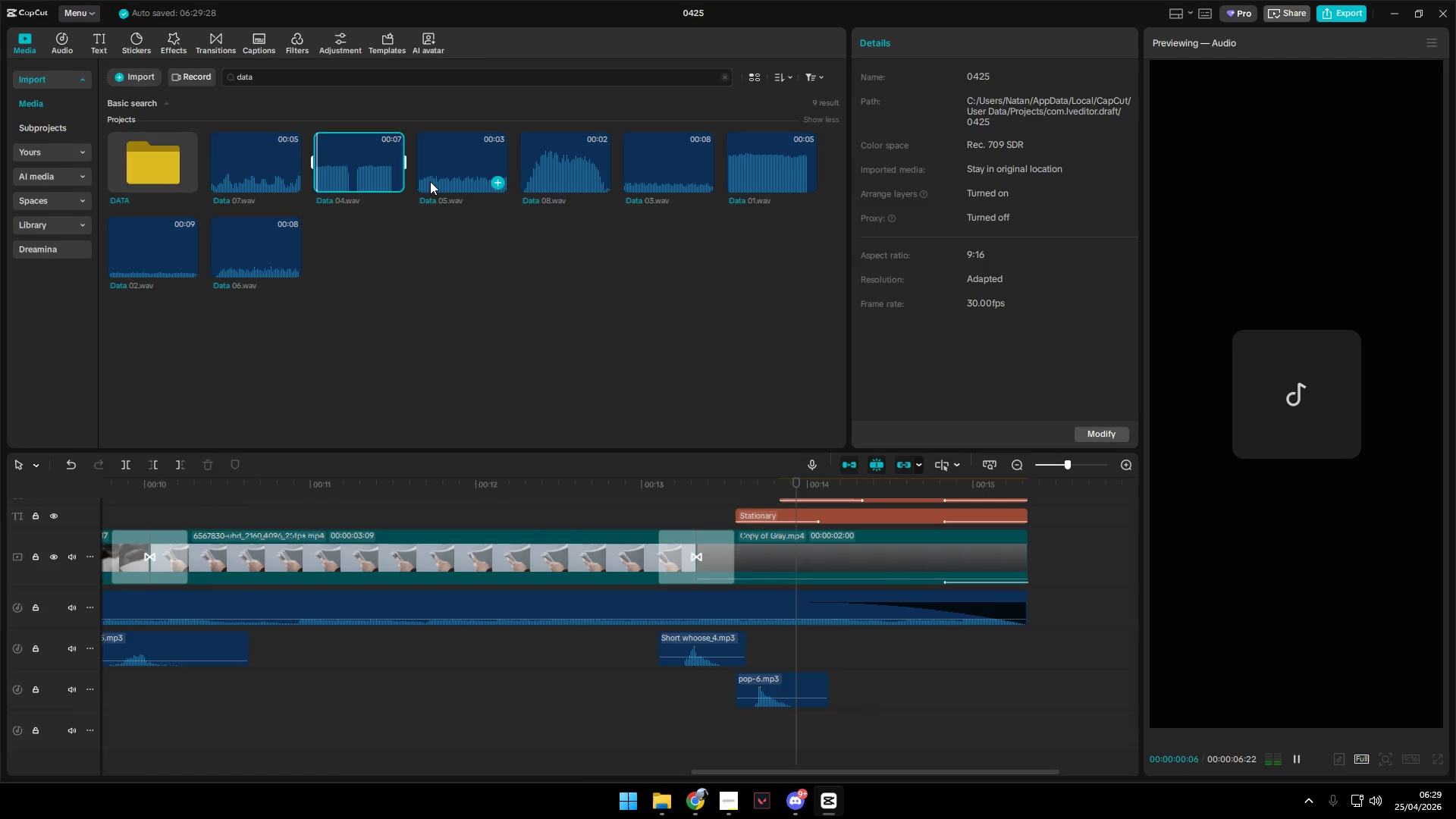 
left_click([445, 175])
 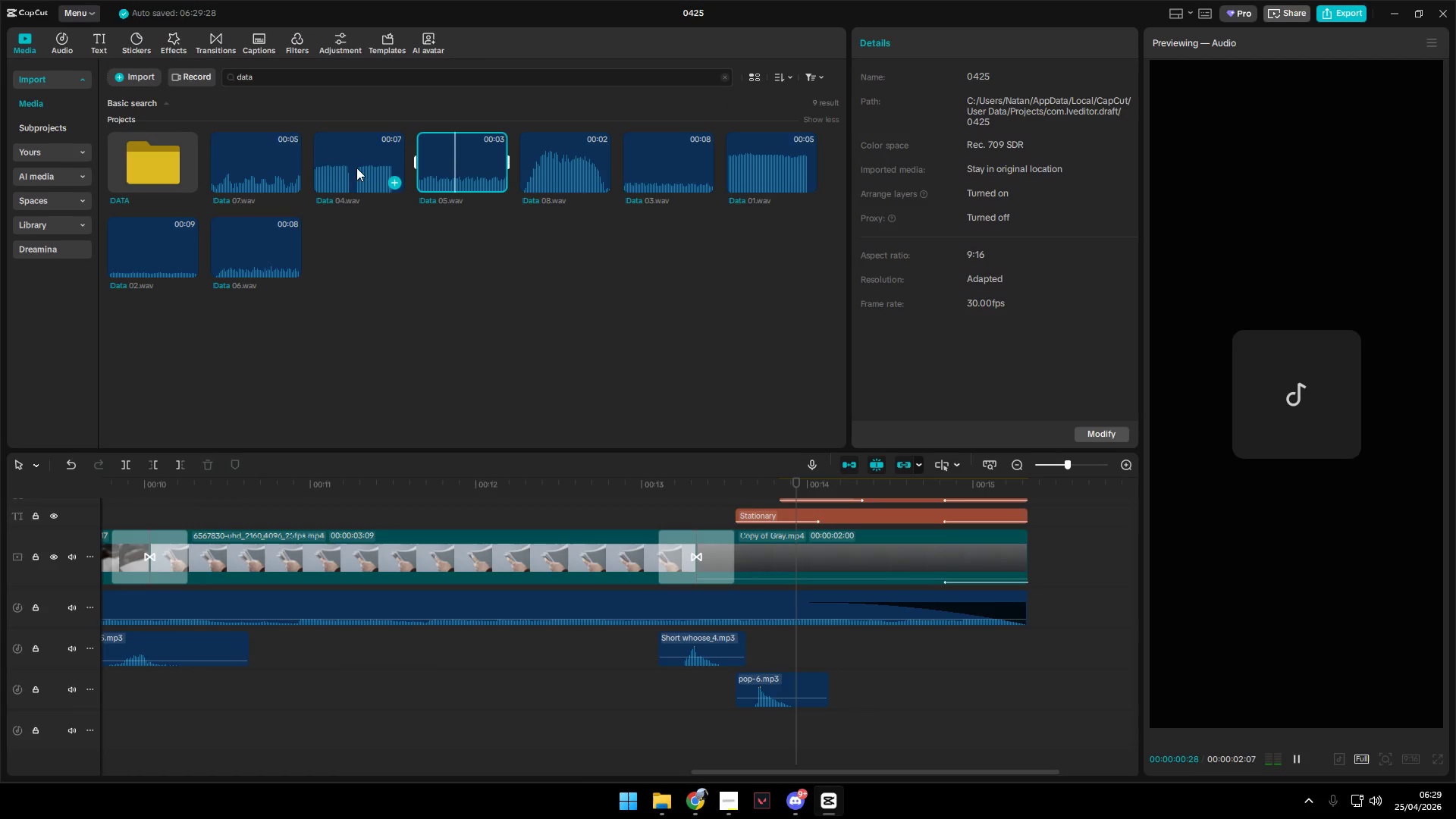 
left_click([341, 169])
 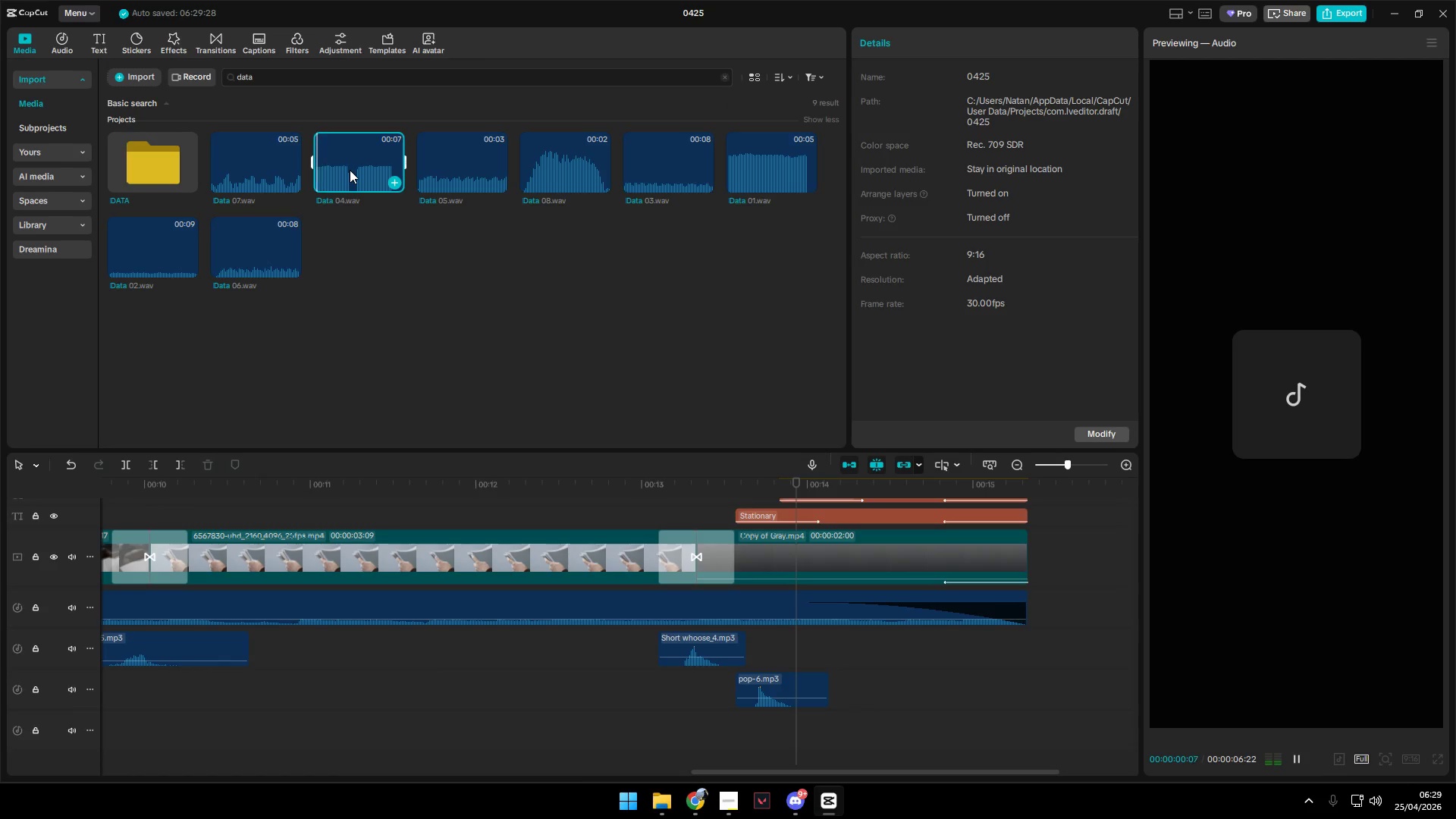 
left_click_drag(start_coordinate=[347, 169], to_coordinate=[777, 716])
 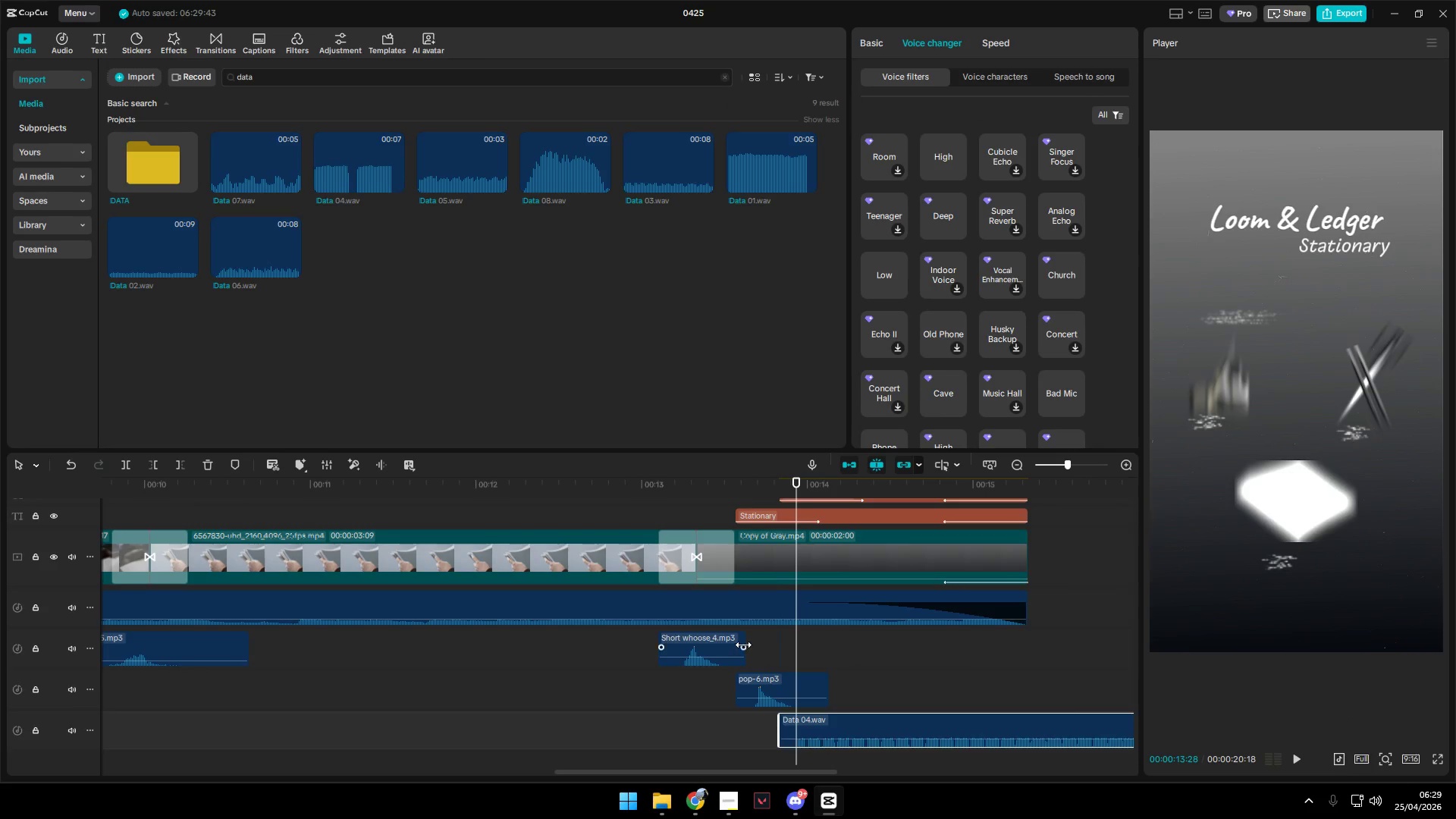 
left_click([710, 698])
 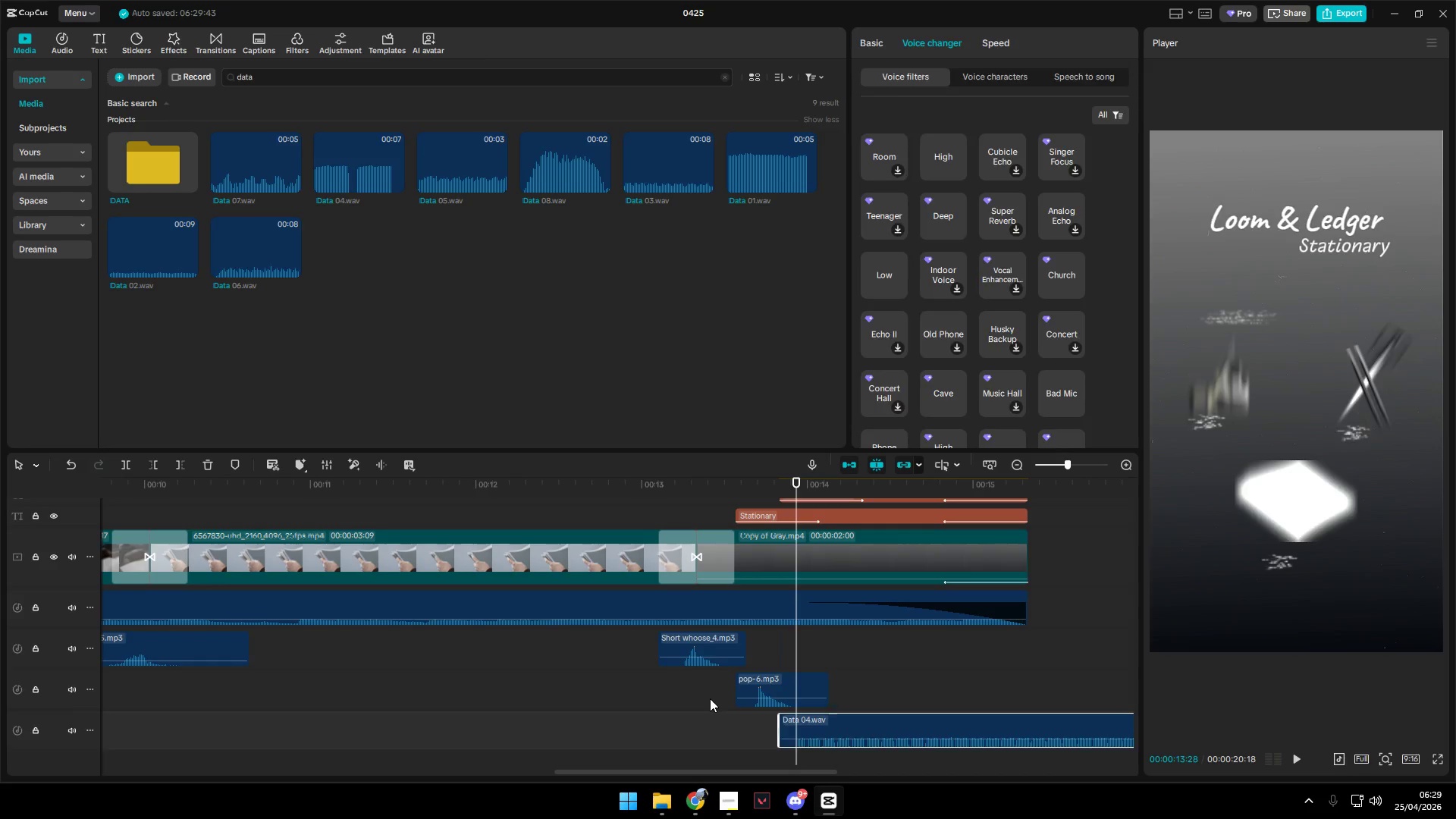 
key(Space)
 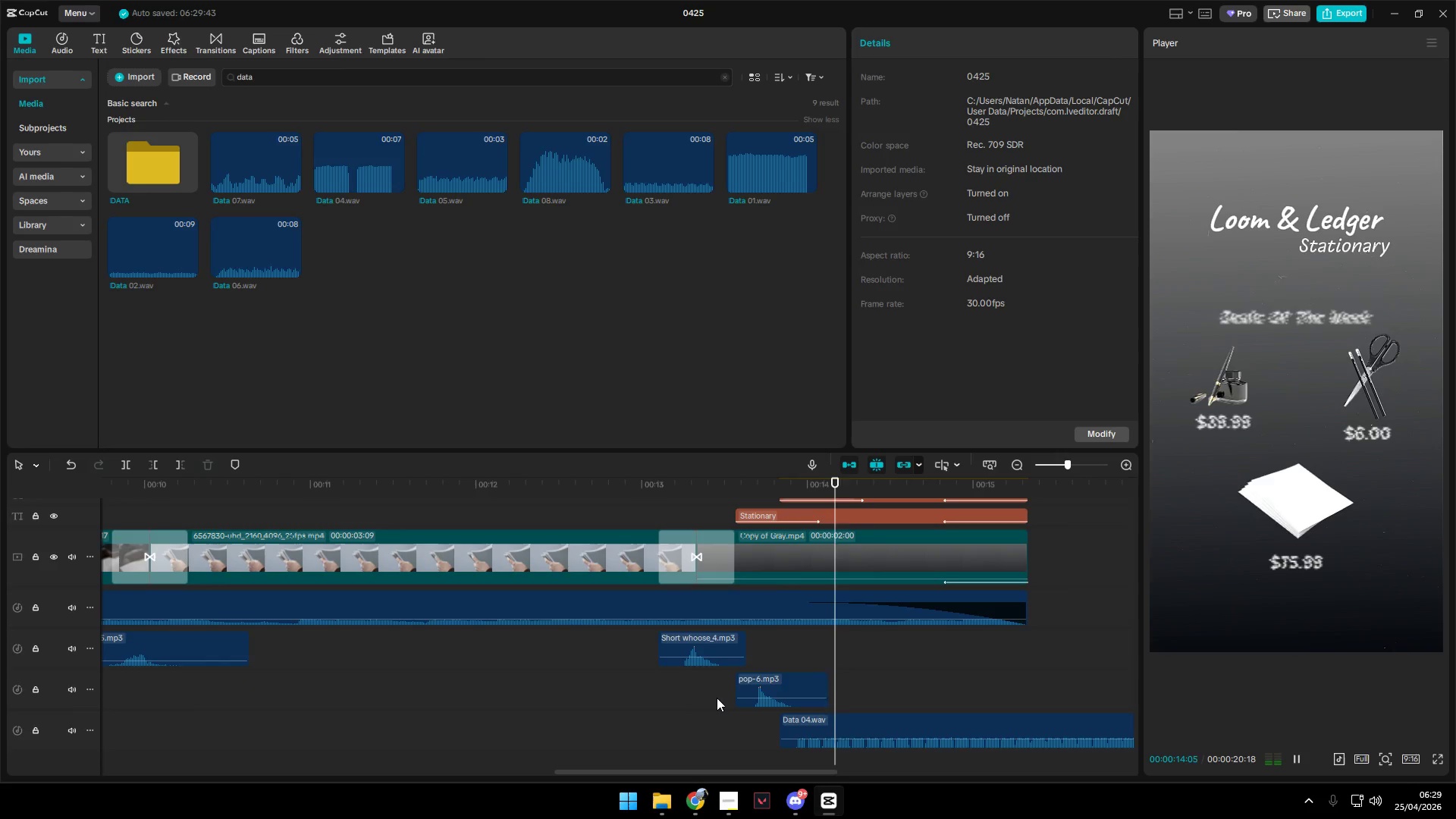 
key(Space)
 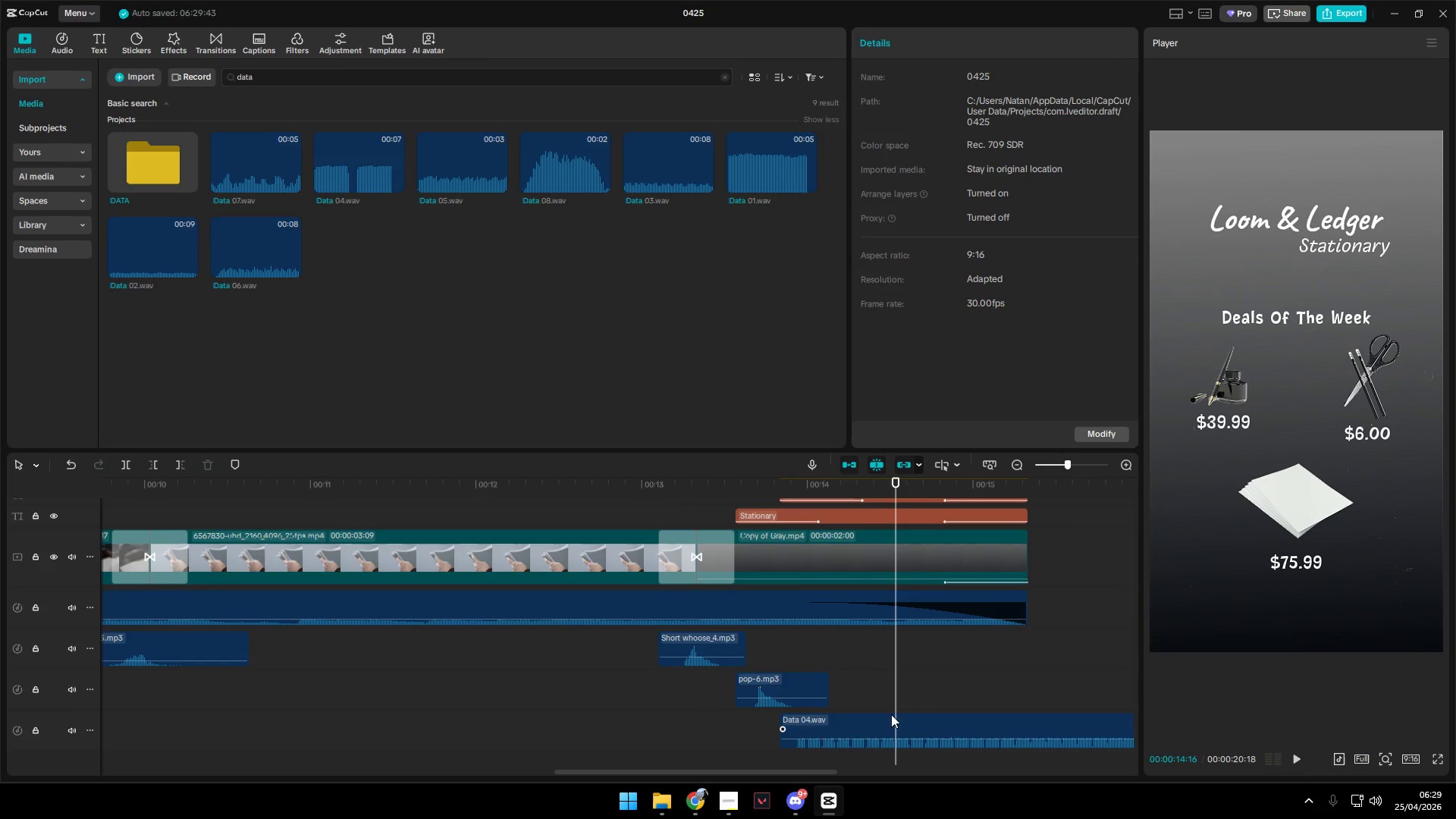 
left_click([915, 735])
 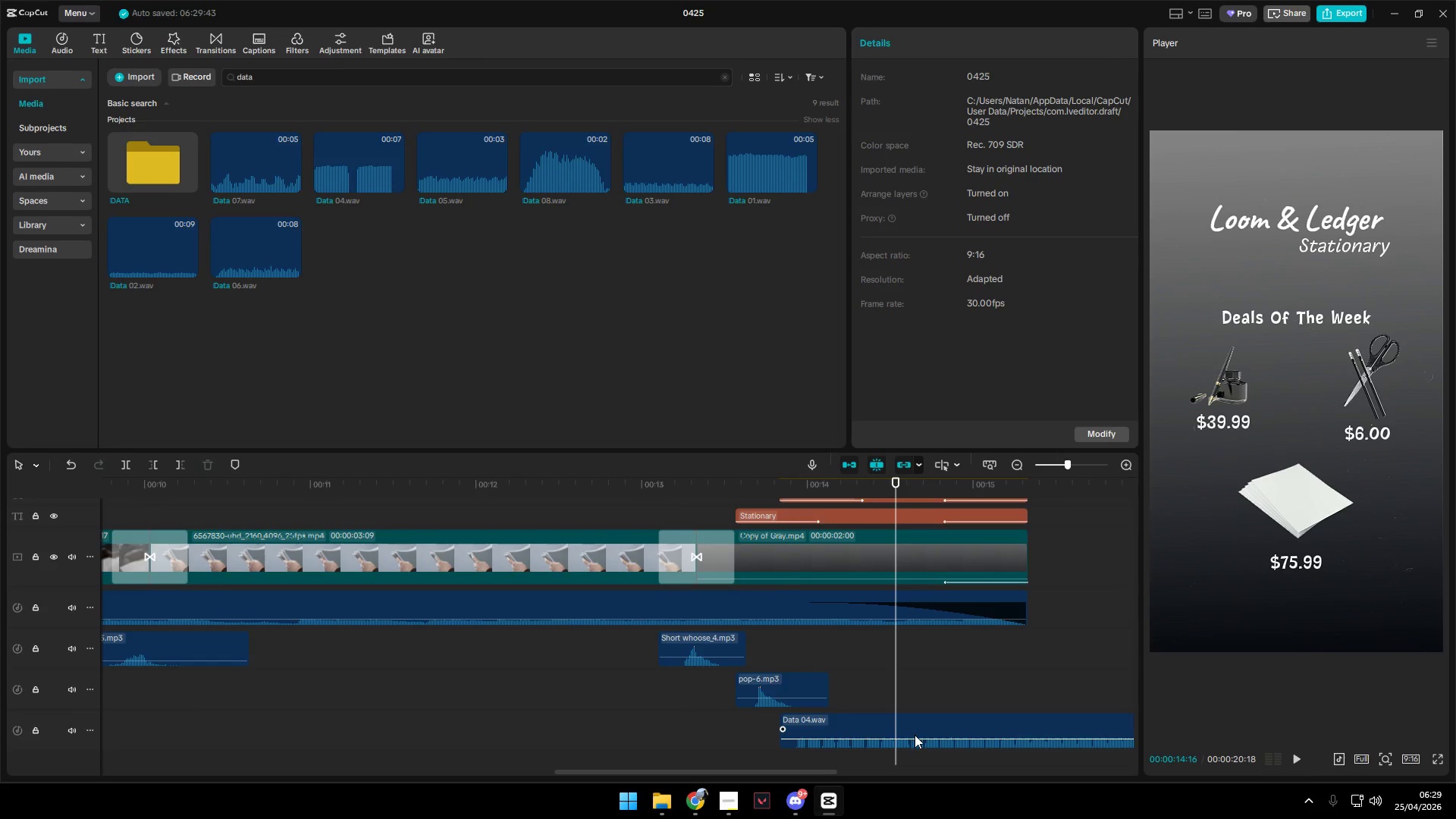 
key(W)
 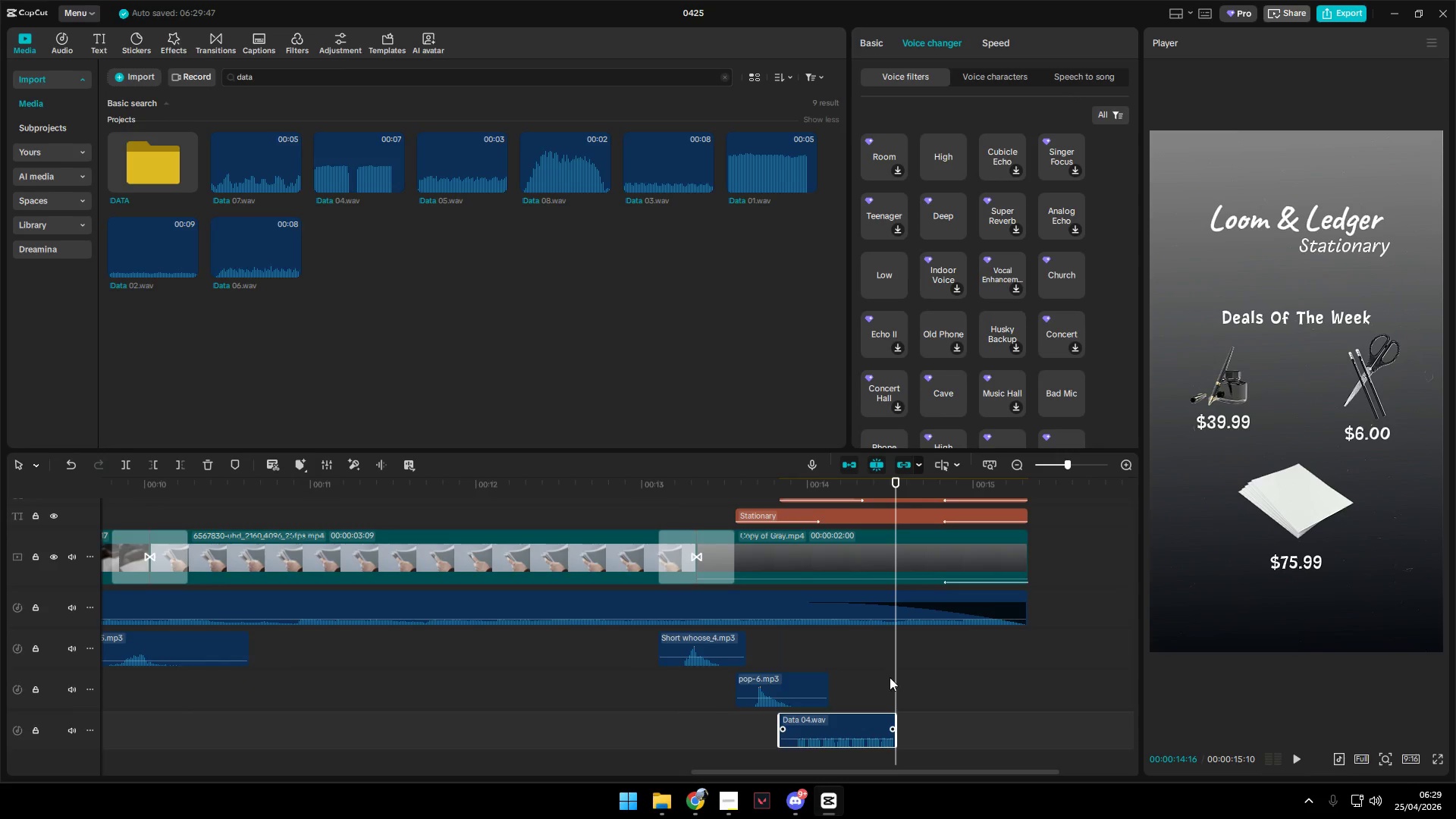 
left_click([894, 670])
 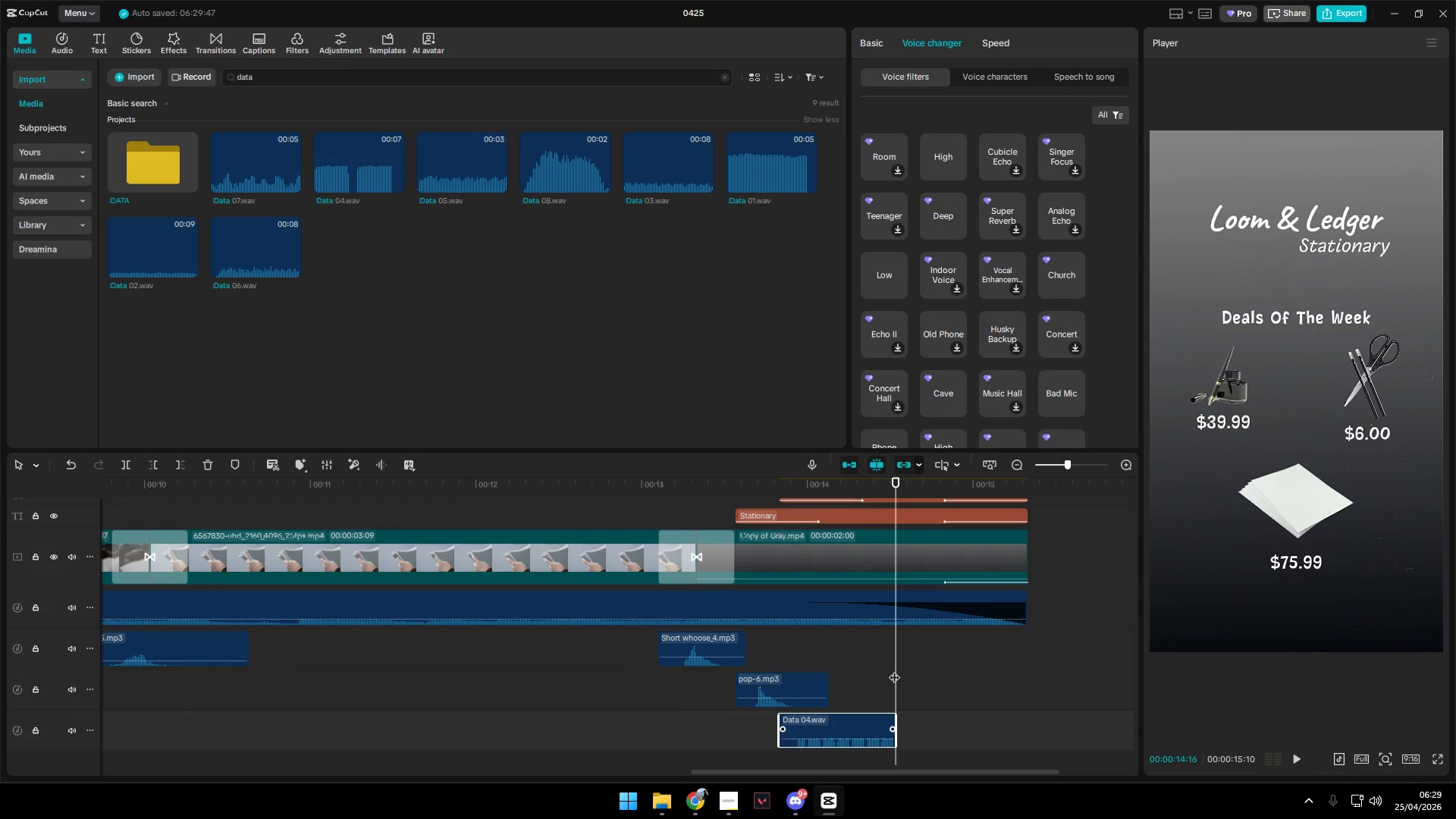 
left_click_drag(start_coordinate=[893, 670], to_coordinate=[864, 674])
 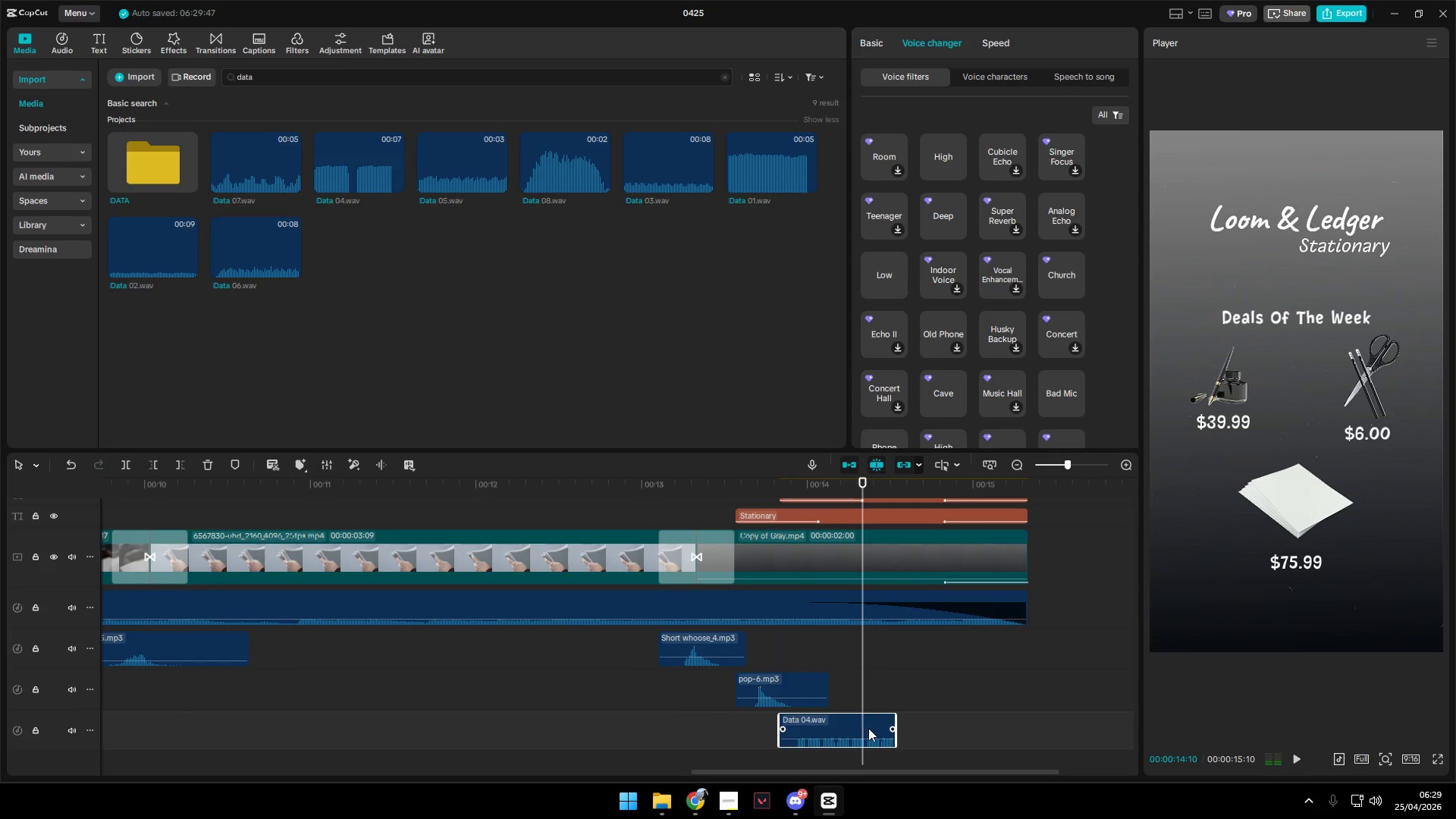 
left_click([869, 730])
 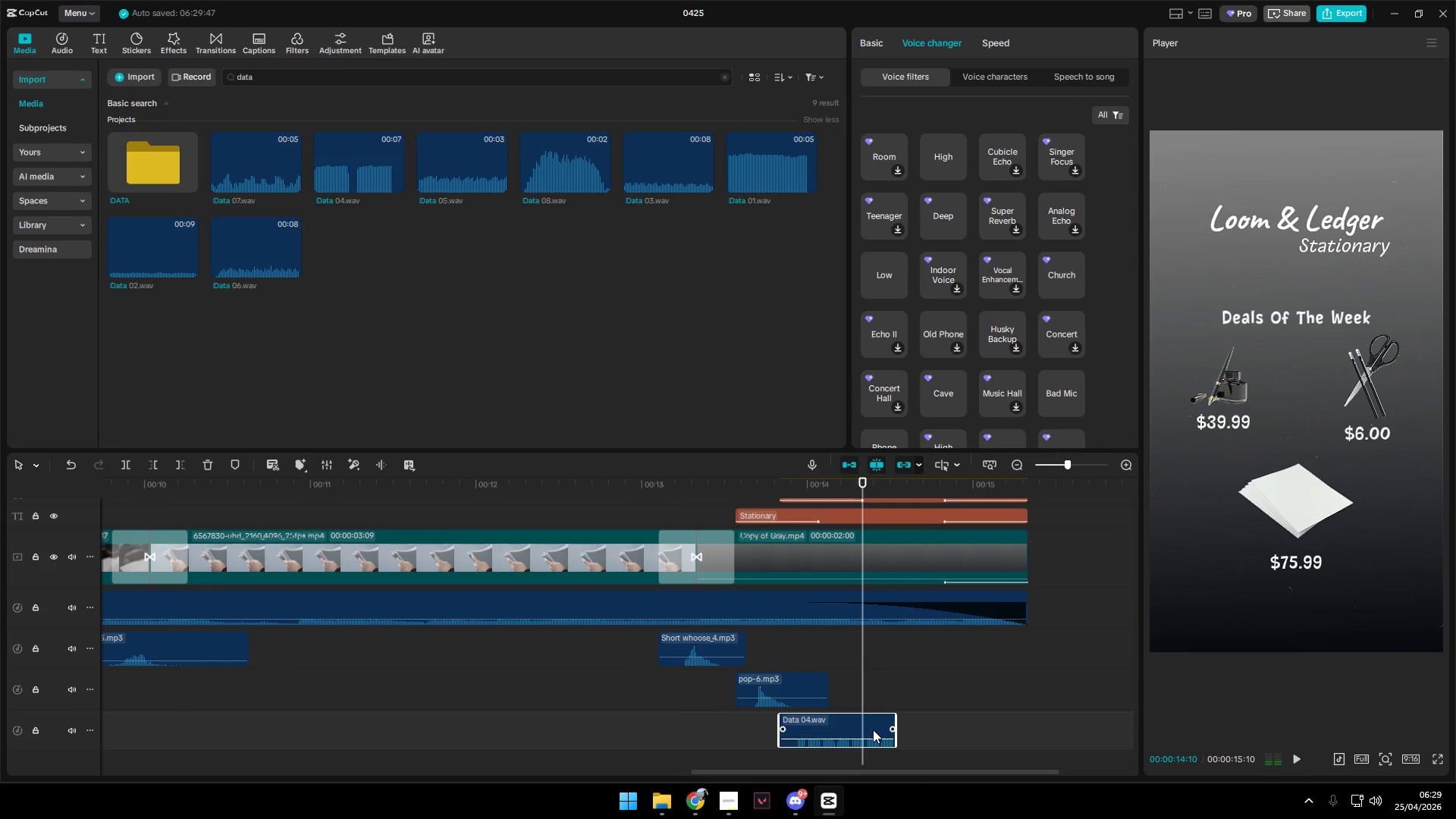 
key(W)
 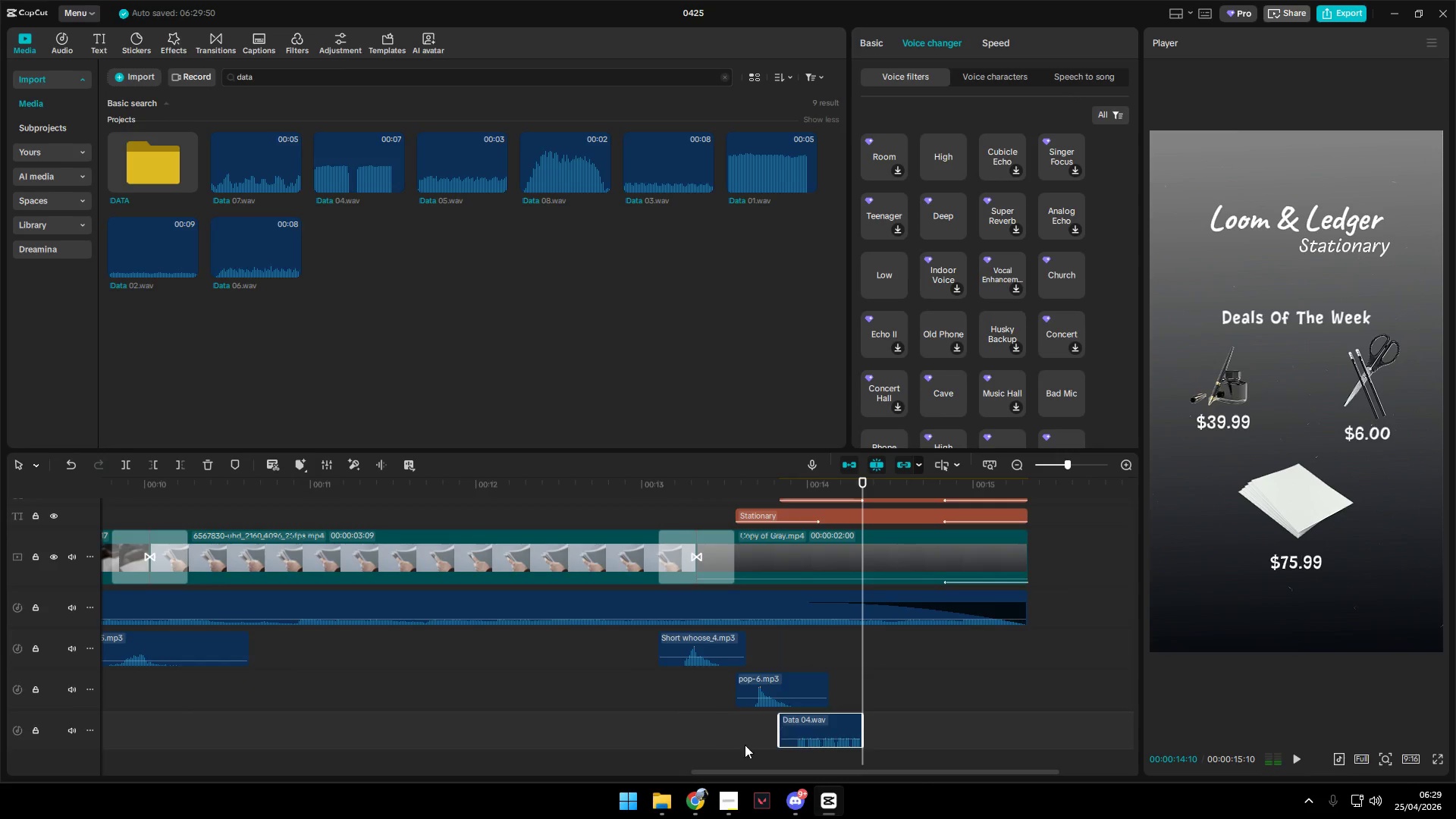 
left_click([685, 731])
 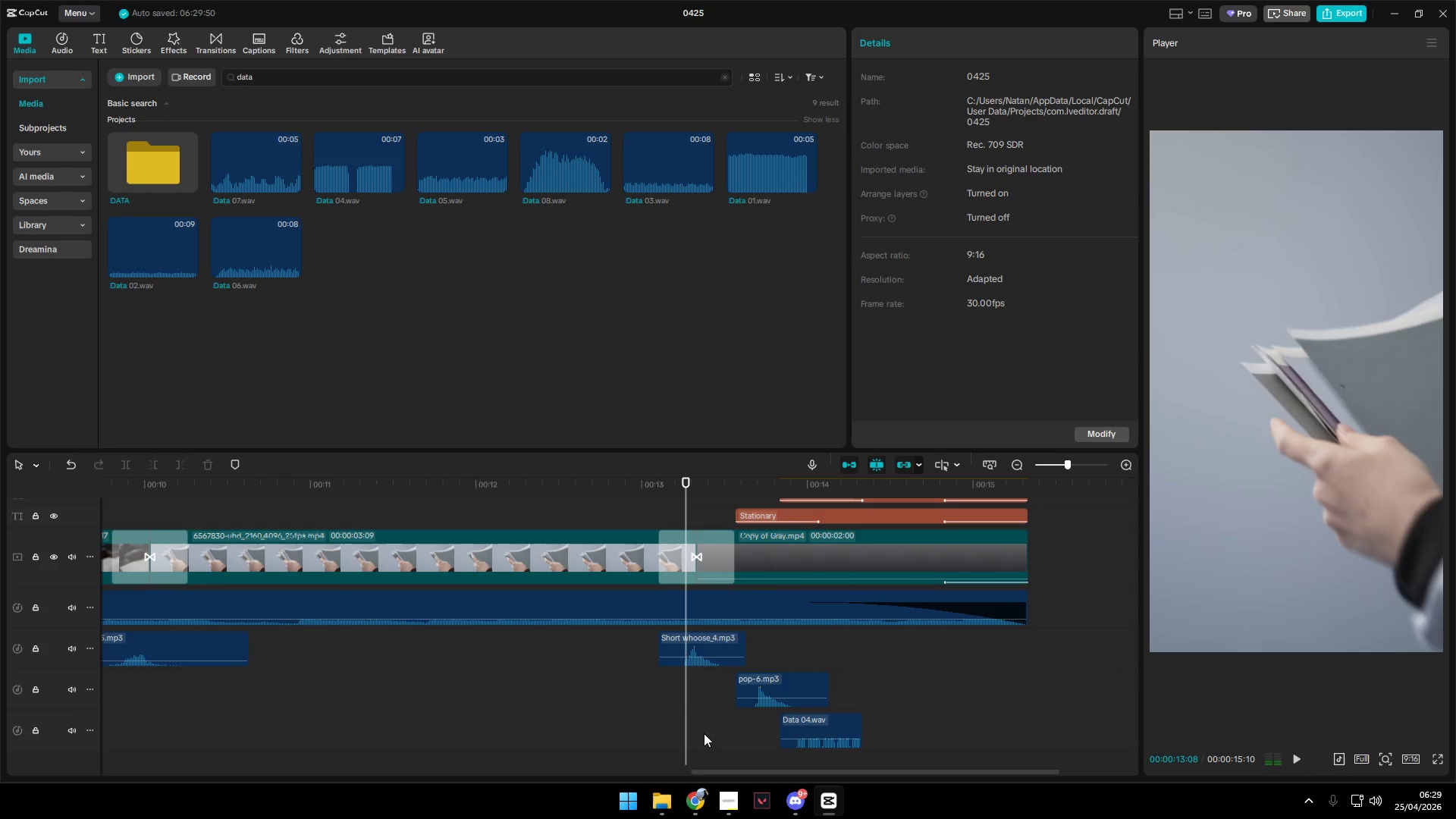 
key(Space)
 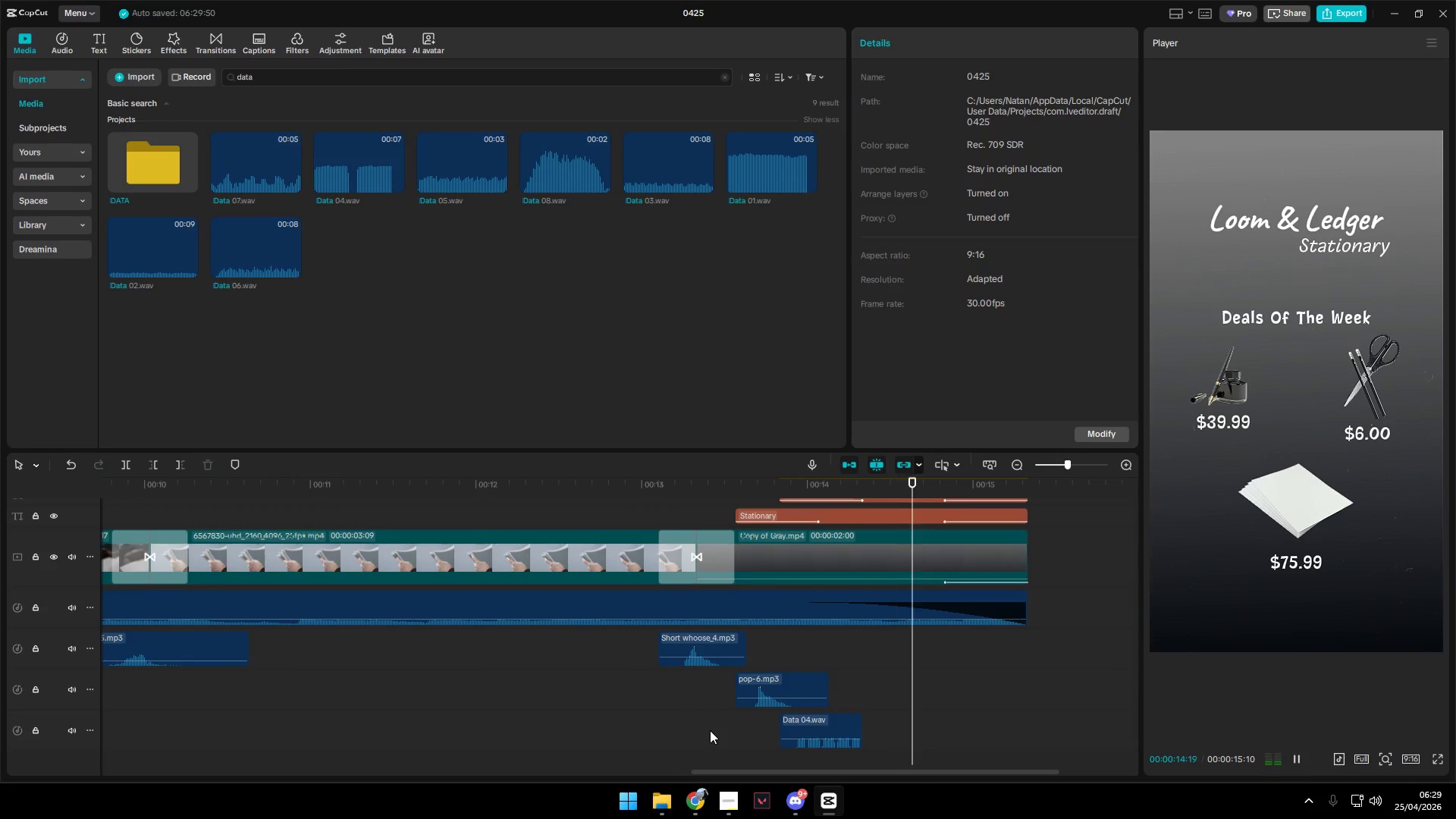 
key(Space)
 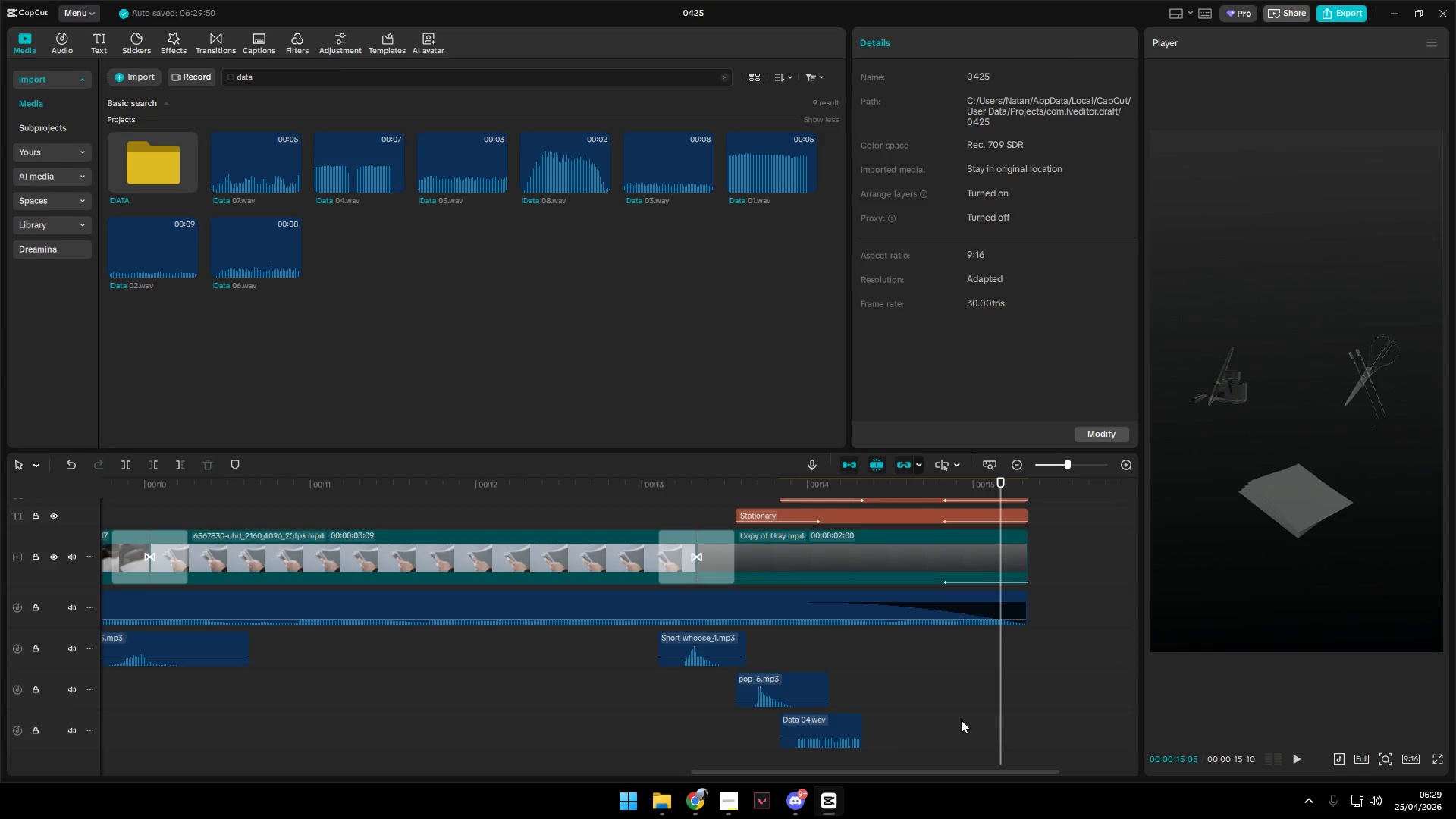 
left_click_drag(start_coordinate=[981, 703], to_coordinate=[945, 706])
 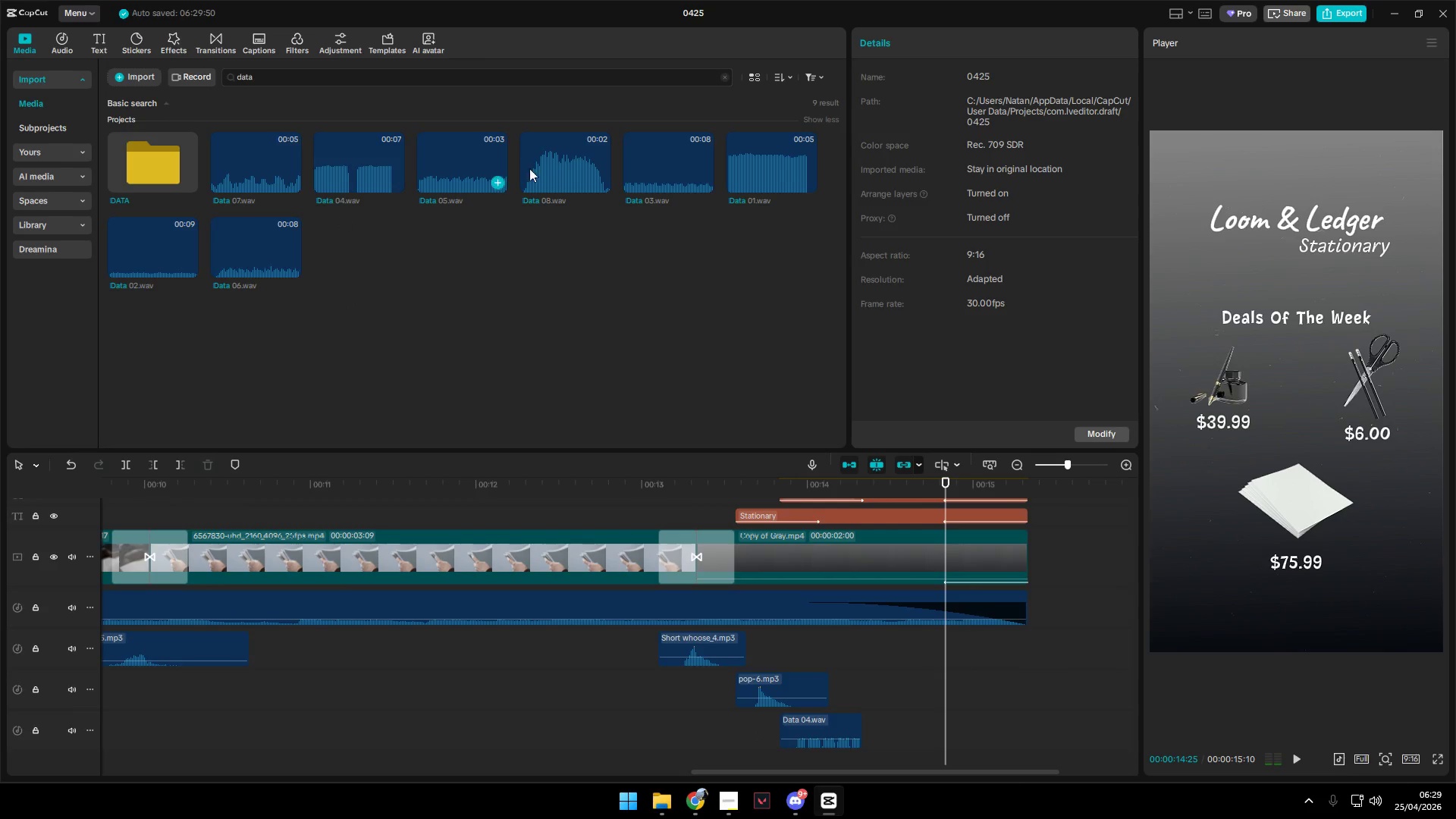 
left_click([573, 165])
 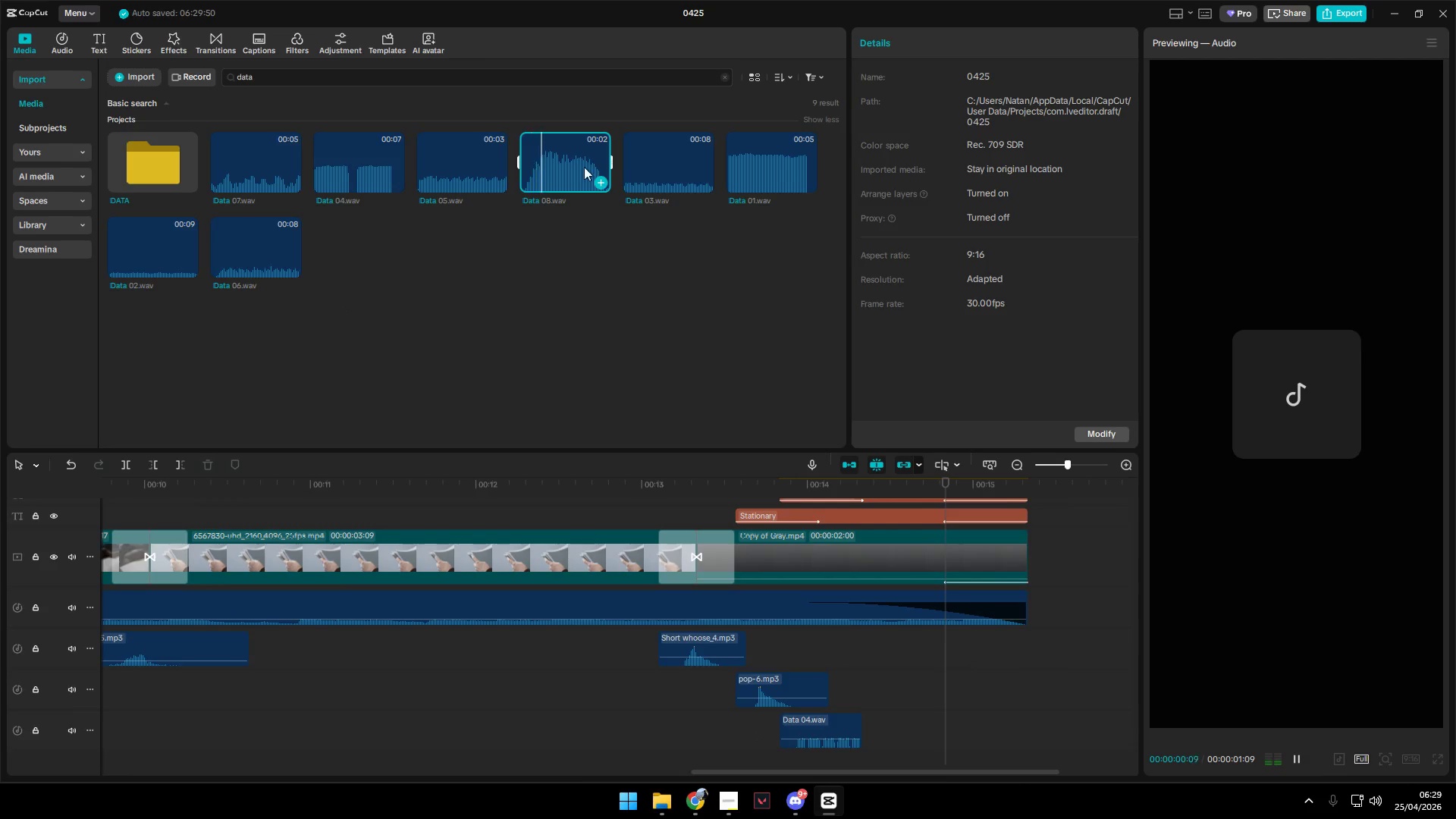 
left_click([667, 174])
 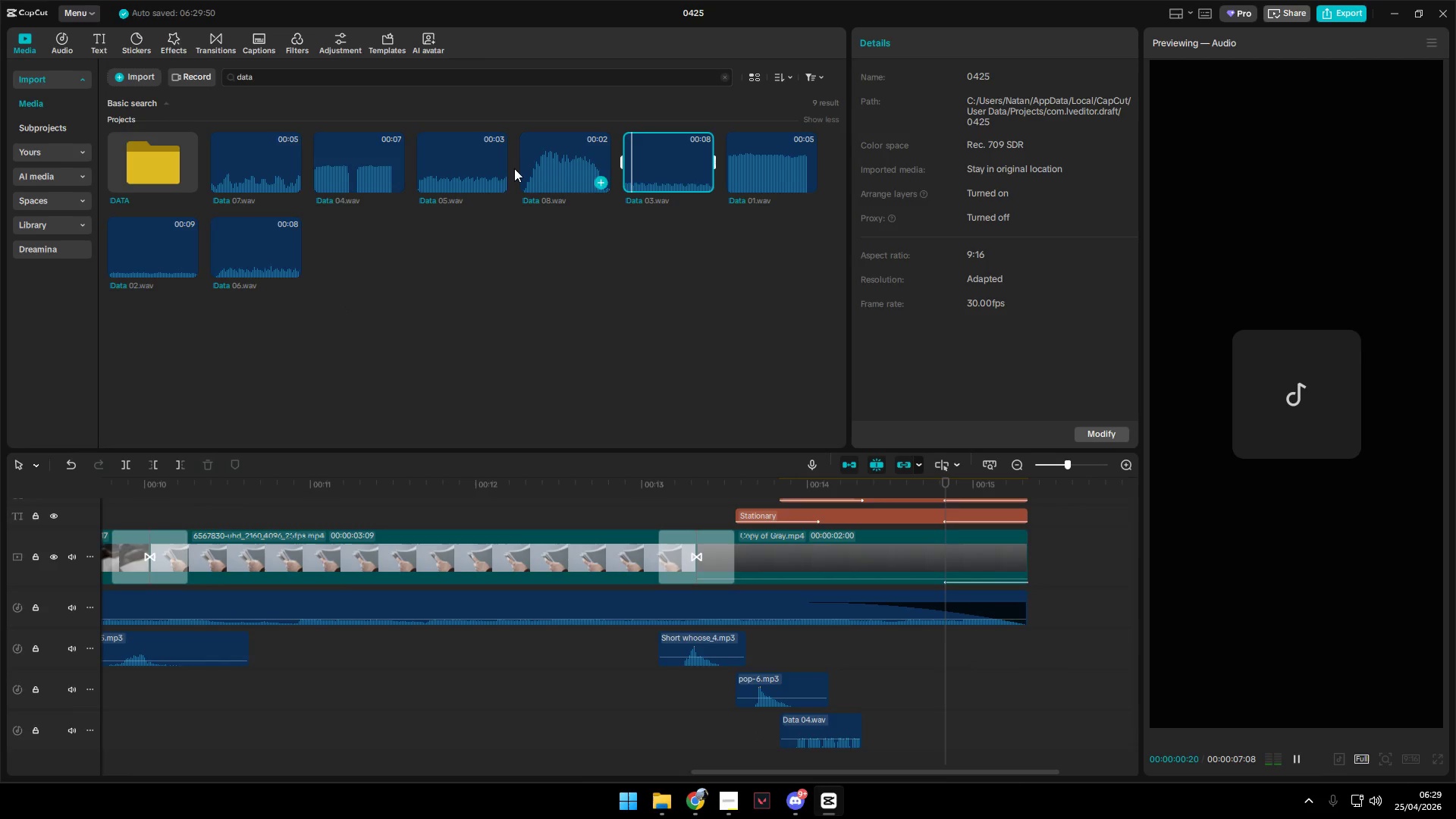 
left_click_drag(start_coordinate=[563, 166], to_coordinate=[781, 763])
 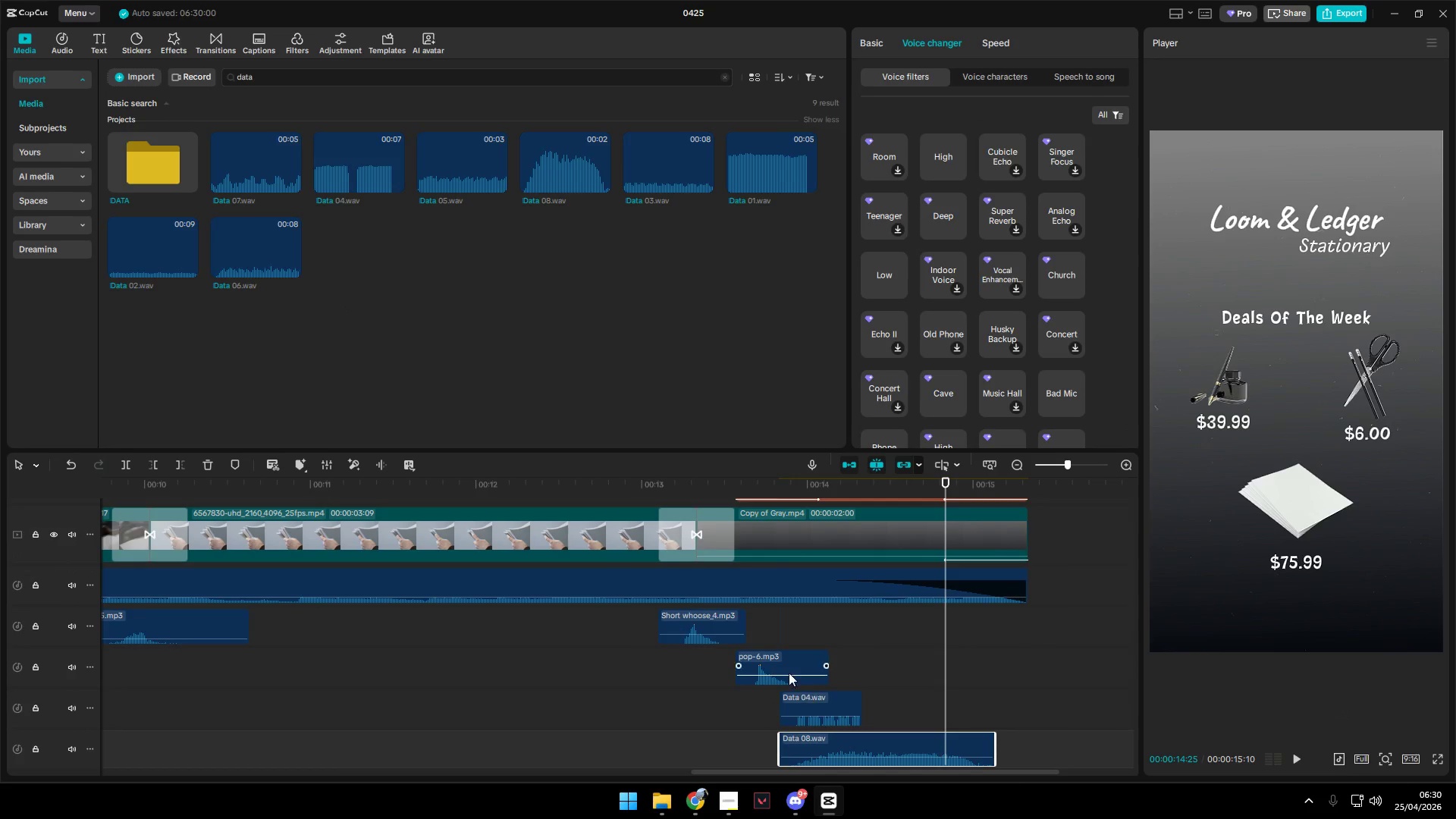 
left_click([769, 623])
 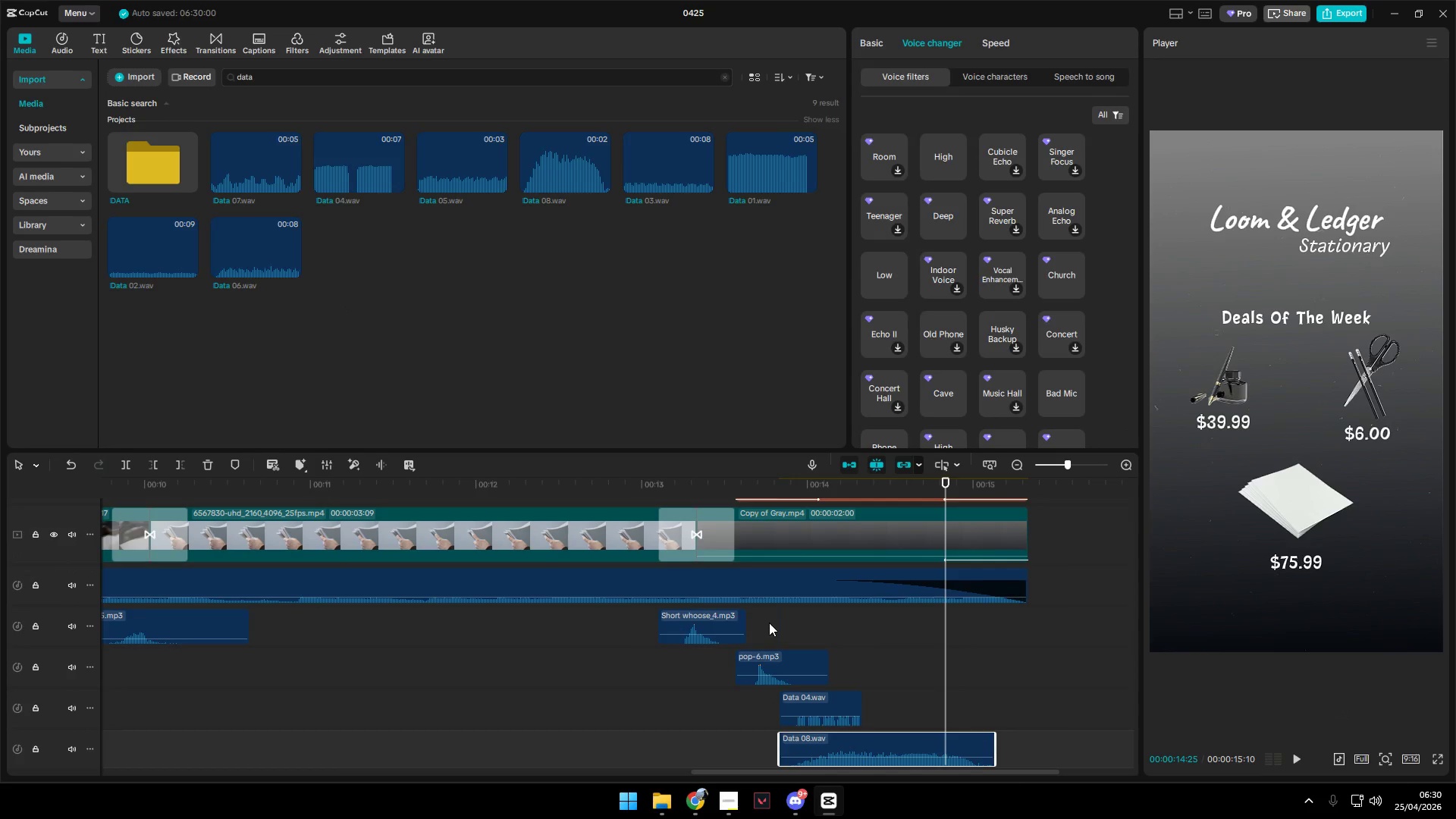 
key(Space)
 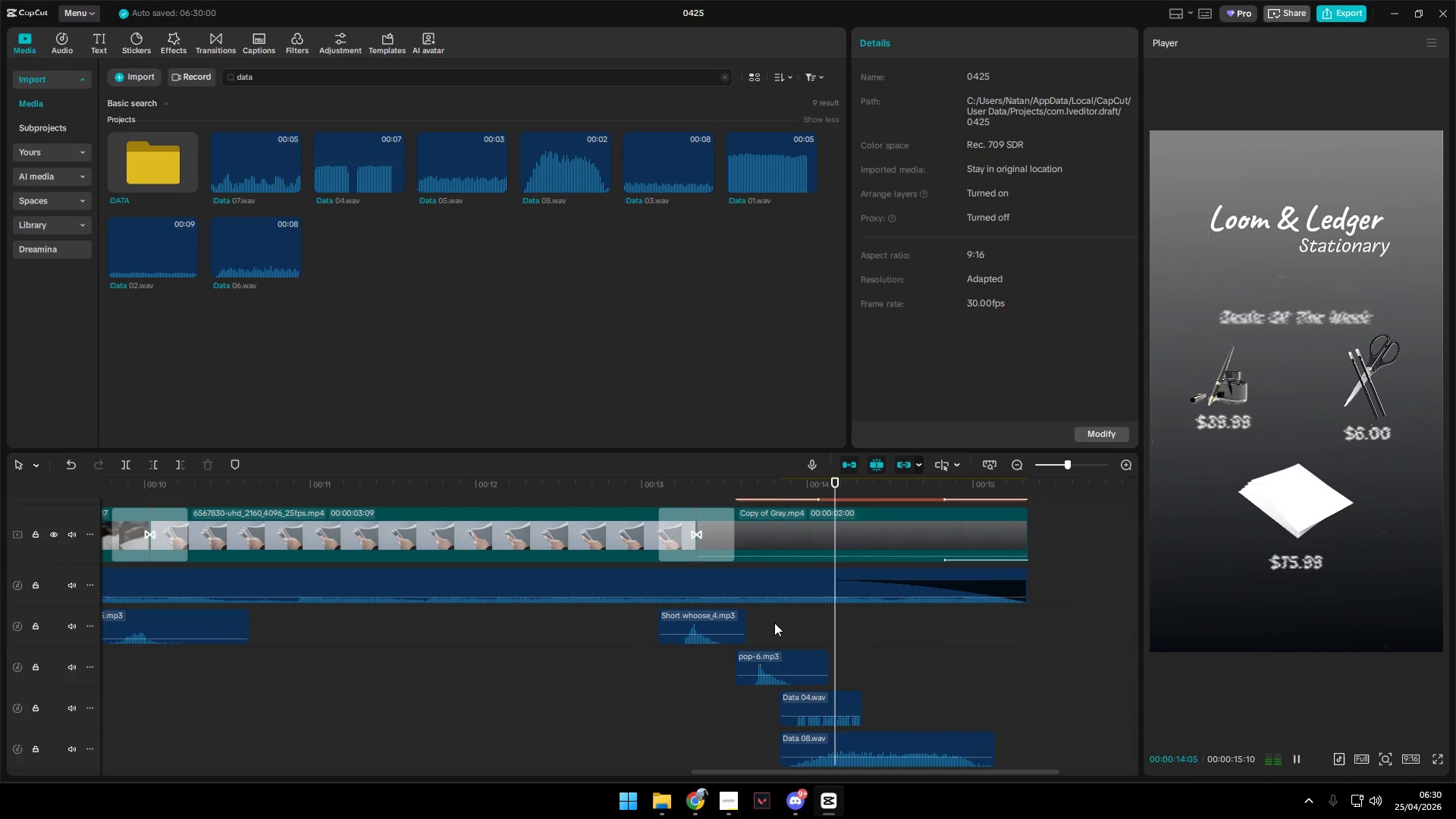 
key(Space)
 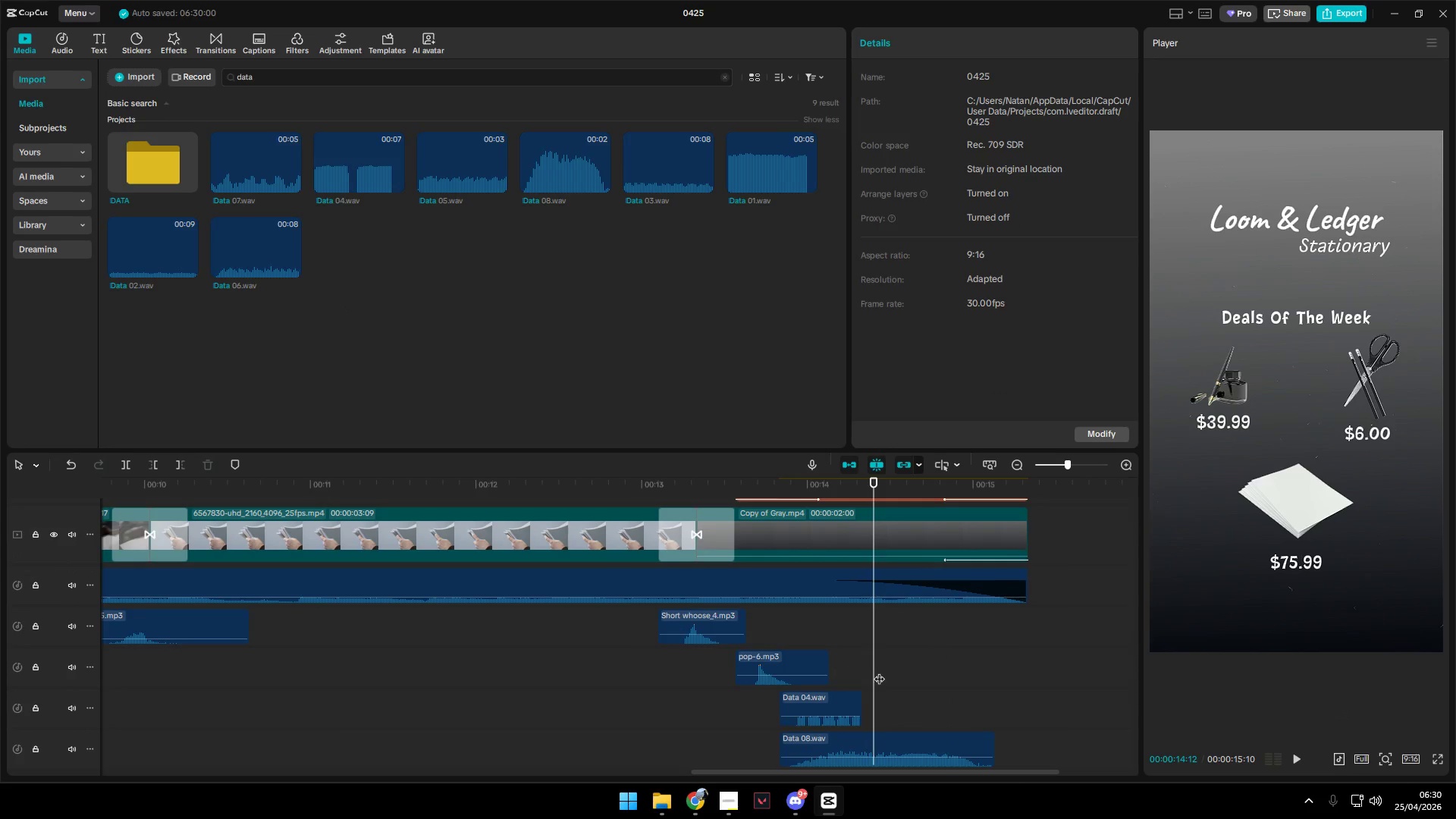 
left_click_drag(start_coordinate=[877, 670], to_coordinate=[860, 680])
 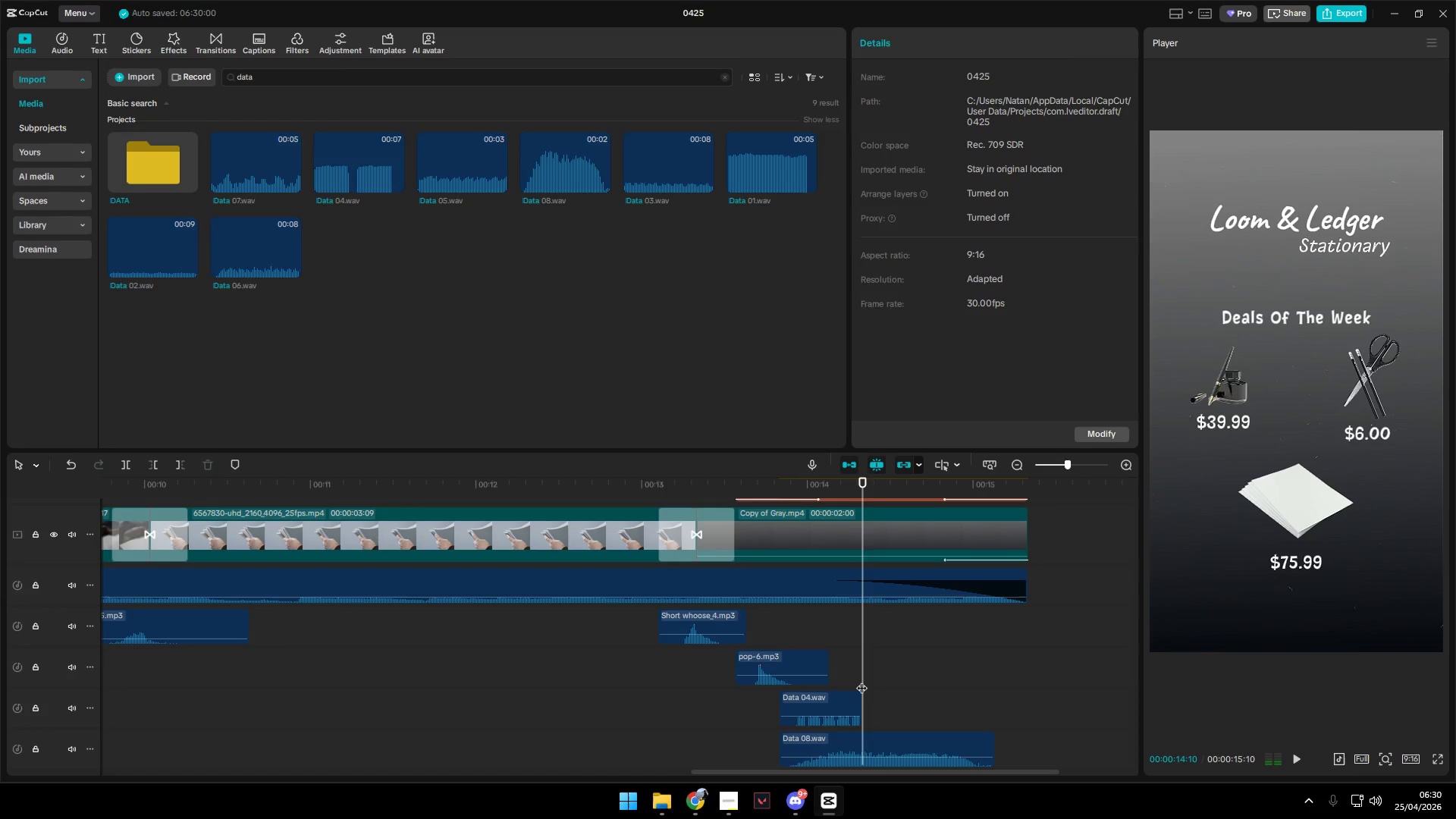 
key(Space)
 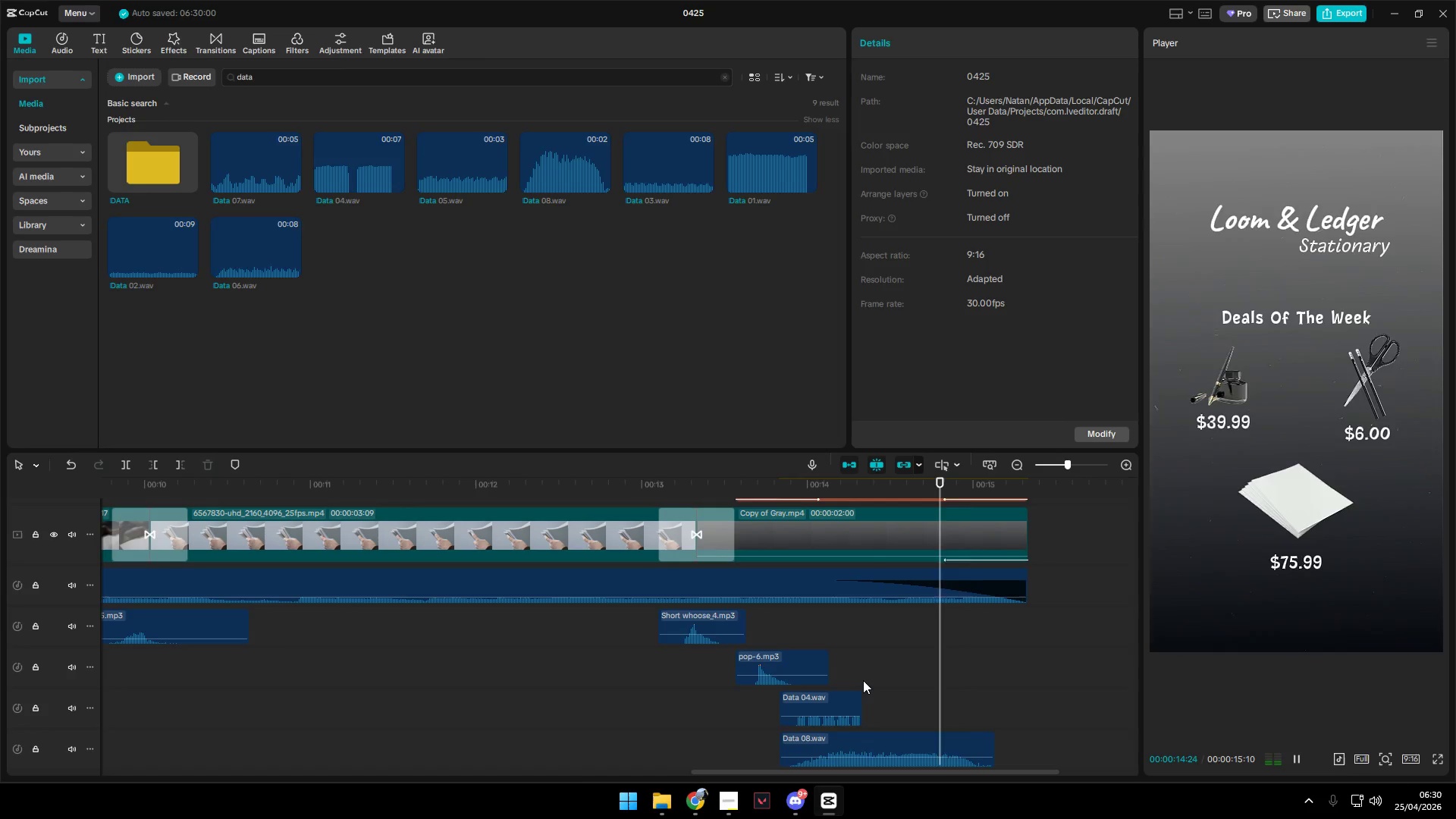 
key(Space)
 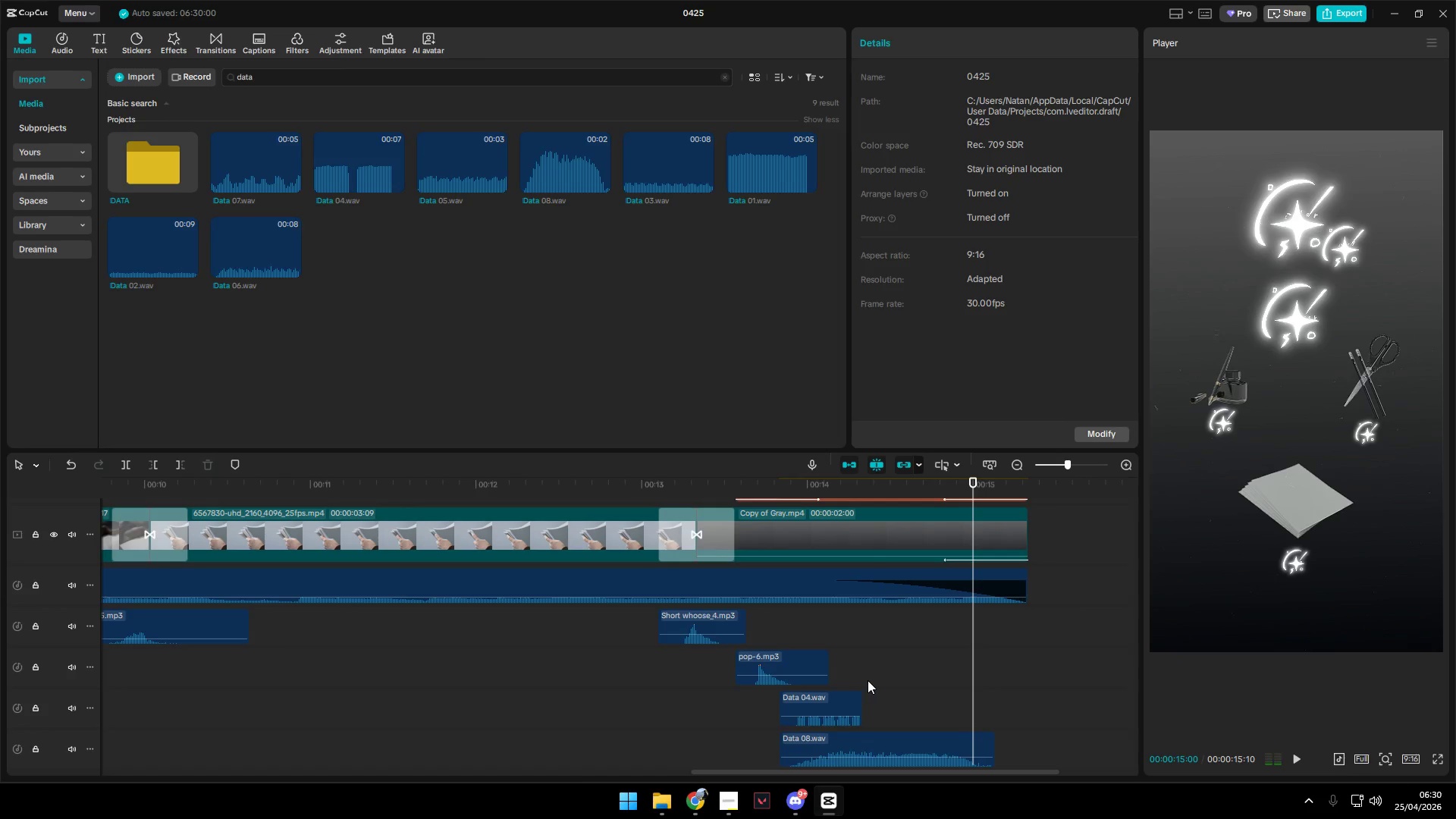 
left_click([867, 680])
 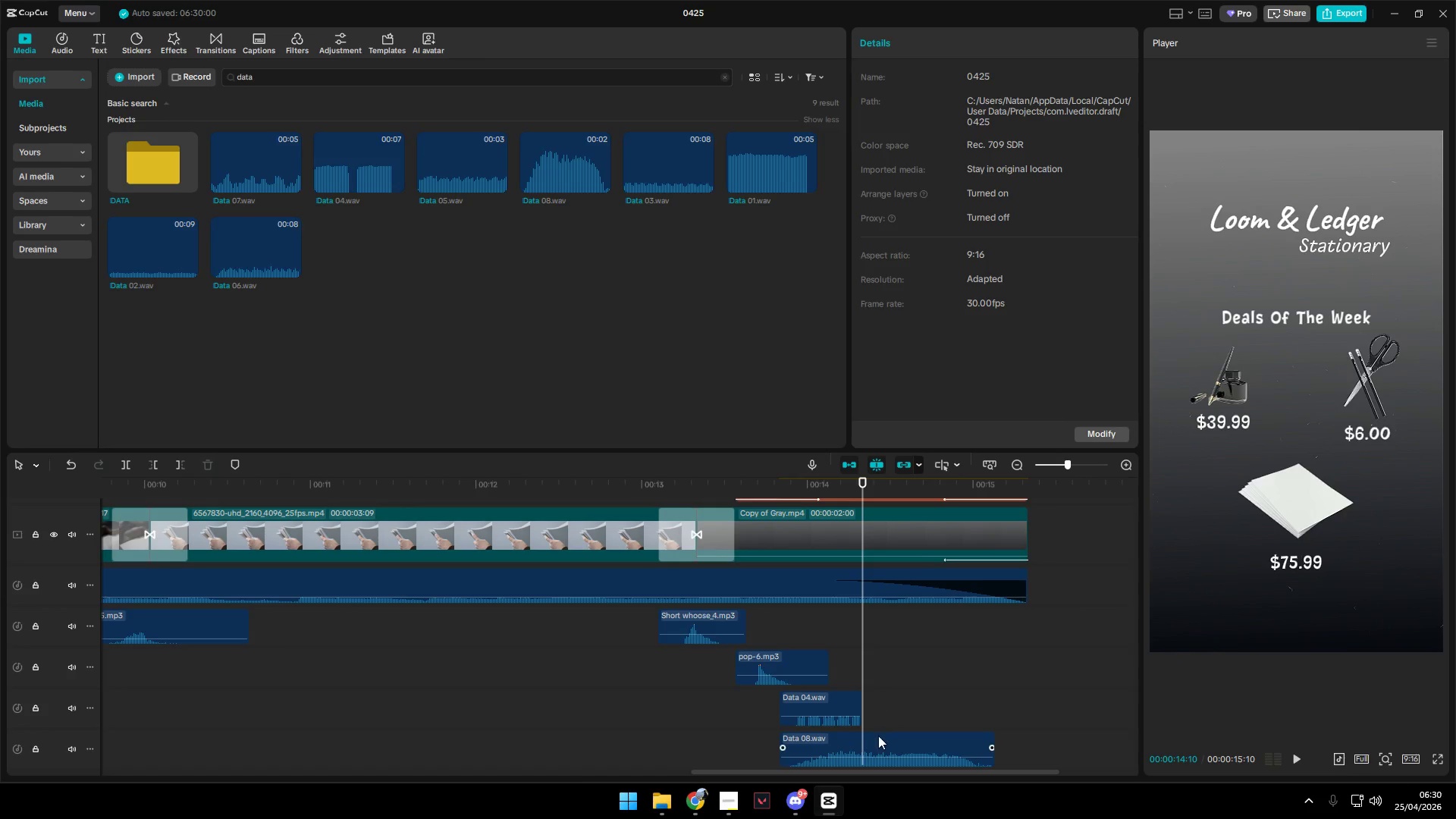 
key(Space)
 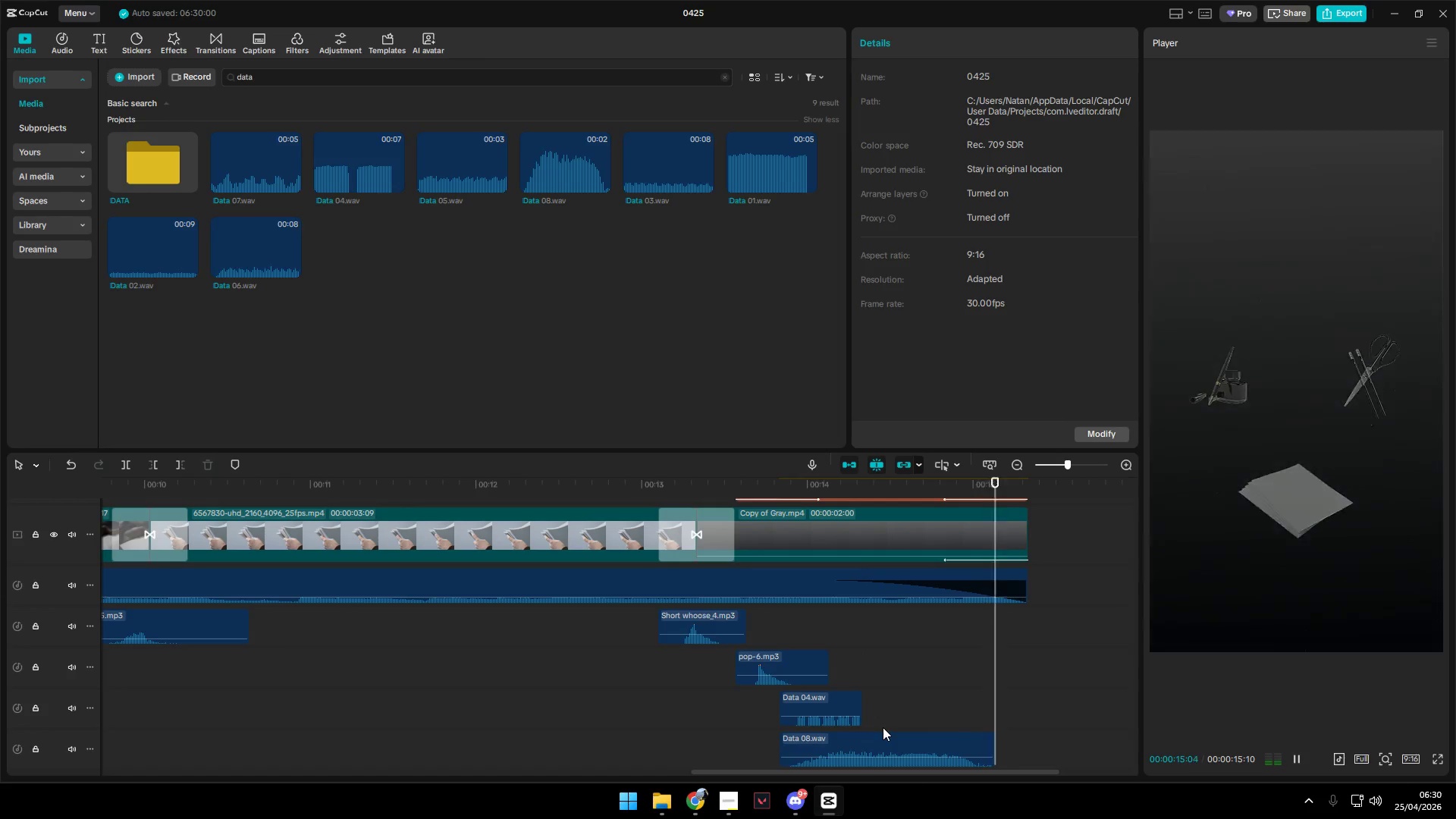 
key(Space)
 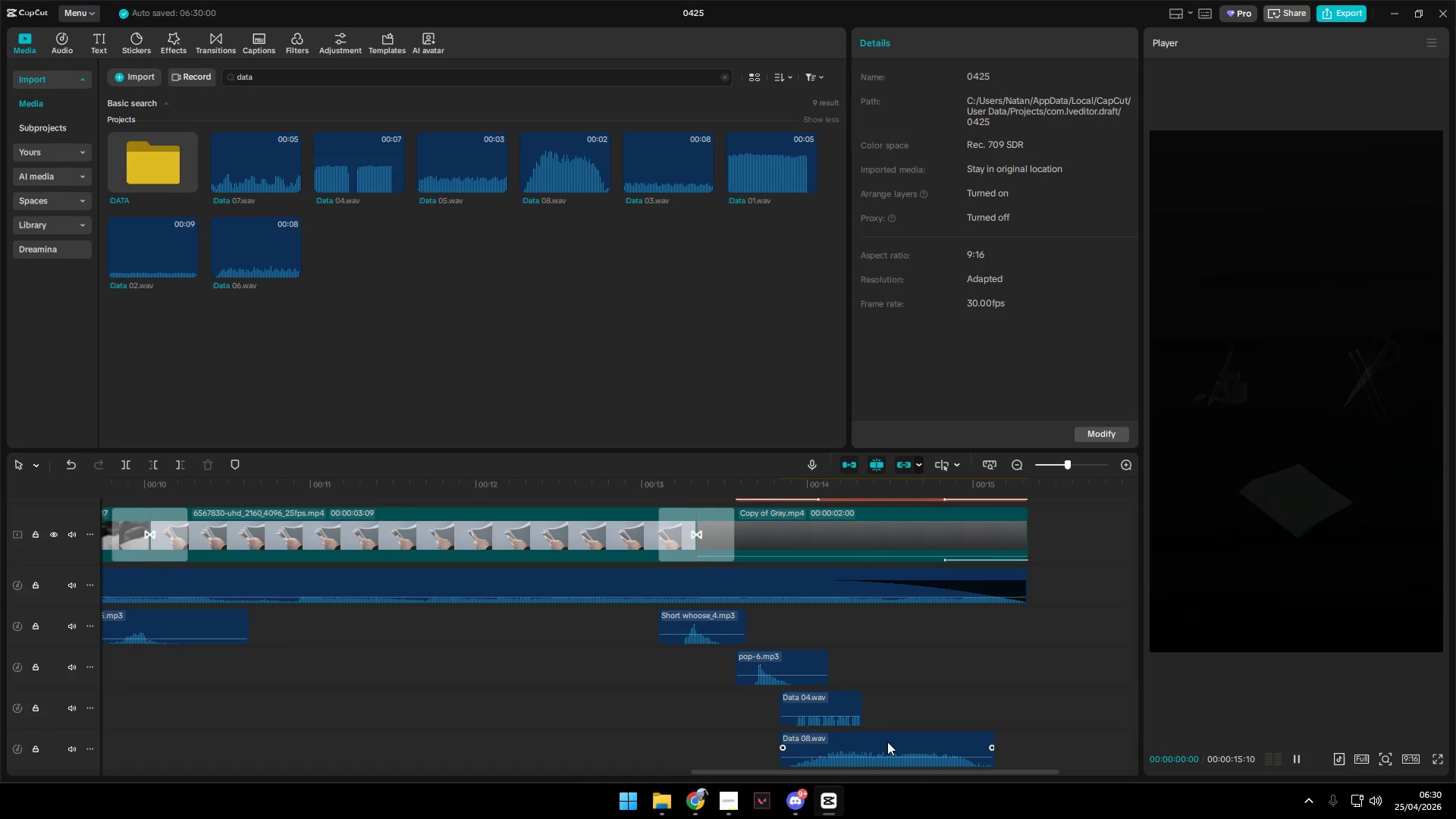 
left_click([888, 742])
 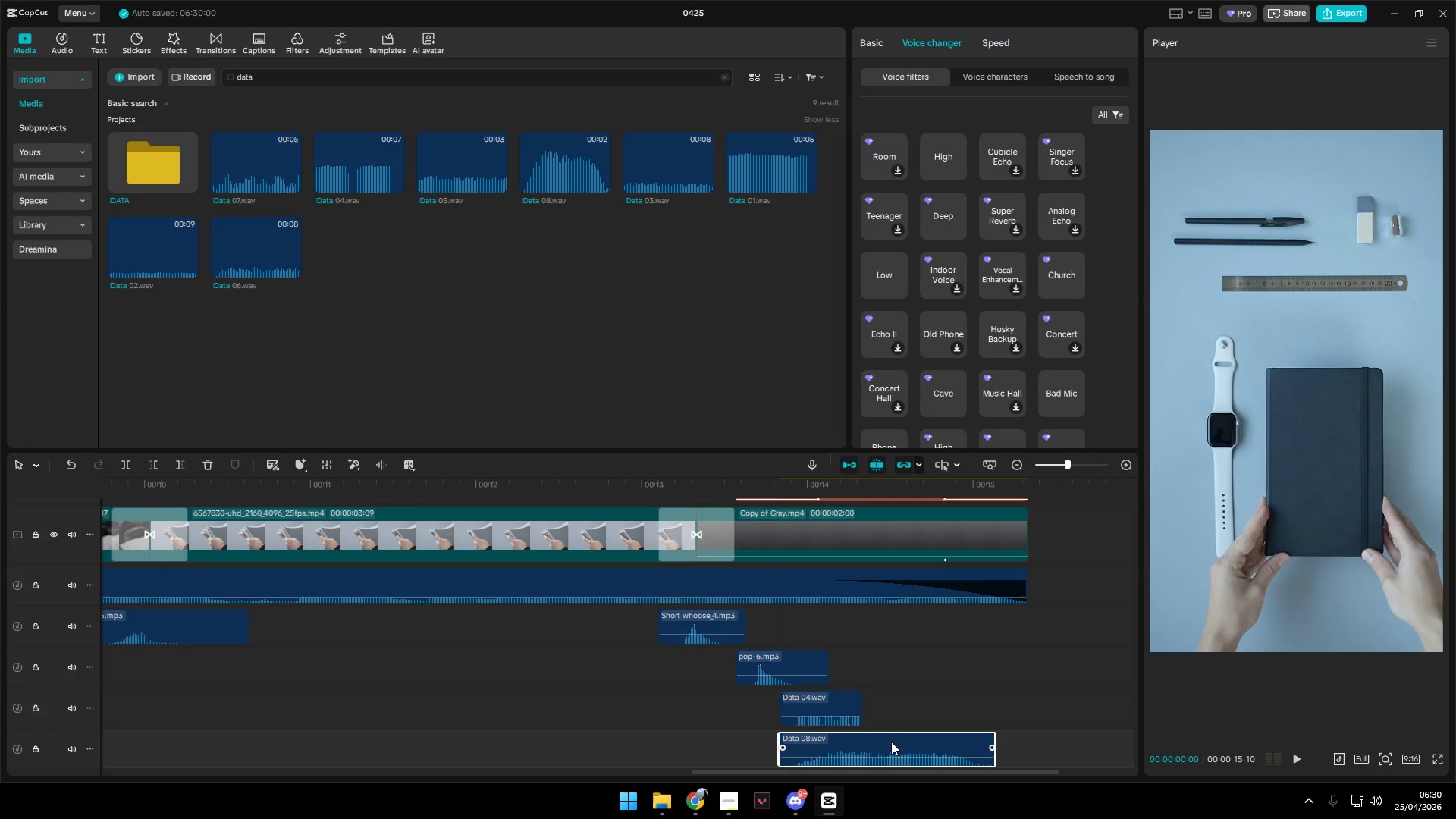 
key(Backspace)
 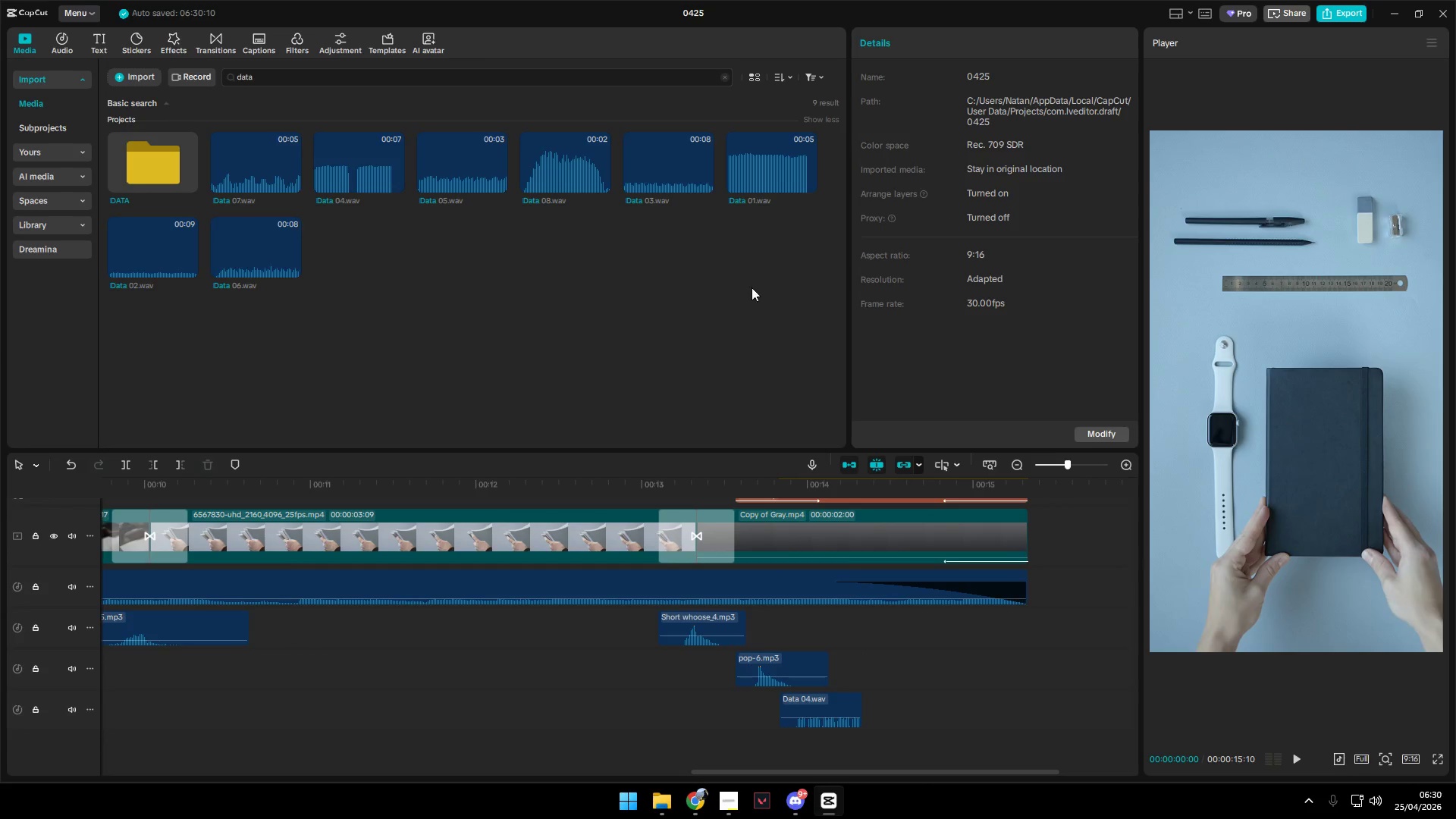 
left_click([747, 143])
 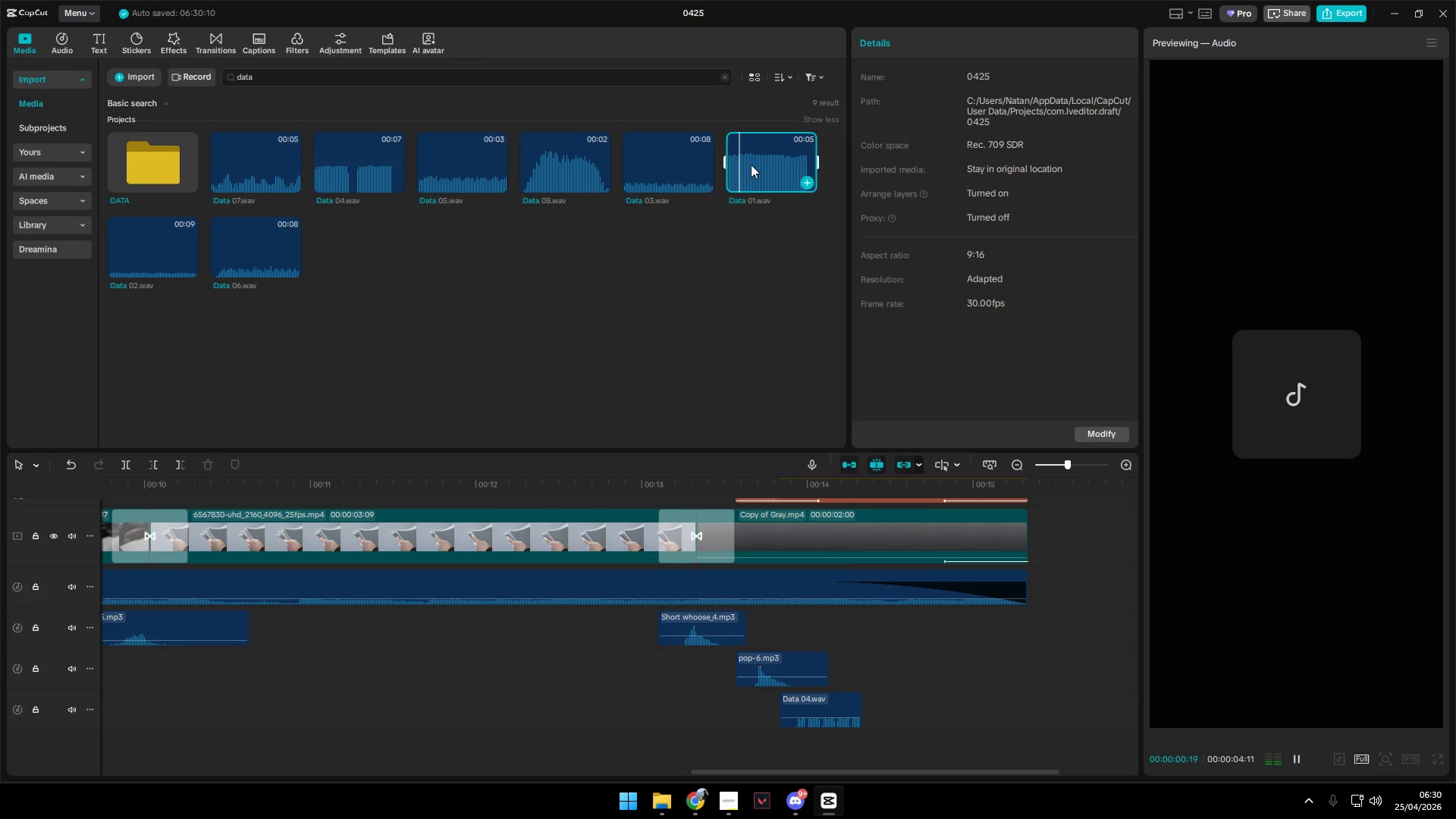 
key(Space)
 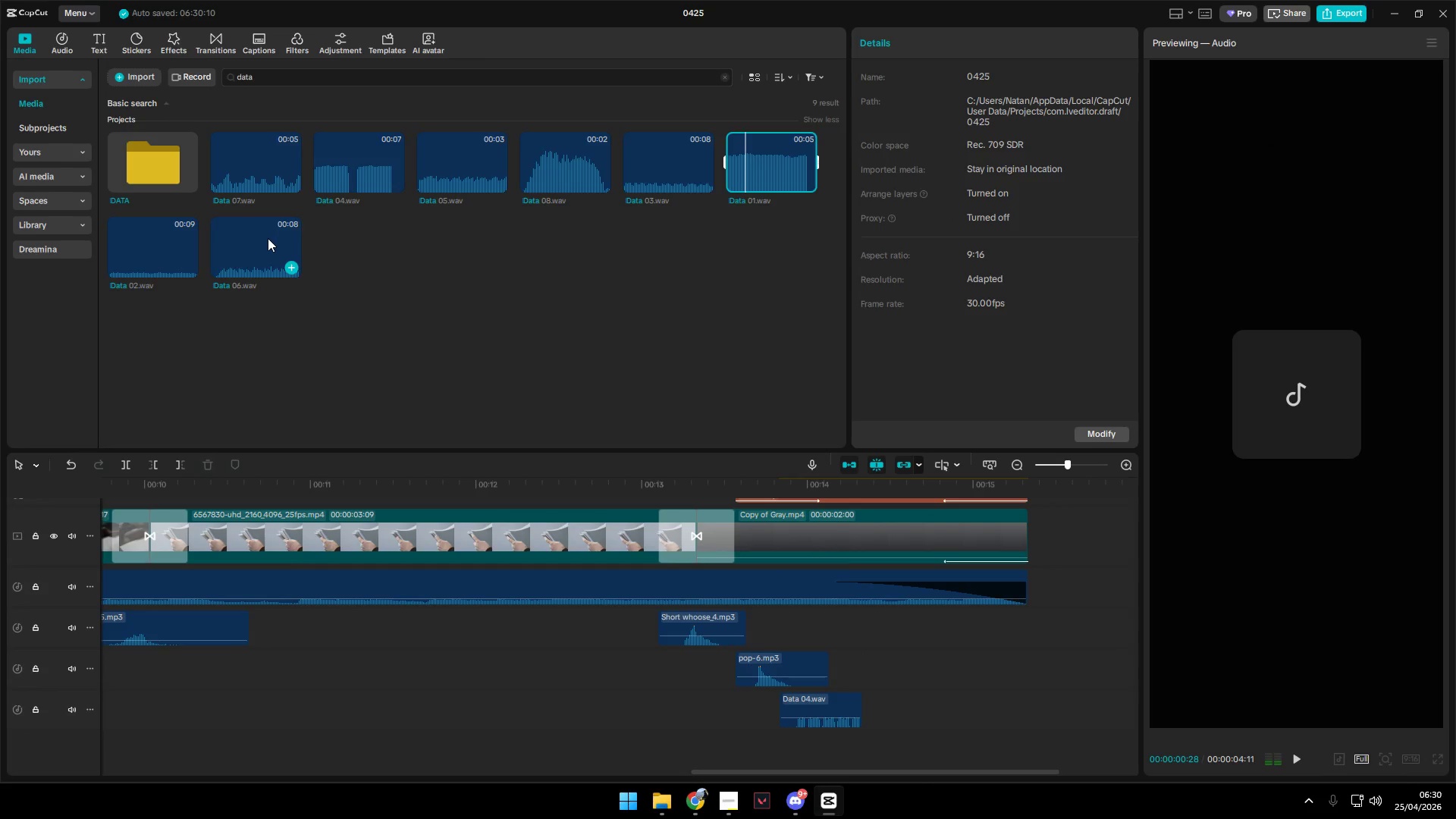 
left_click([268, 238])
 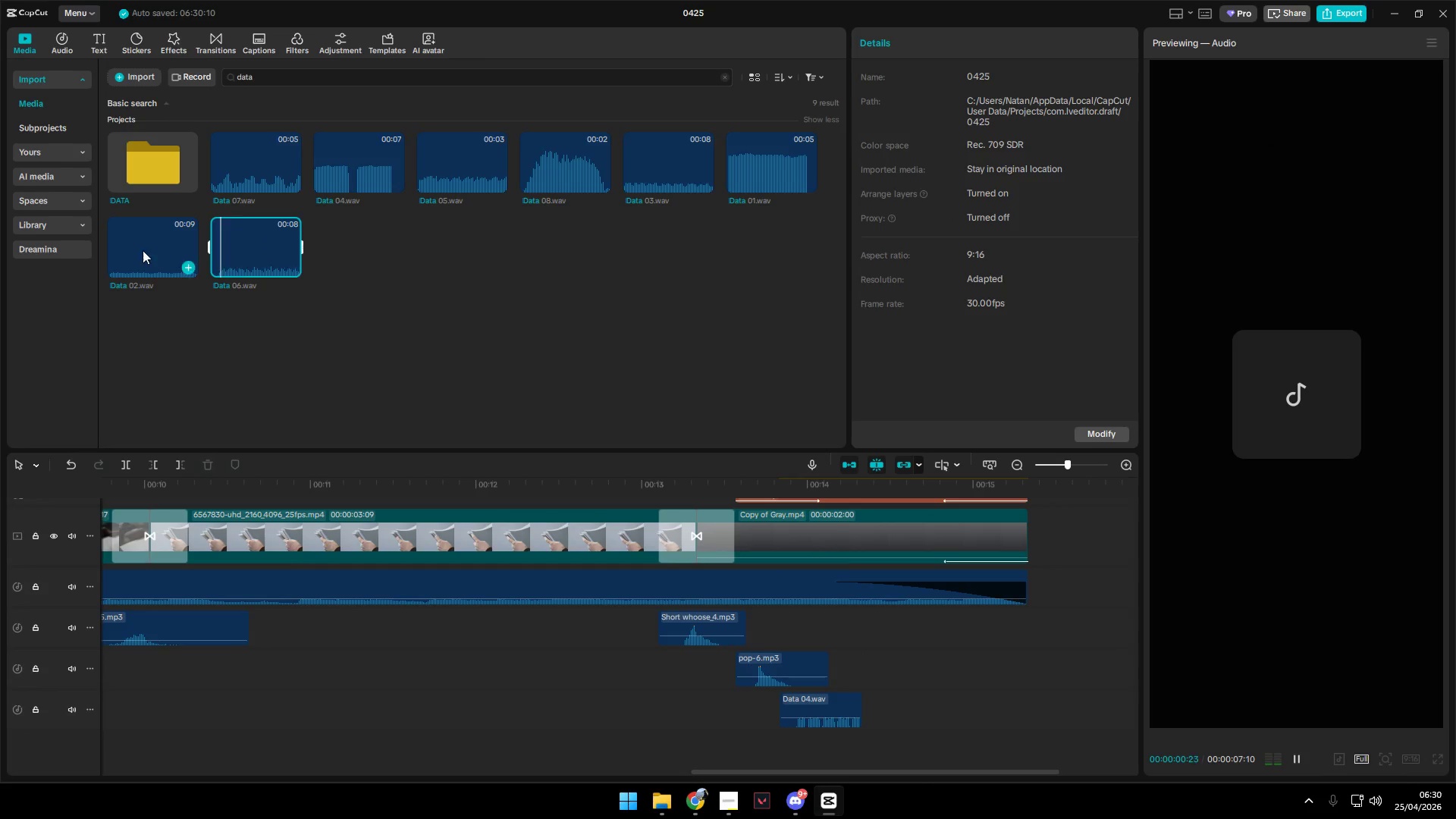 
double_click([128, 242])
 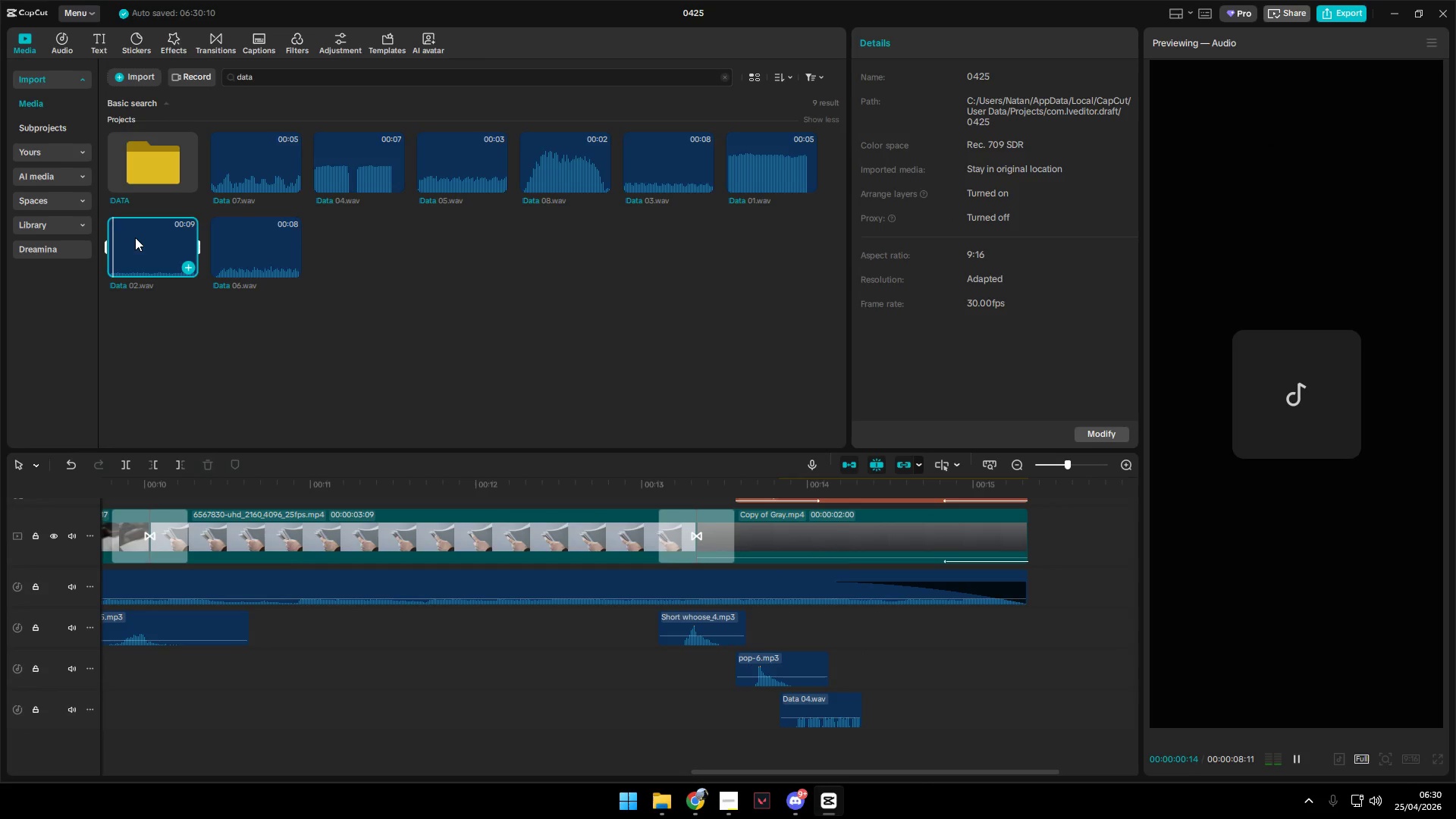 
left_click([135, 237])
 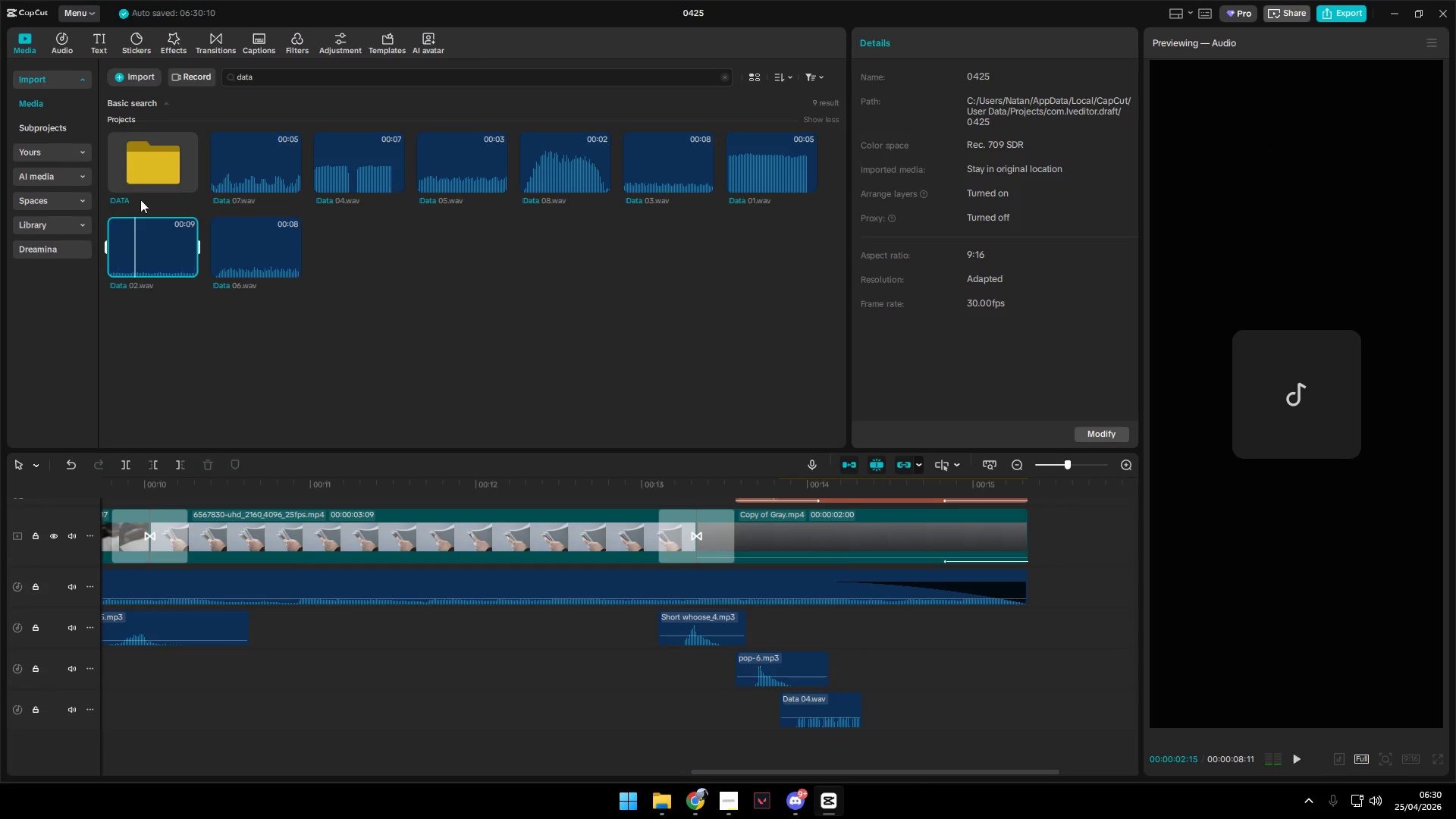 
double_click([140, 176])
 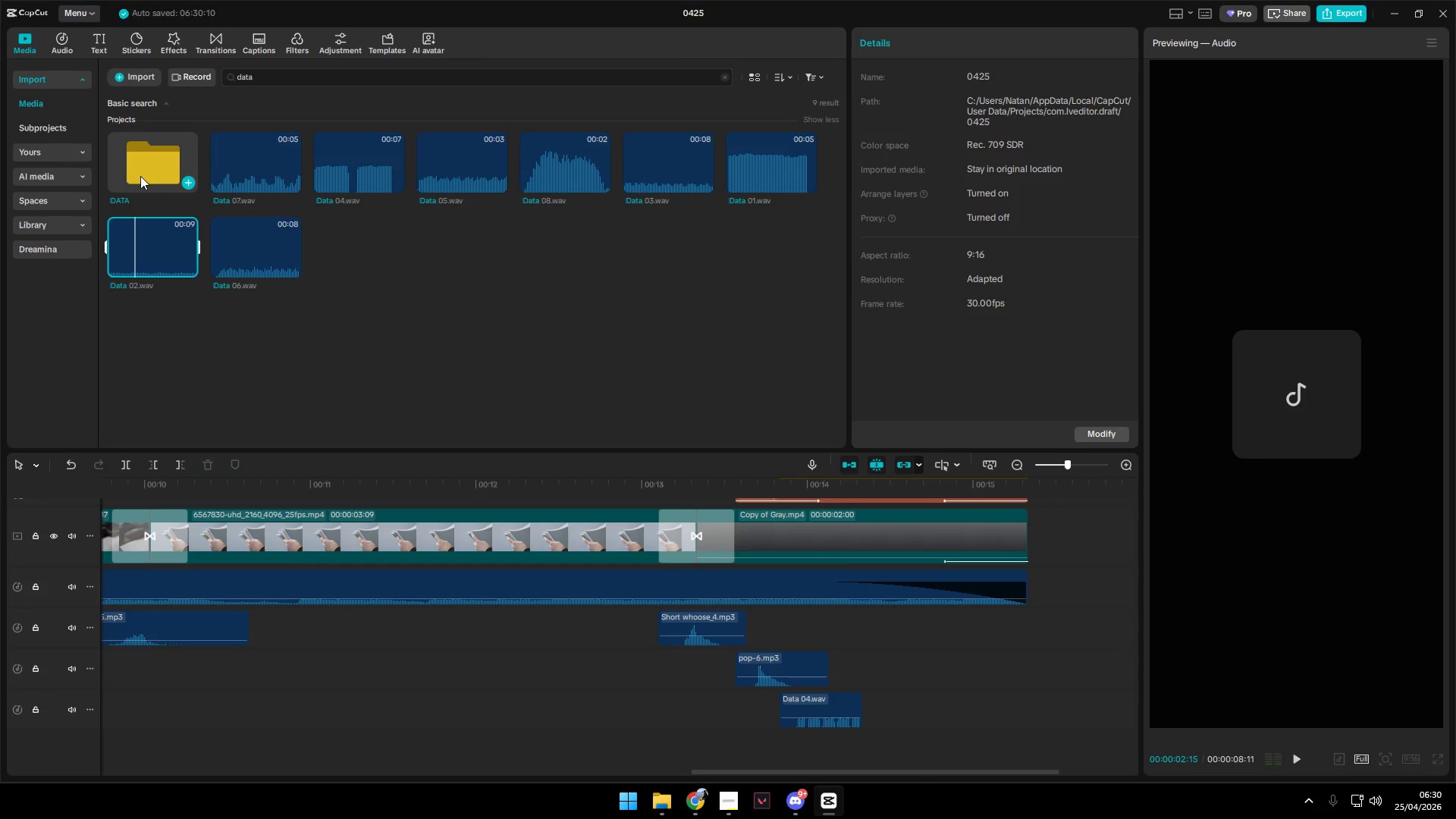 
triple_click([140, 176])
 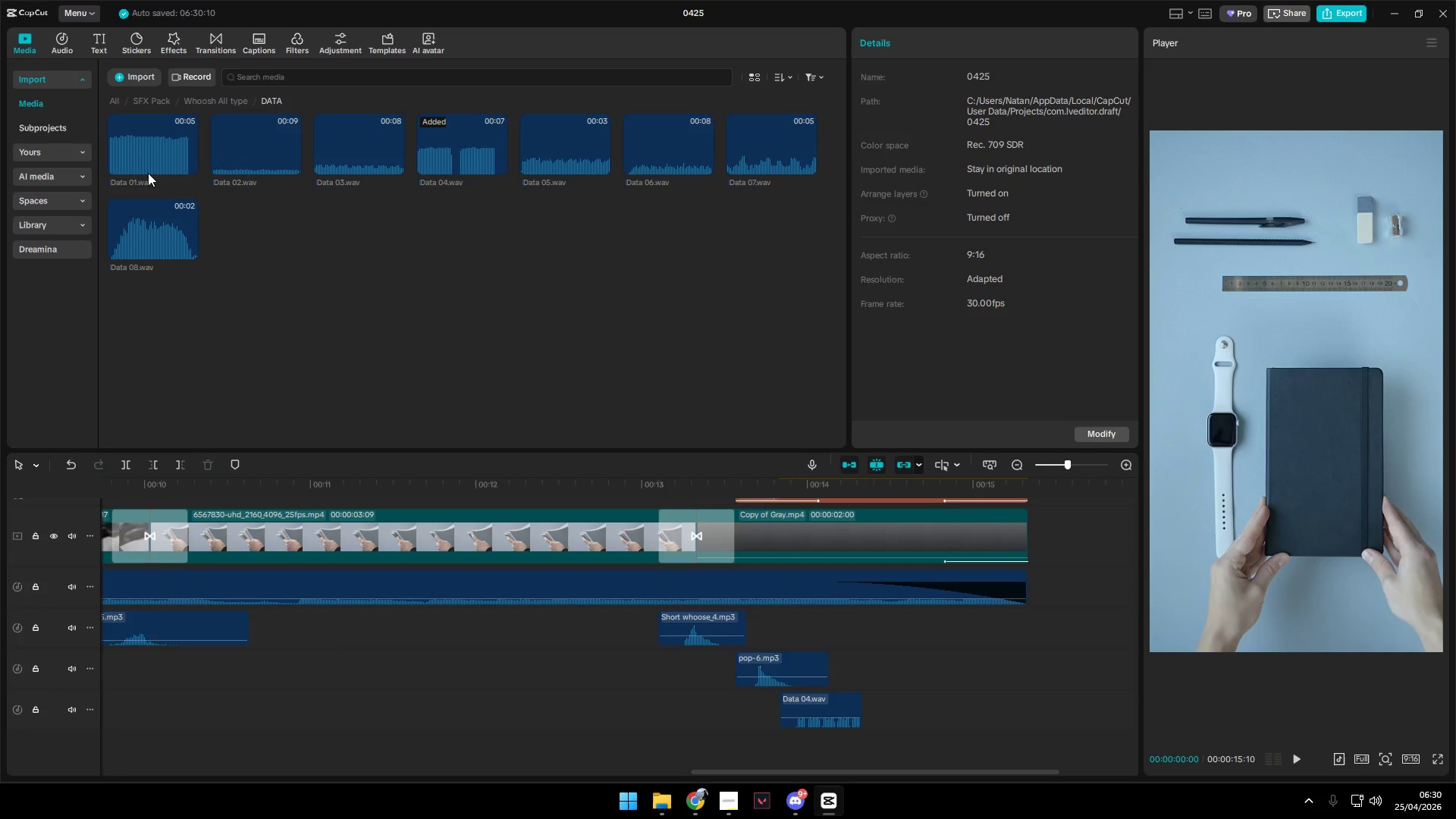 
triple_click([158, 159])
 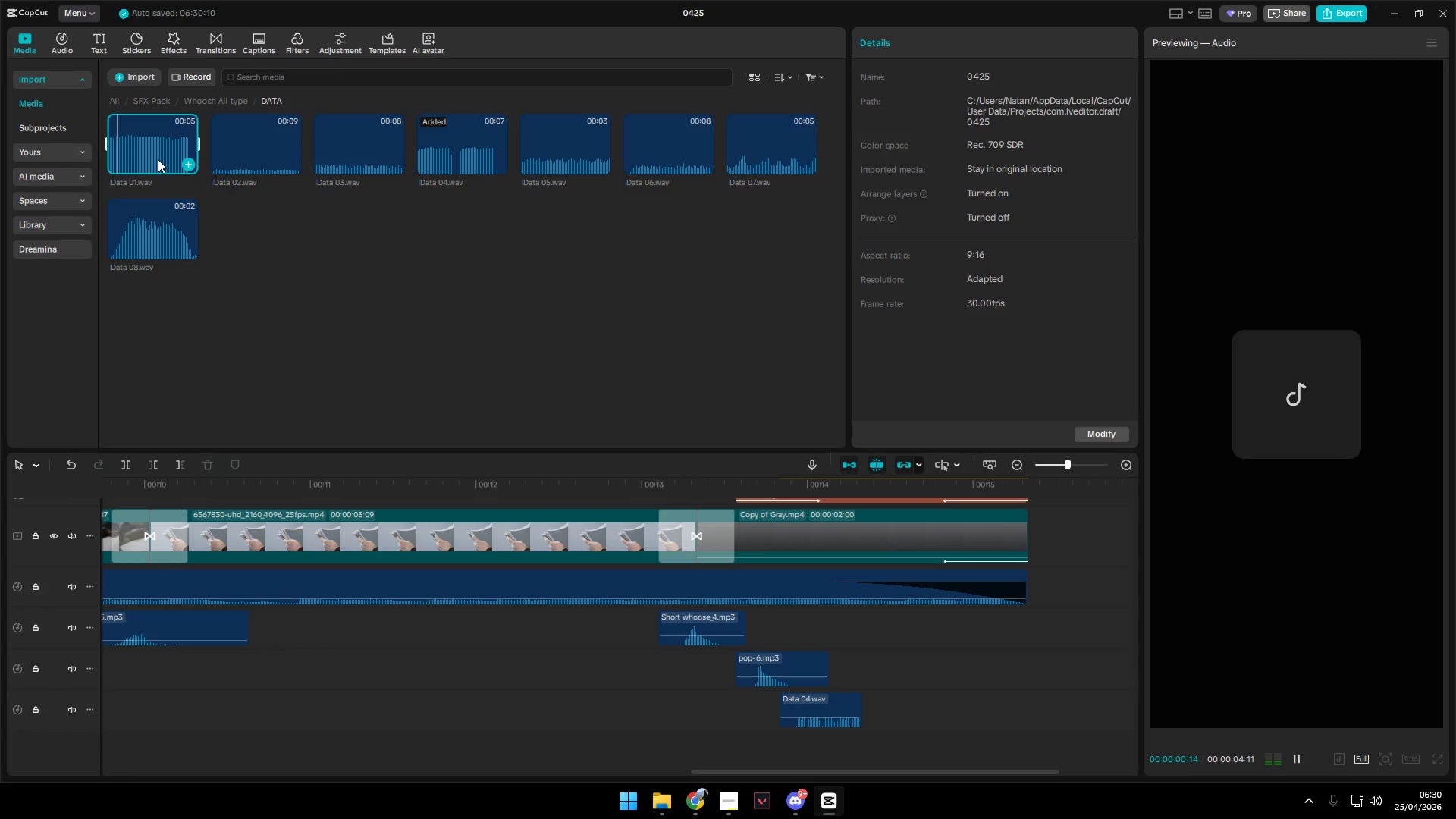 
left_click([158, 159])
 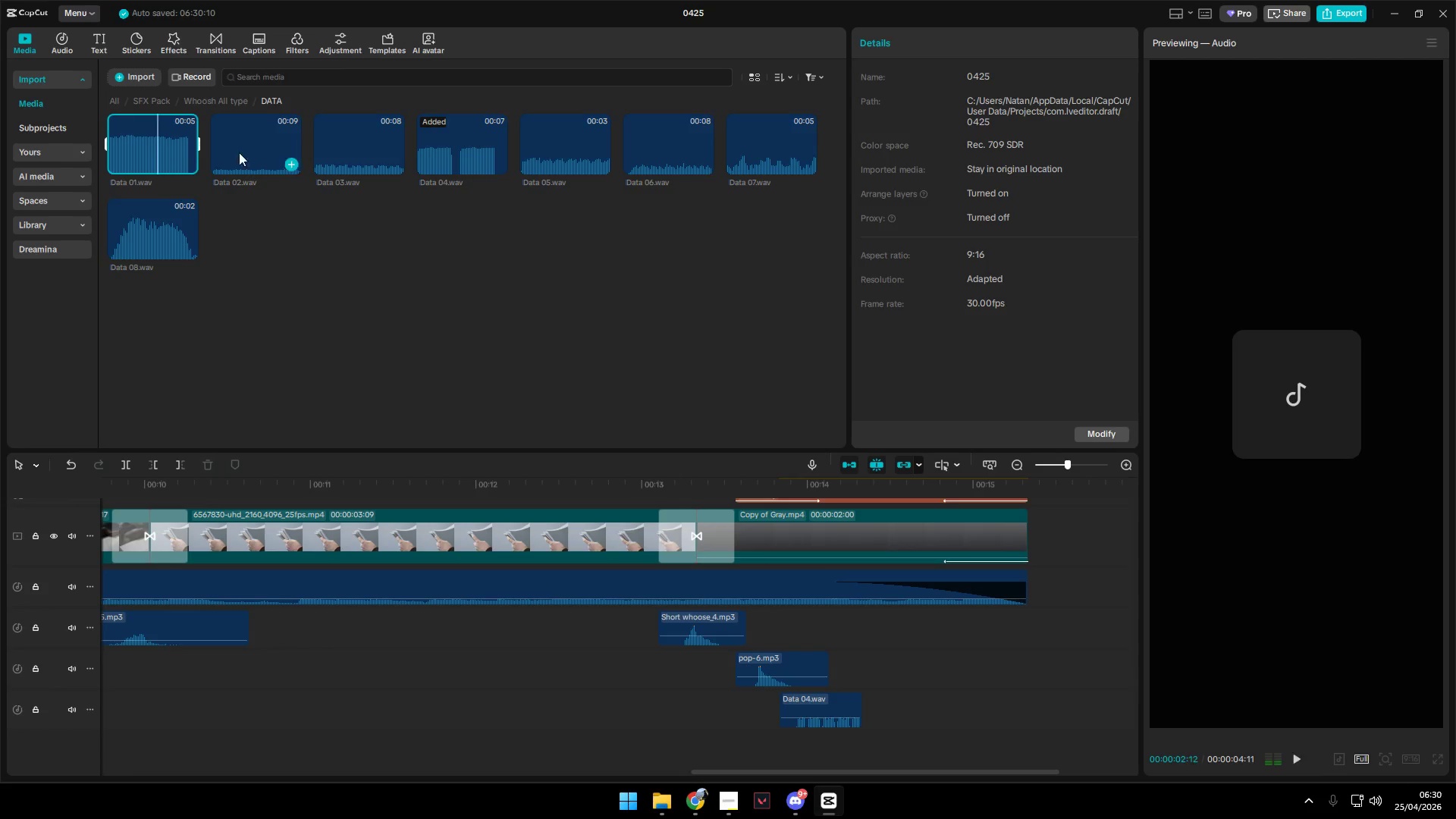 
double_click([336, 146])
 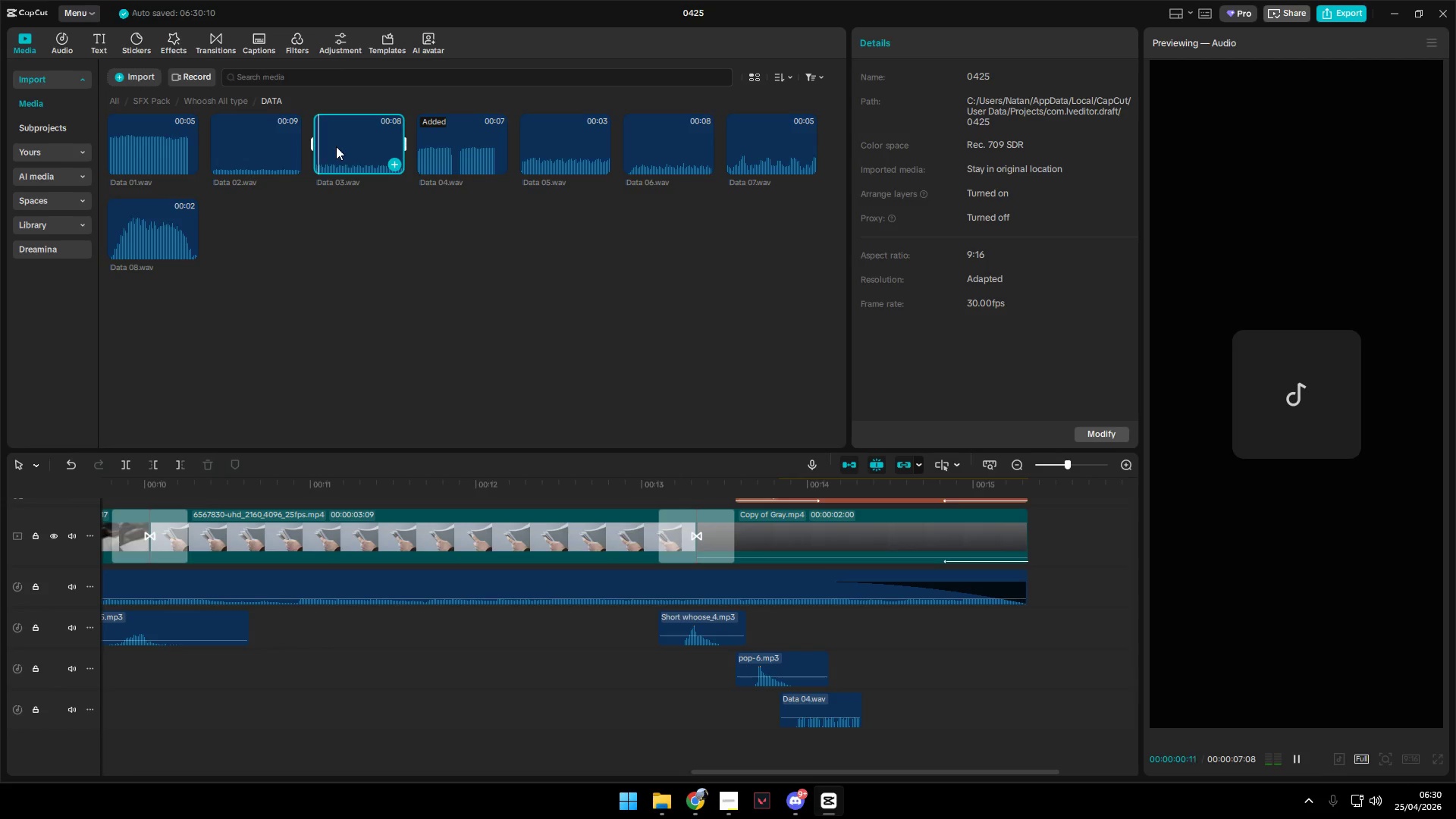 
left_click([454, 147])
 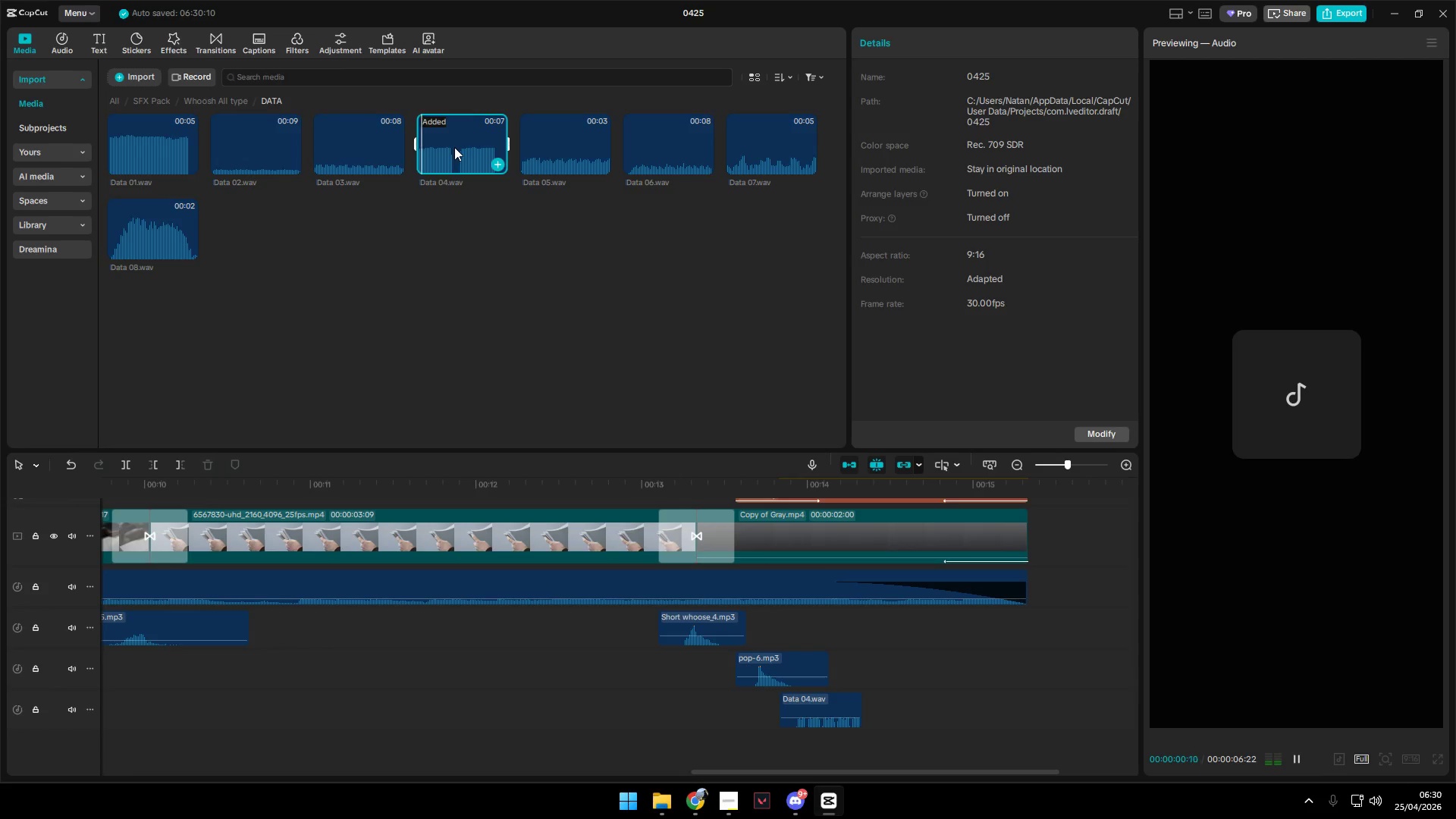 
left_click([454, 147])
 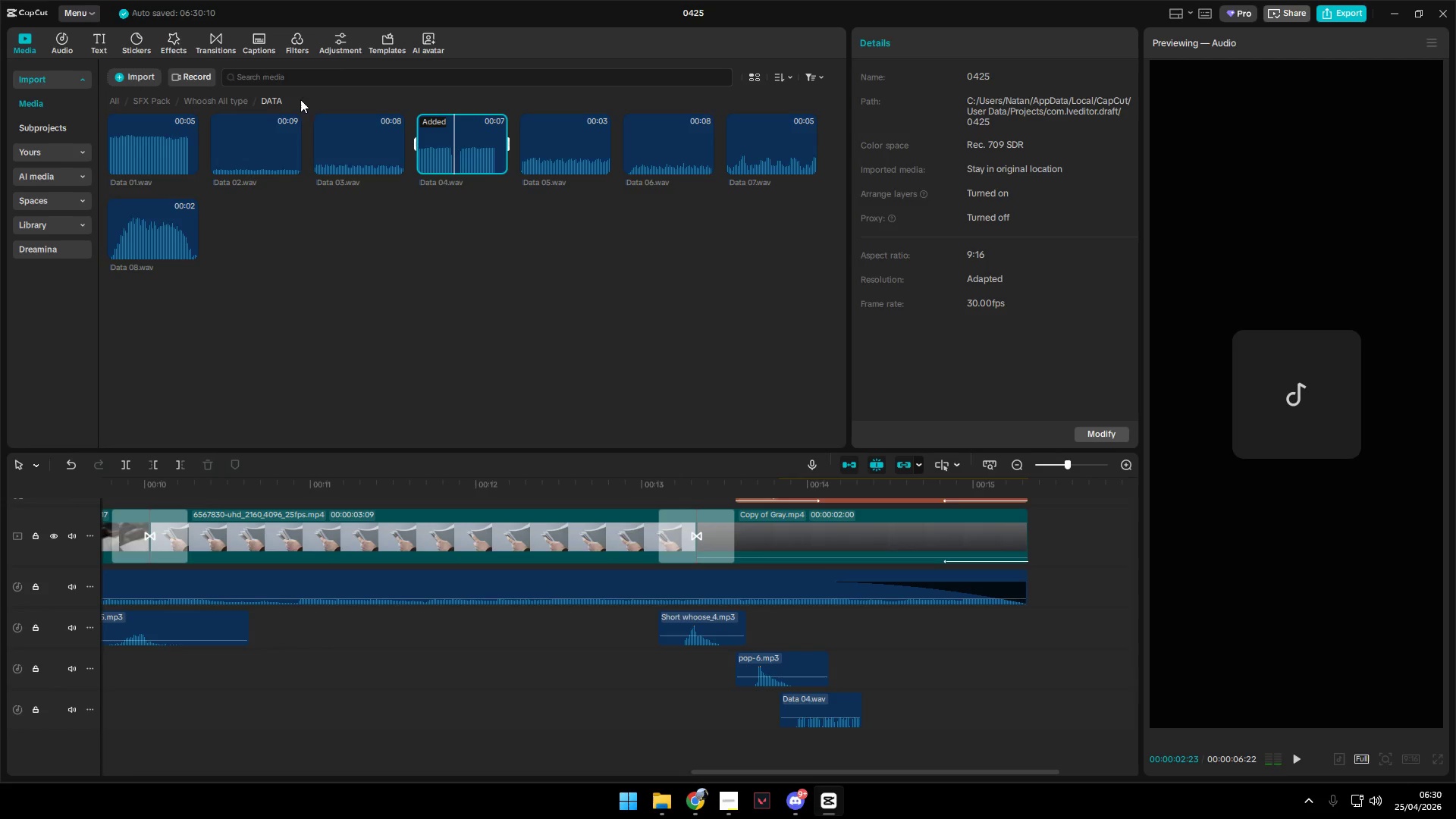 
left_click_drag(start_coordinate=[318, 76], to_coordinate=[171, 86])
 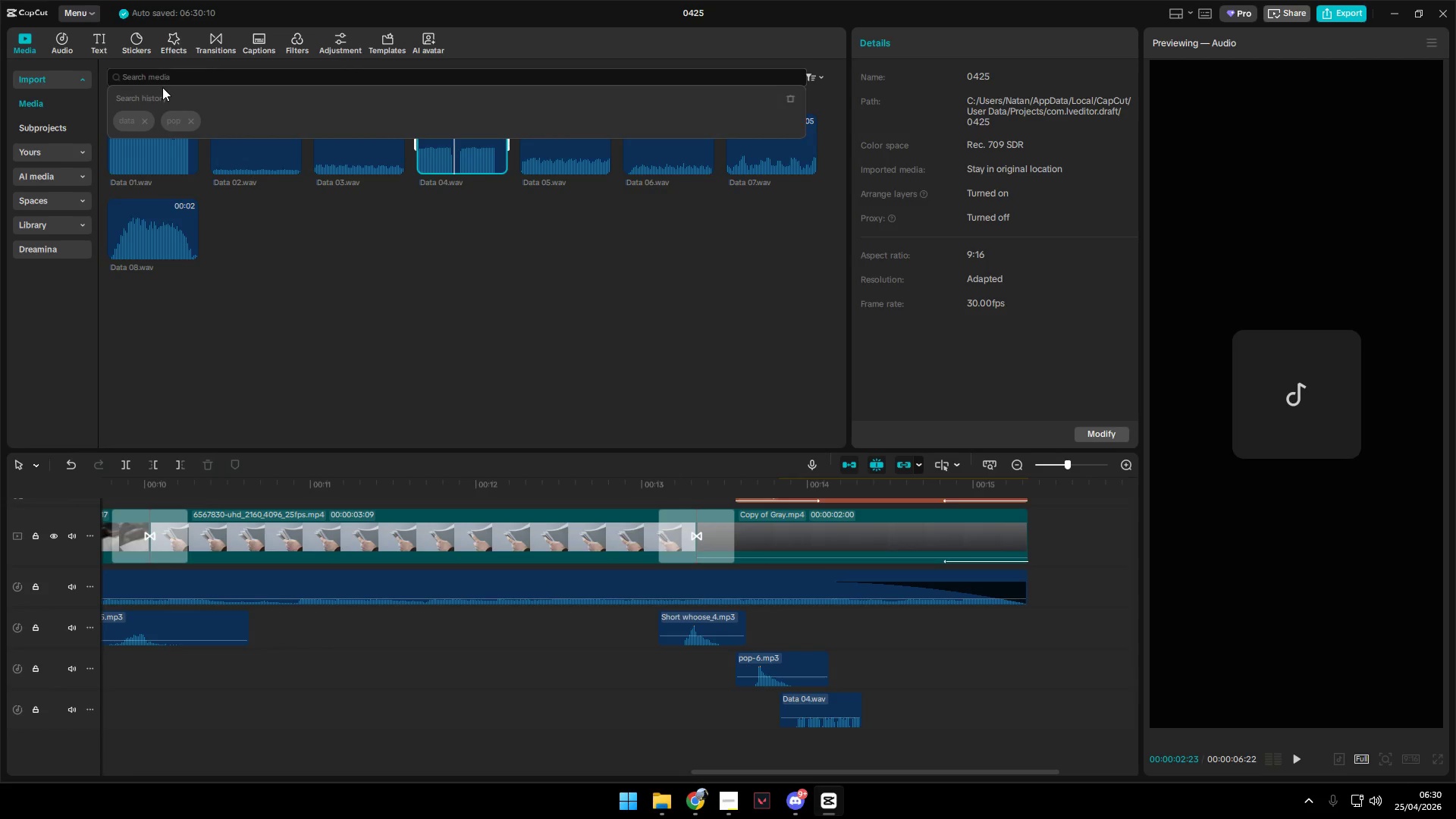 
type(woosh)
 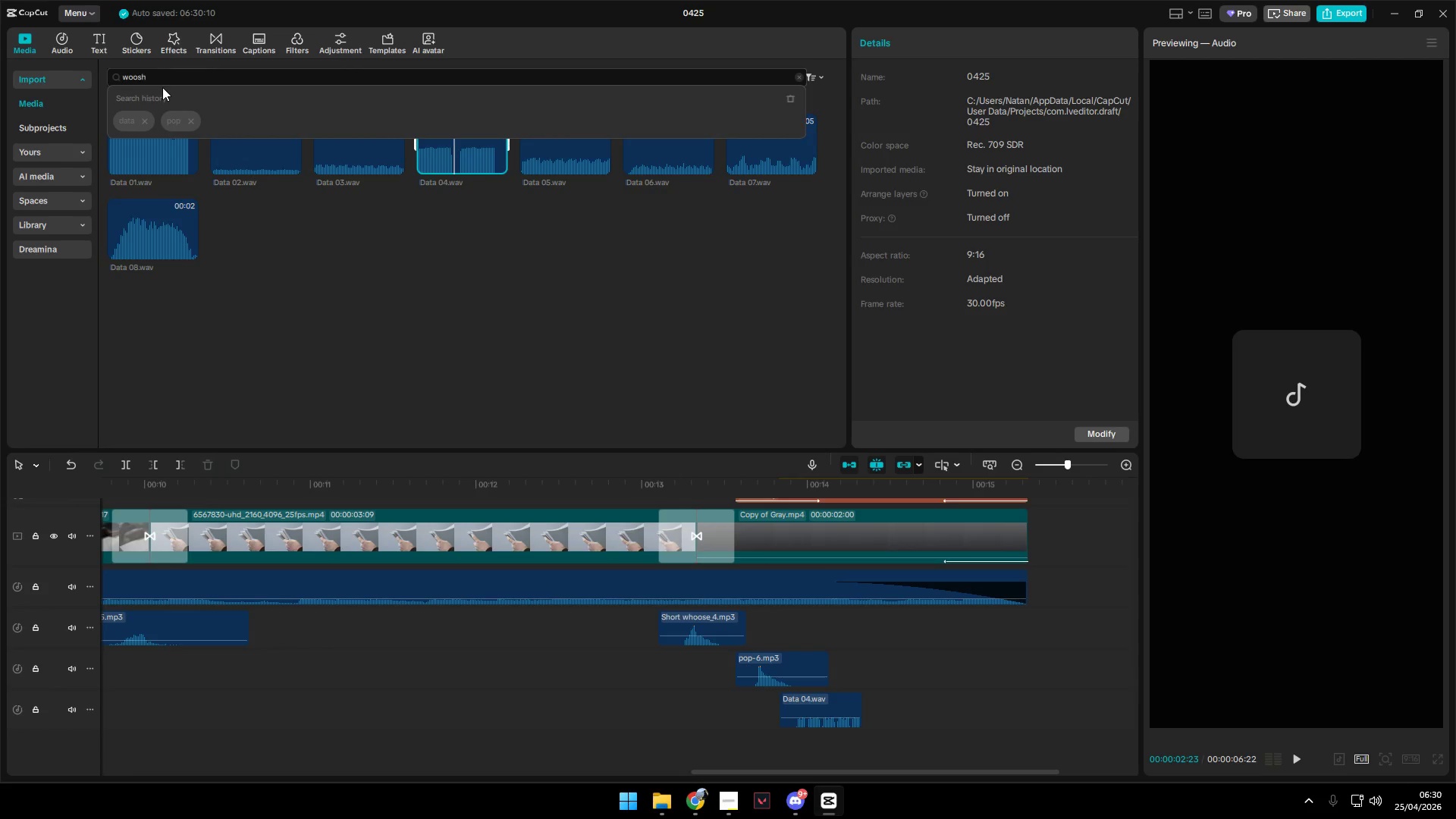 
key(Enter)
 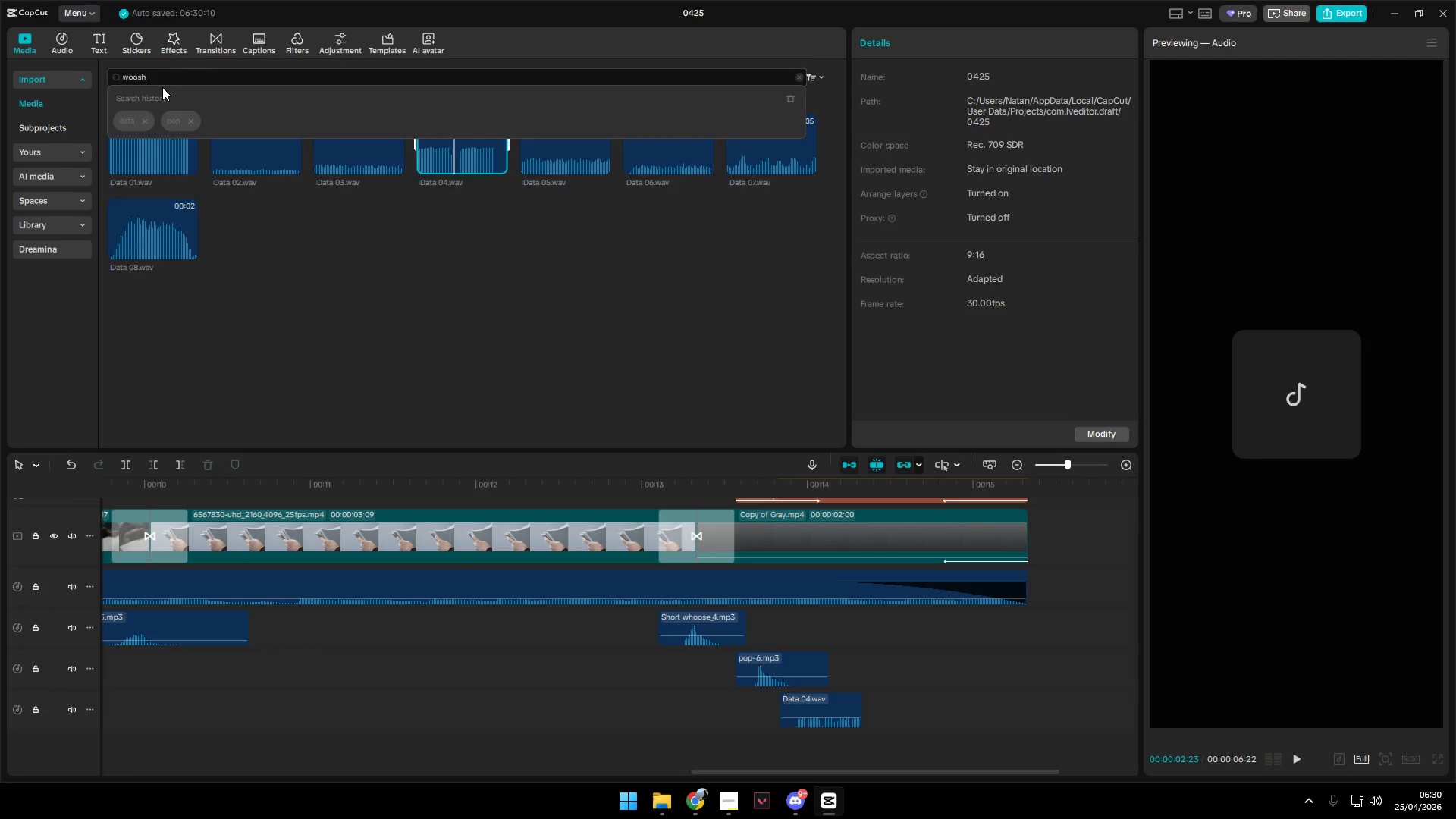 
key(Backslash)
 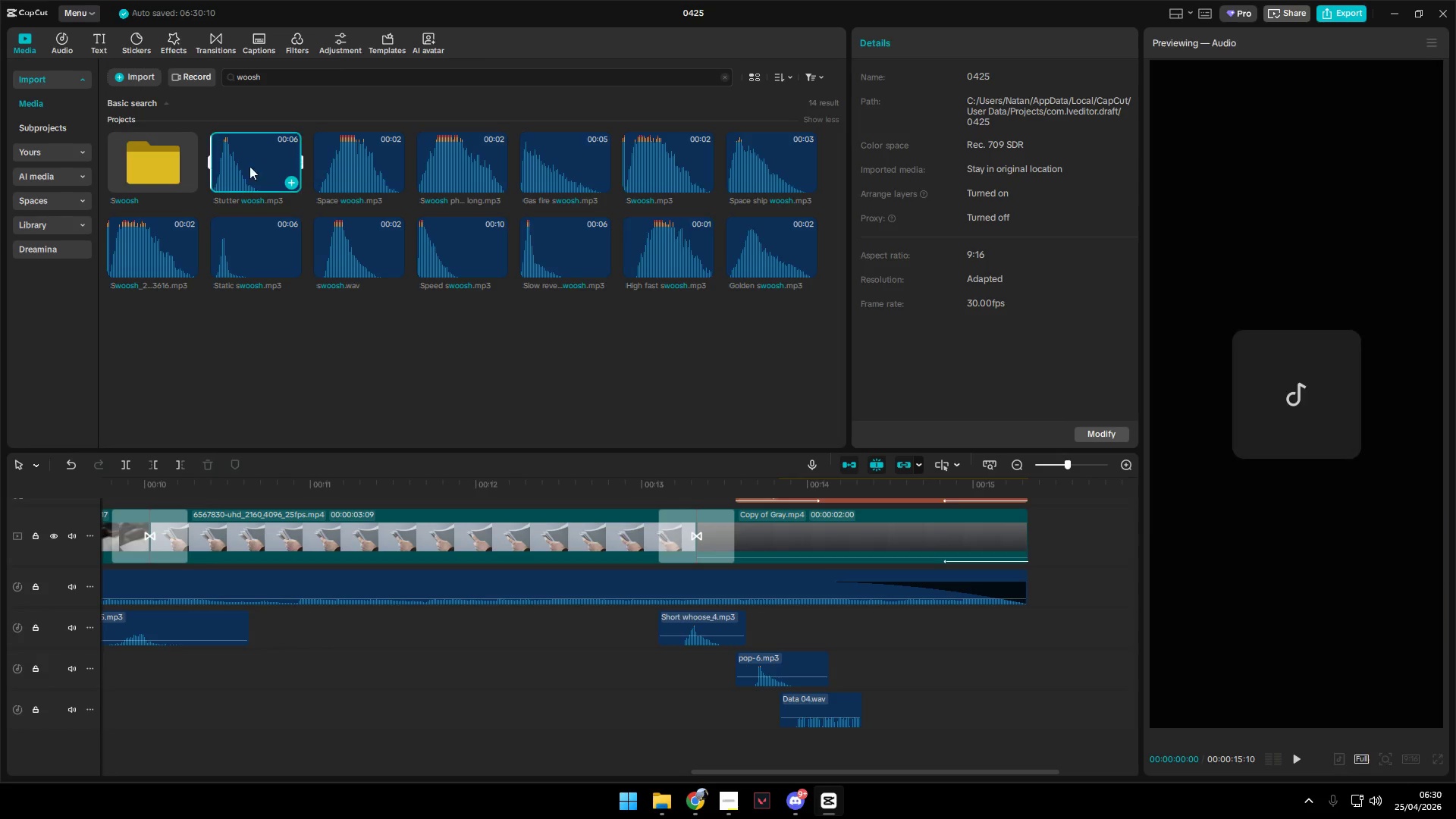 
double_click([138, 162])
 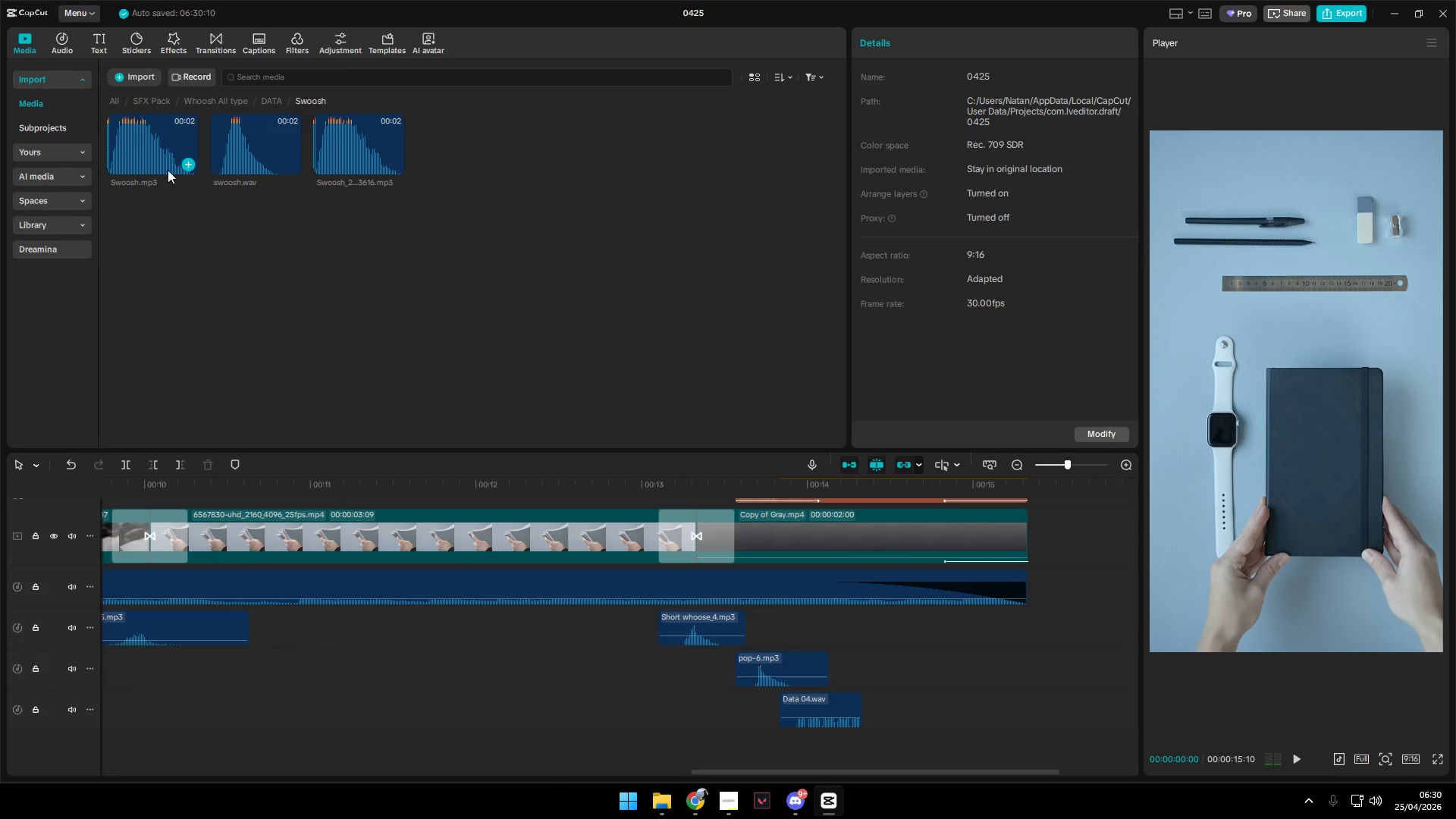 
triple_click([172, 162])
 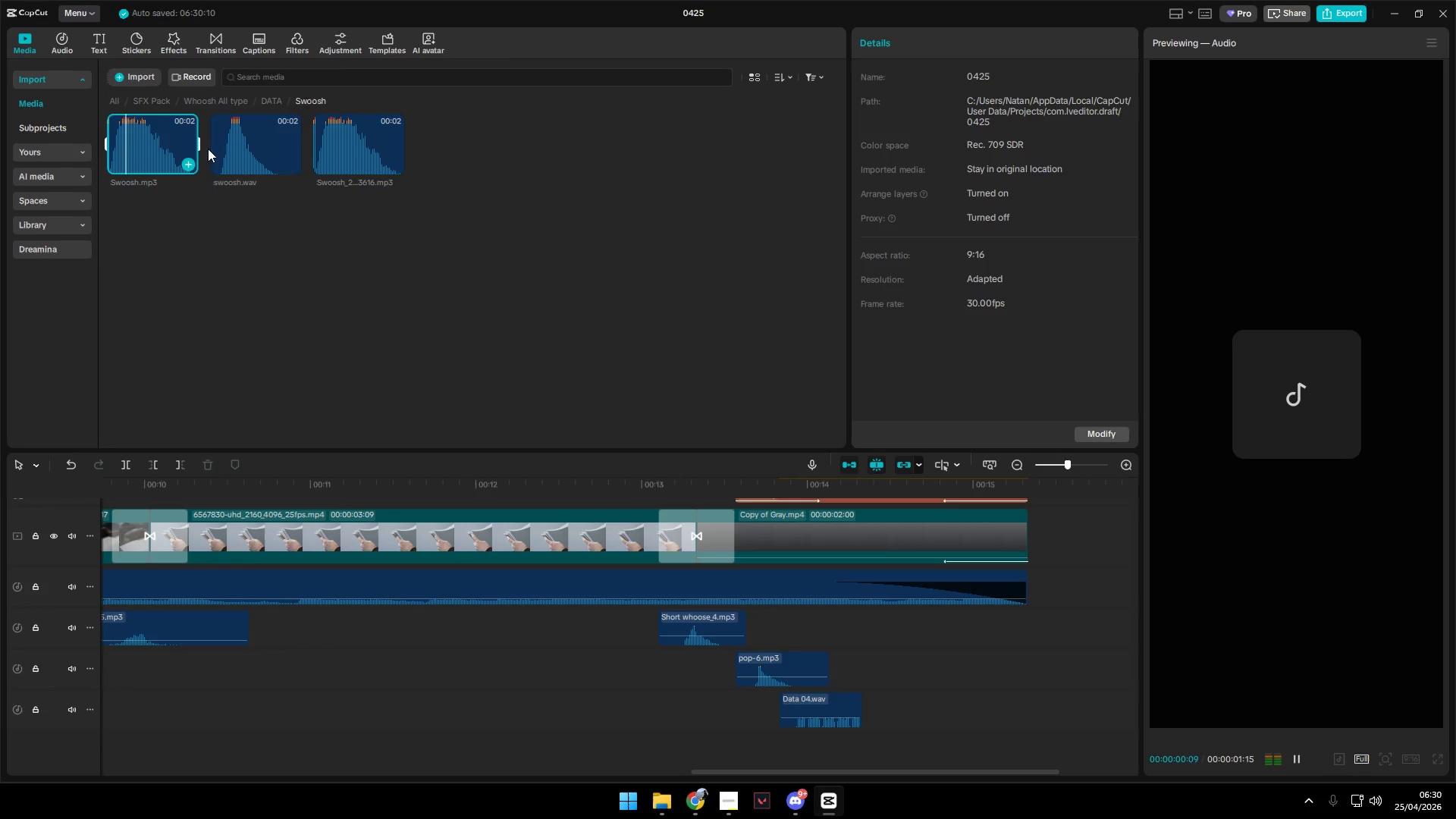 
left_click([251, 149])
 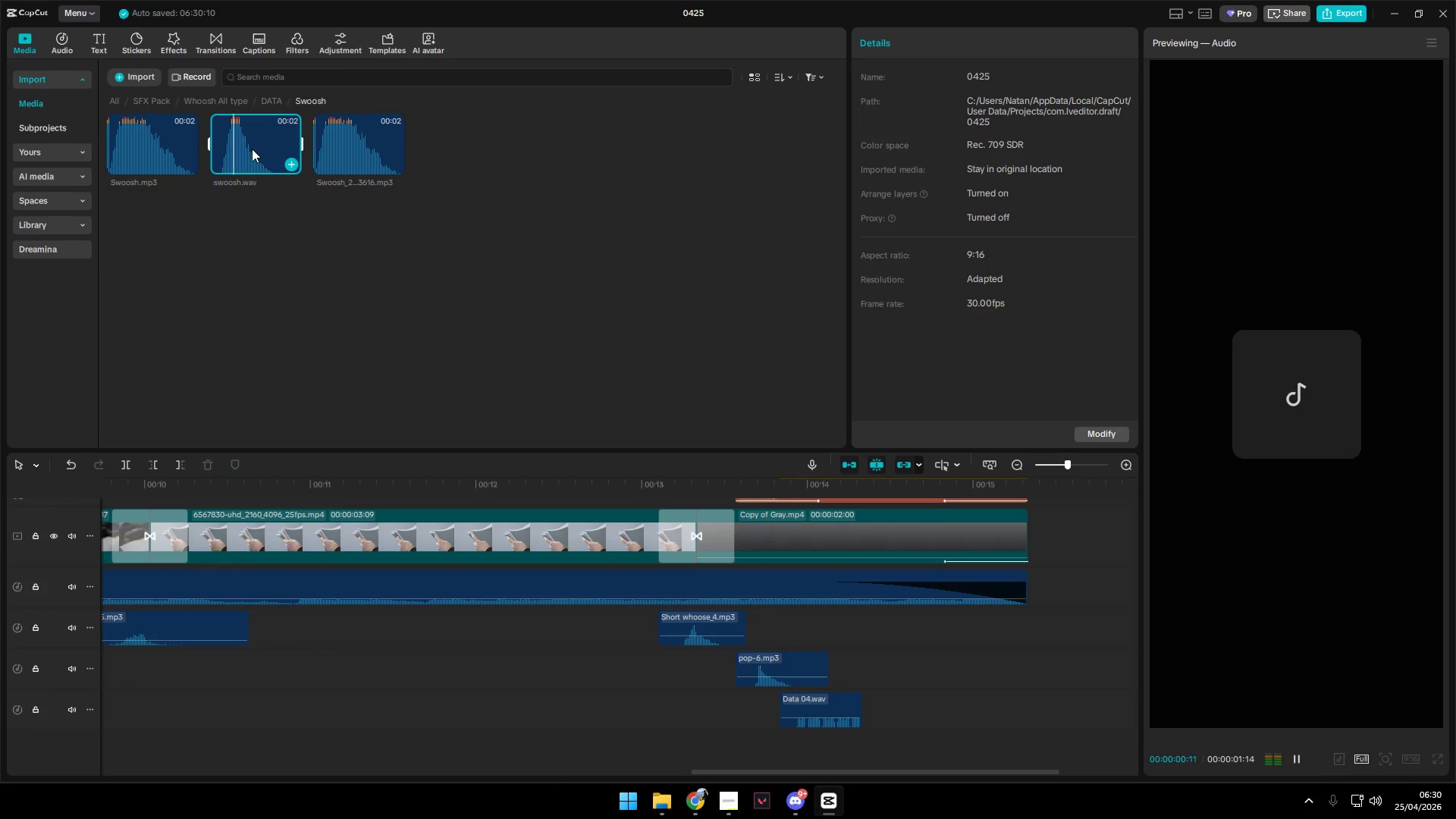 
left_click([351, 162])
 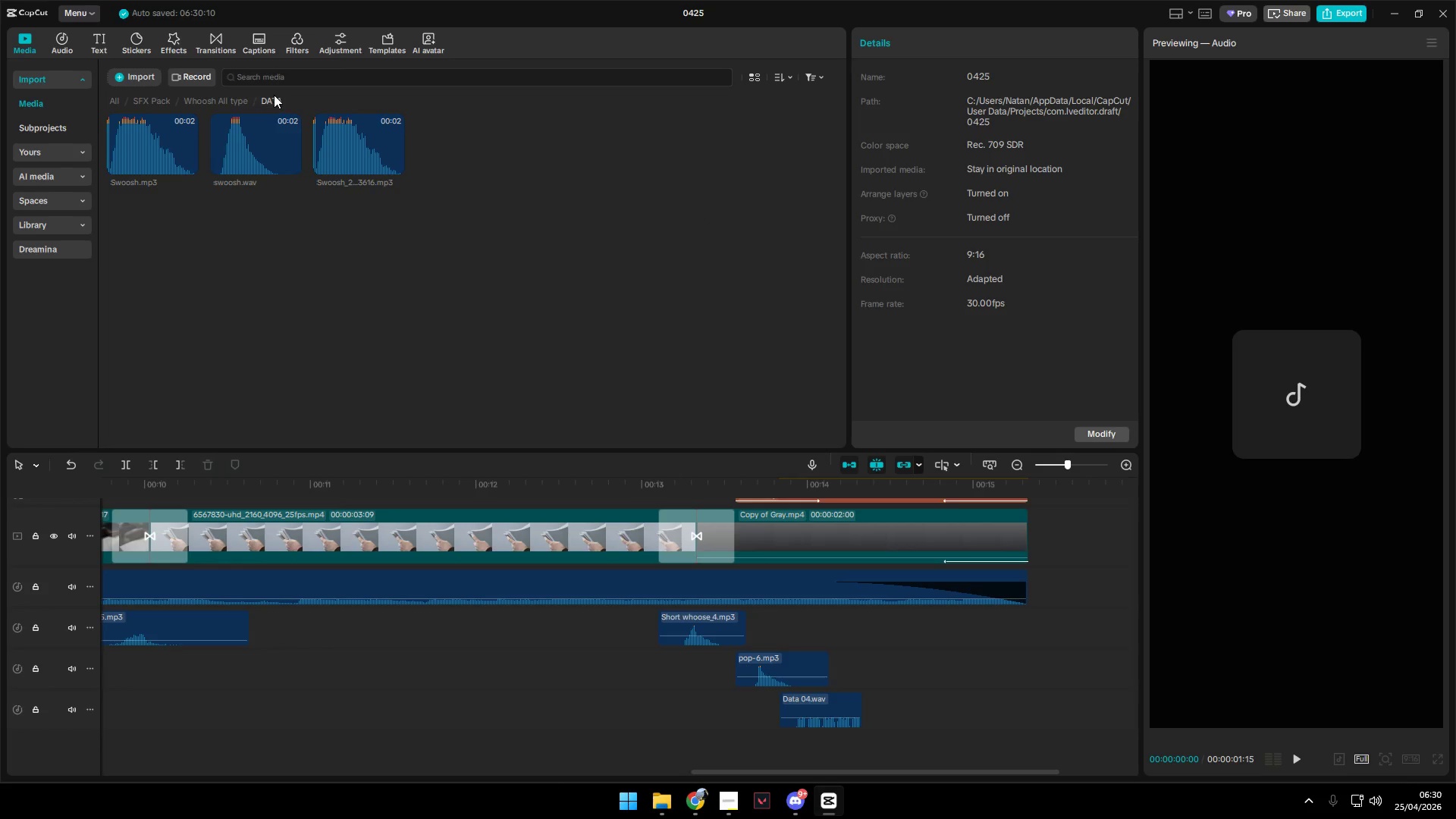 
double_click([168, 100])
 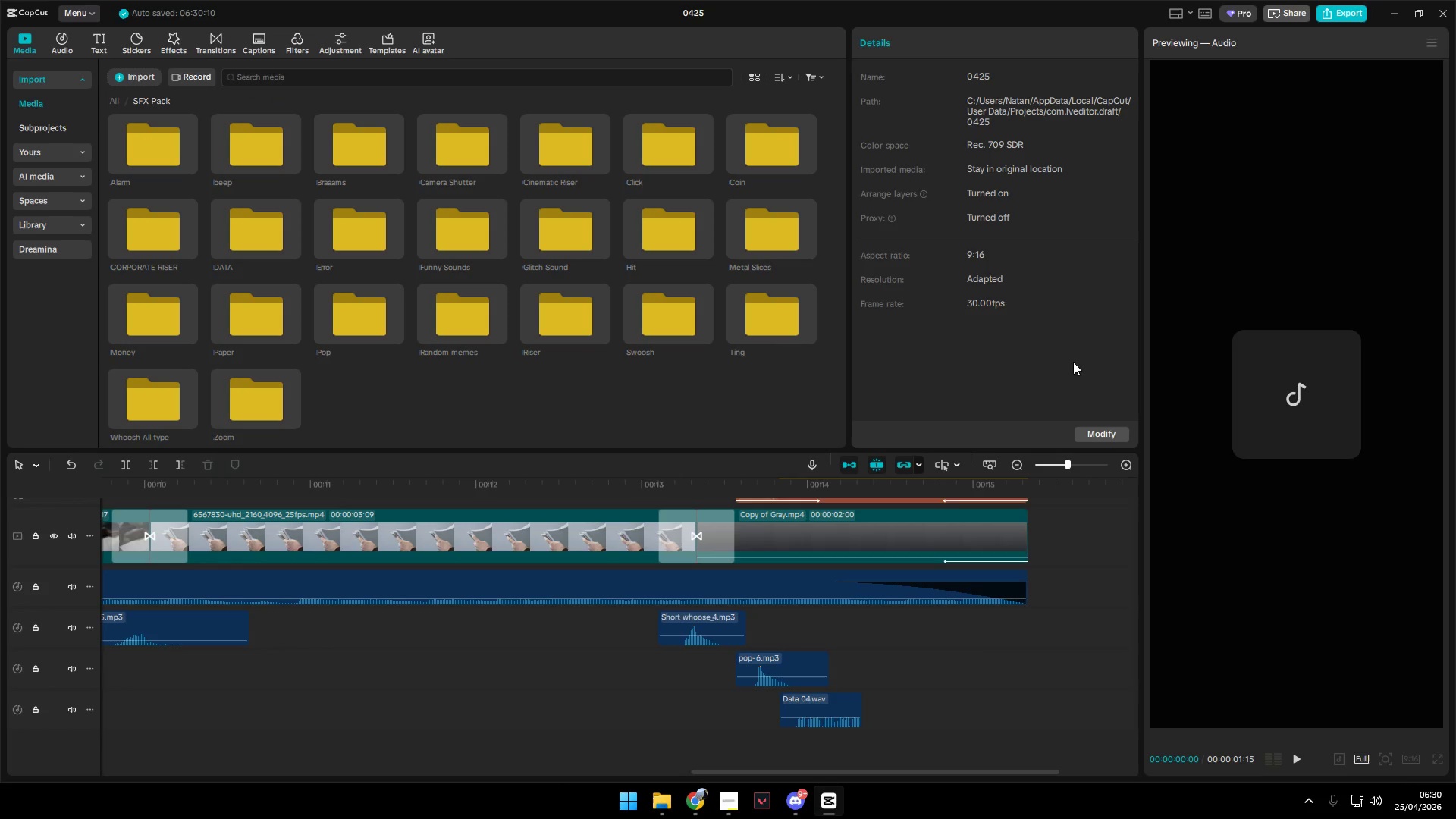 
left_click([933, 696])
 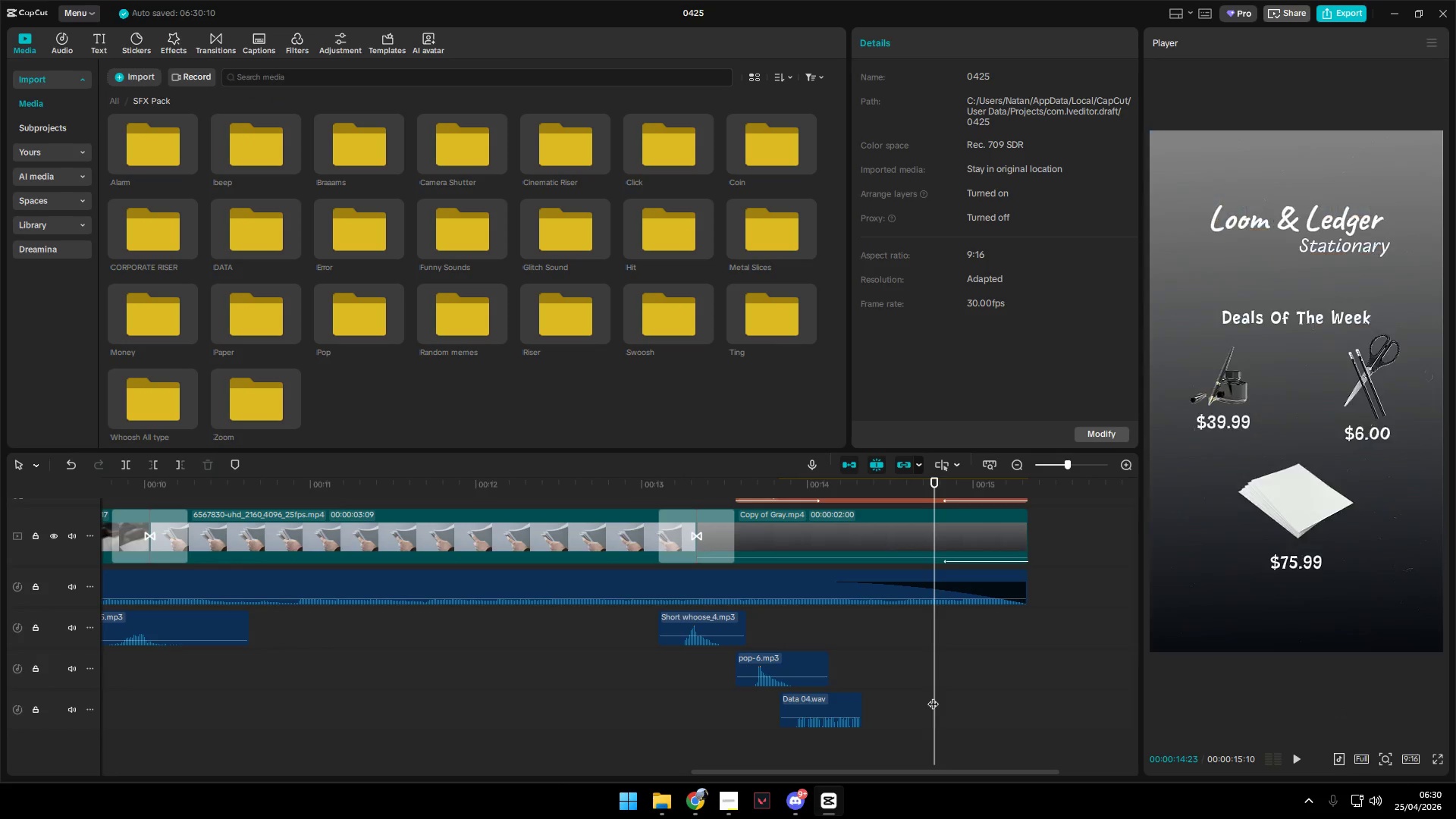 
key(Space)
 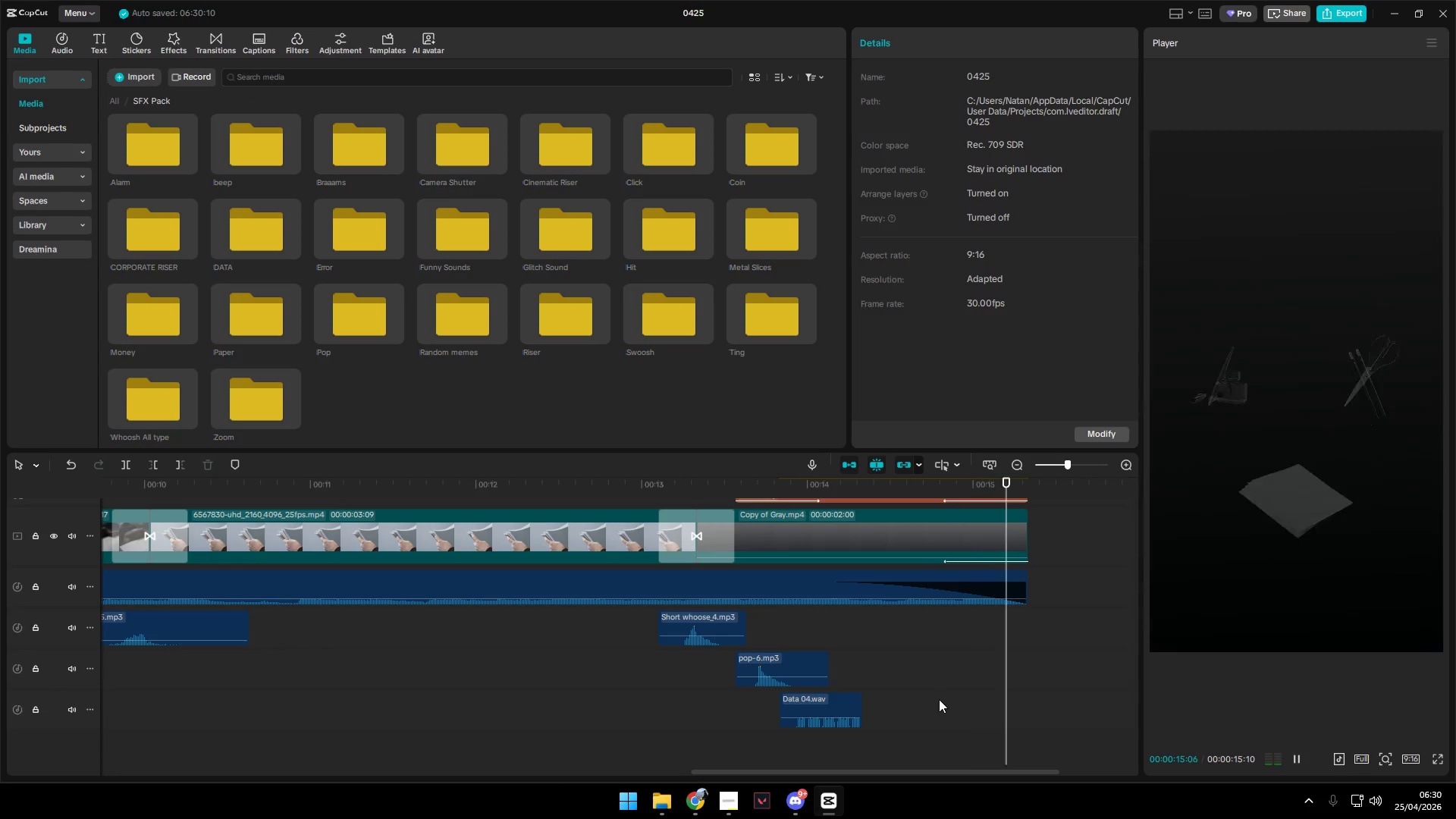 
key(Space)
 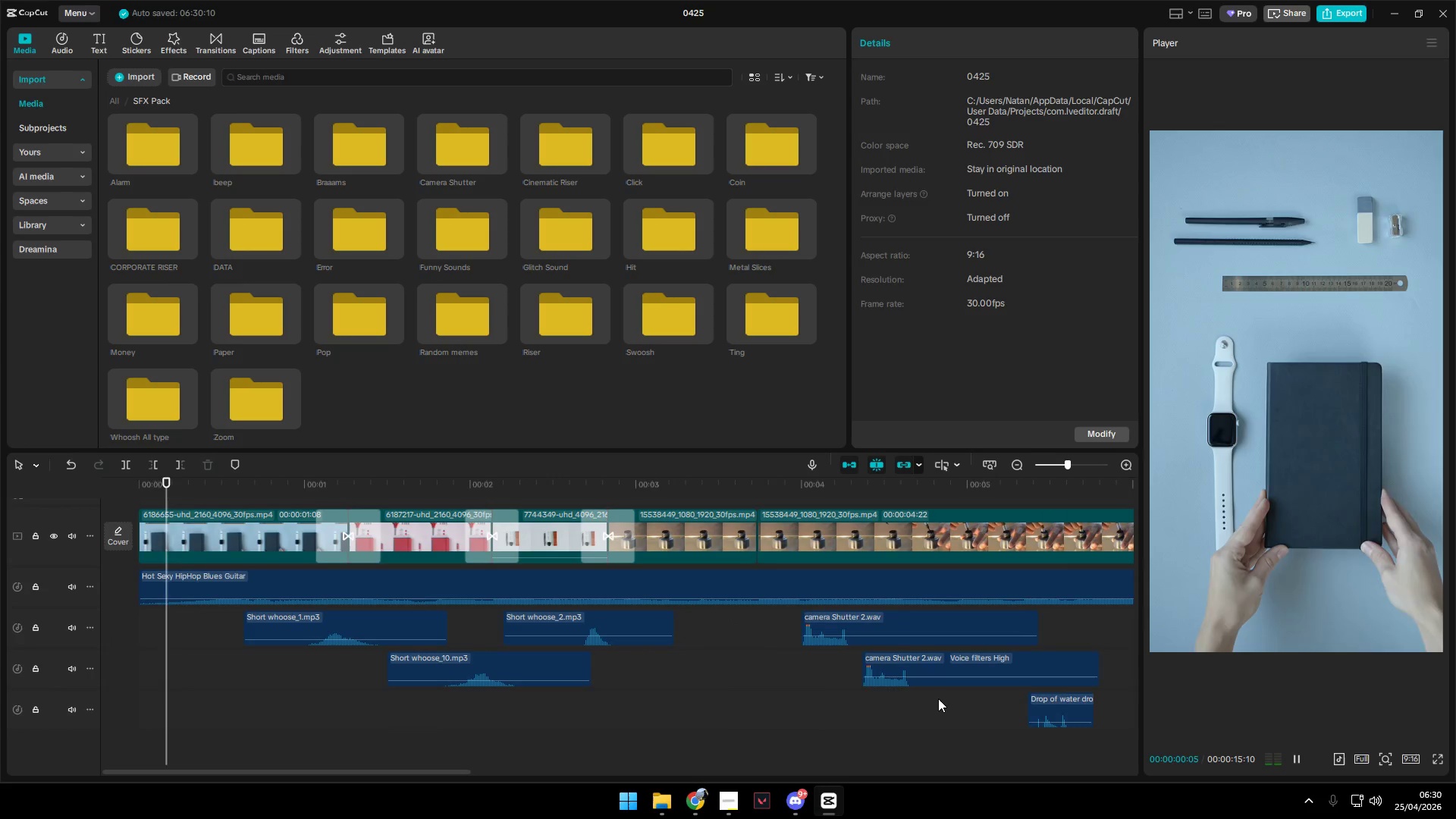 
key(Space)
 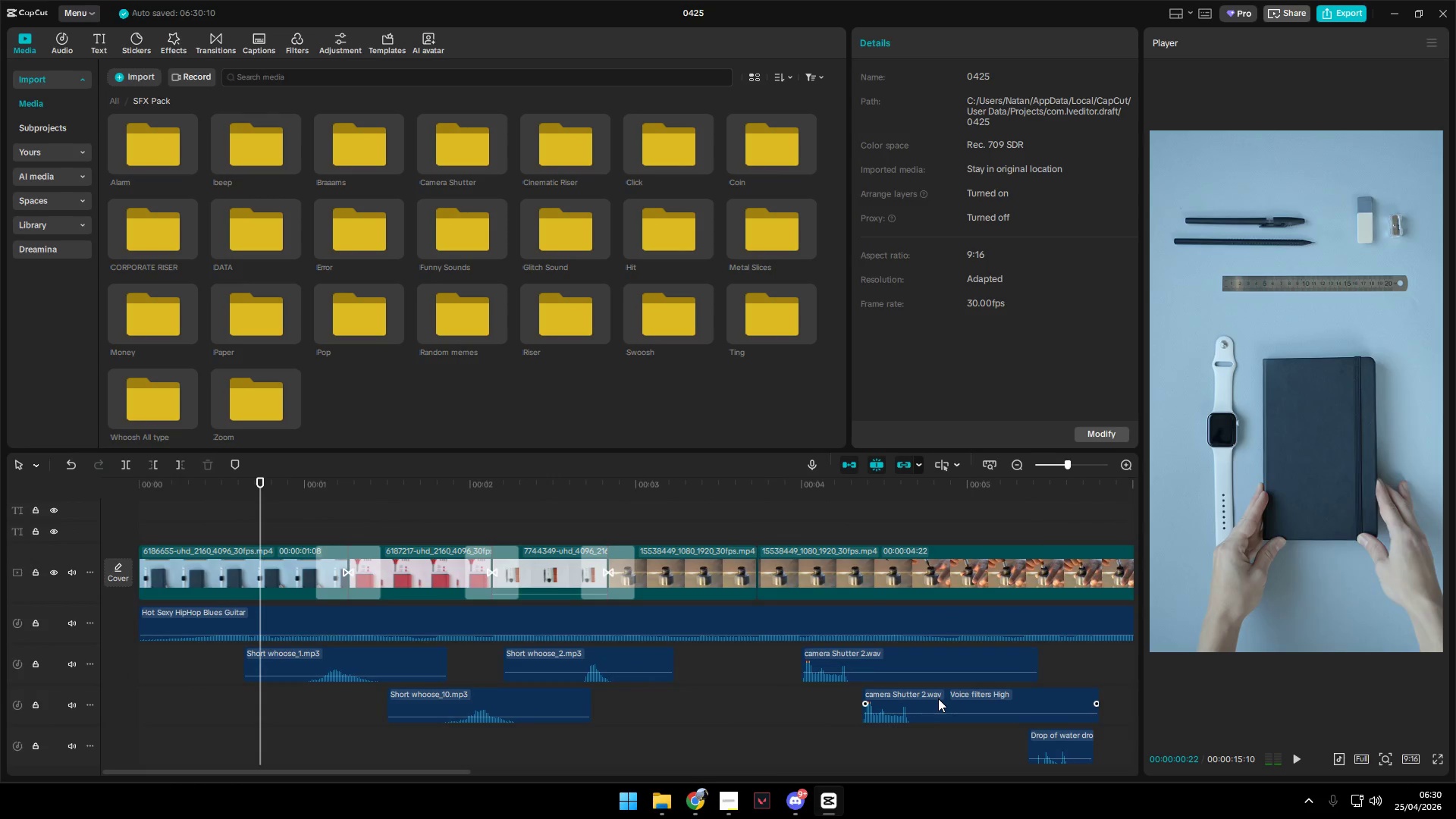 
scroll: coordinate [938, 698], scroll_direction: up, amount: 2.0
 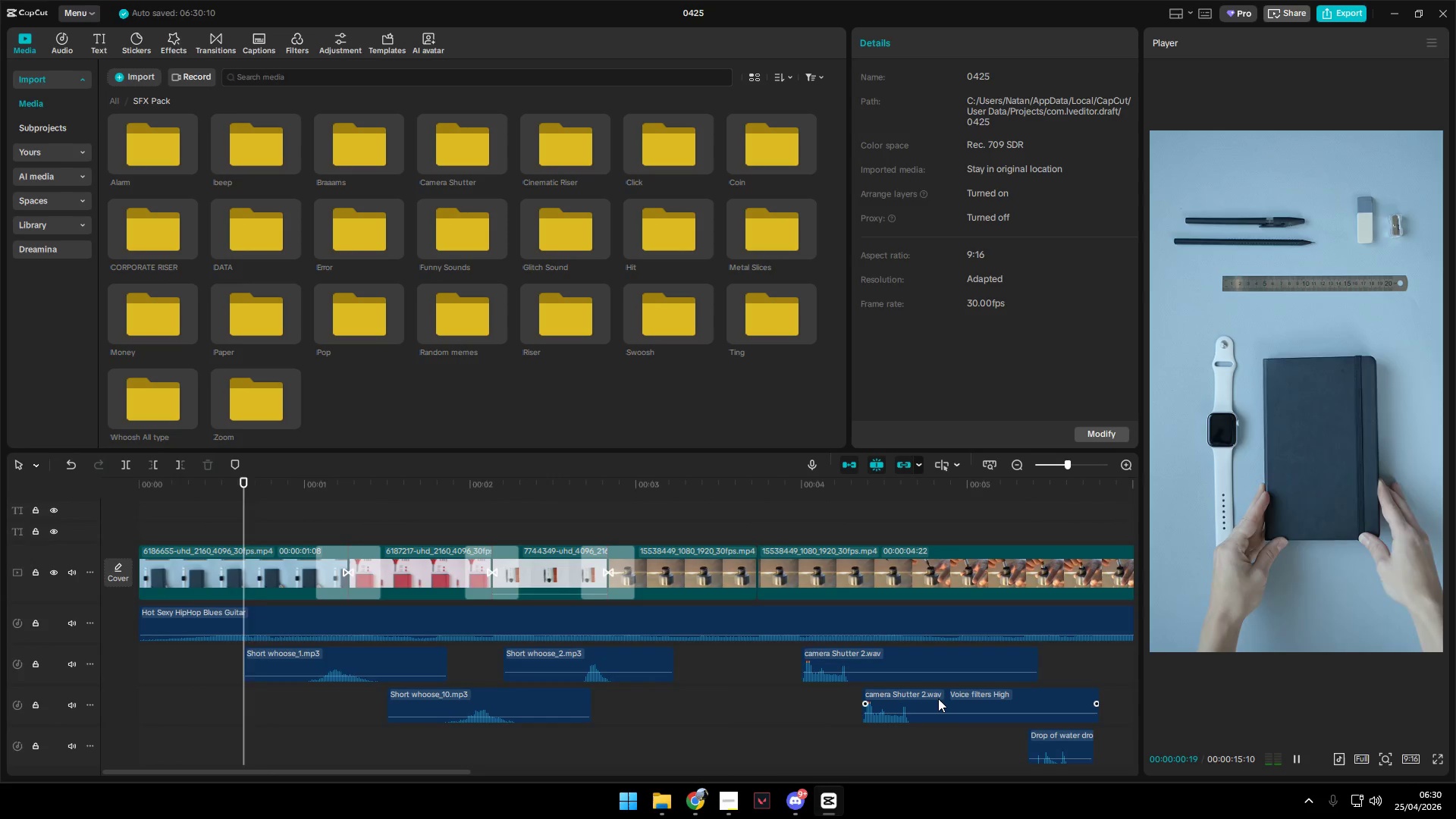 
hold_key(key=ControlLeft, duration=1.52)
 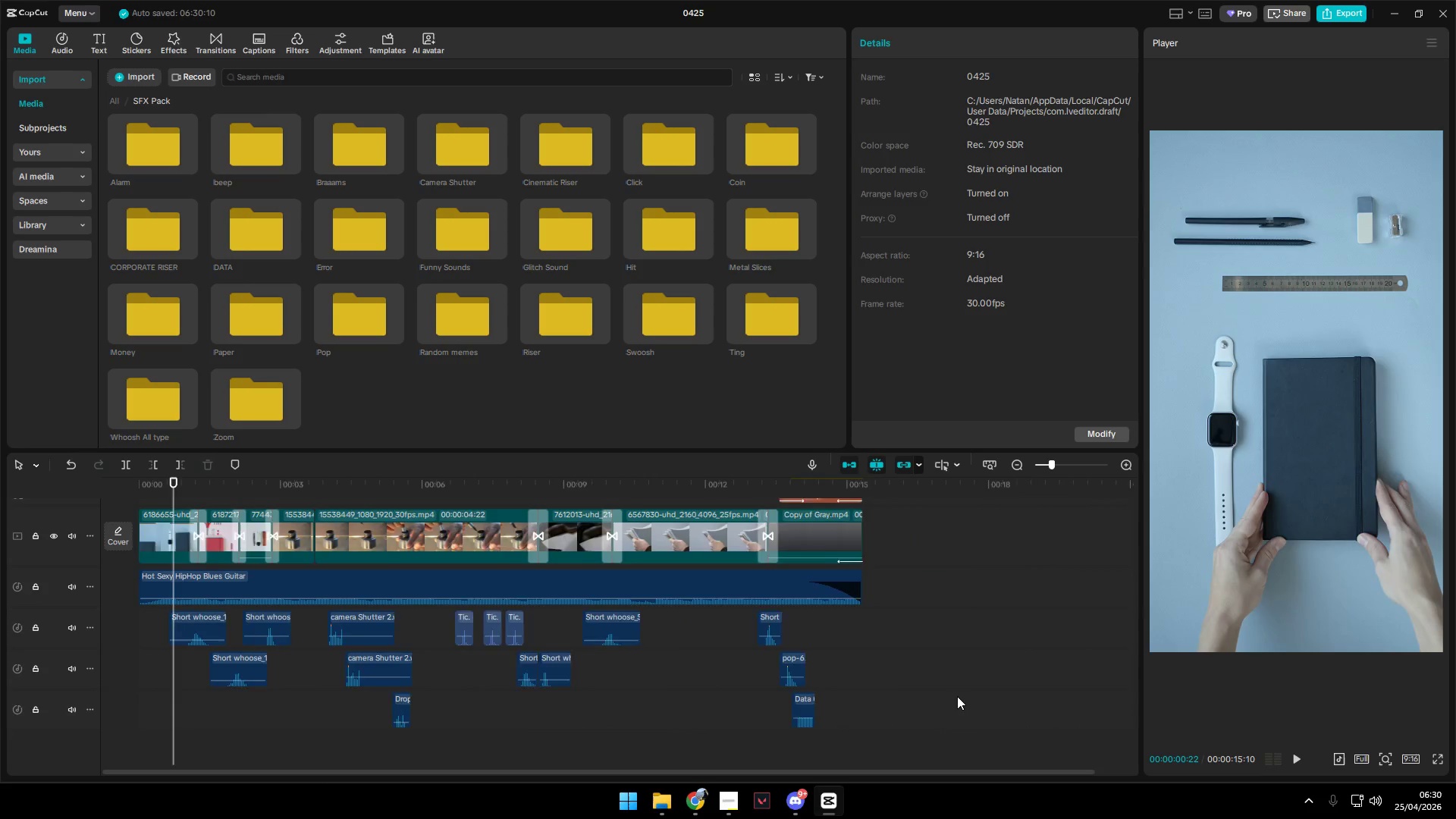 
key(Control+ControlLeft)
 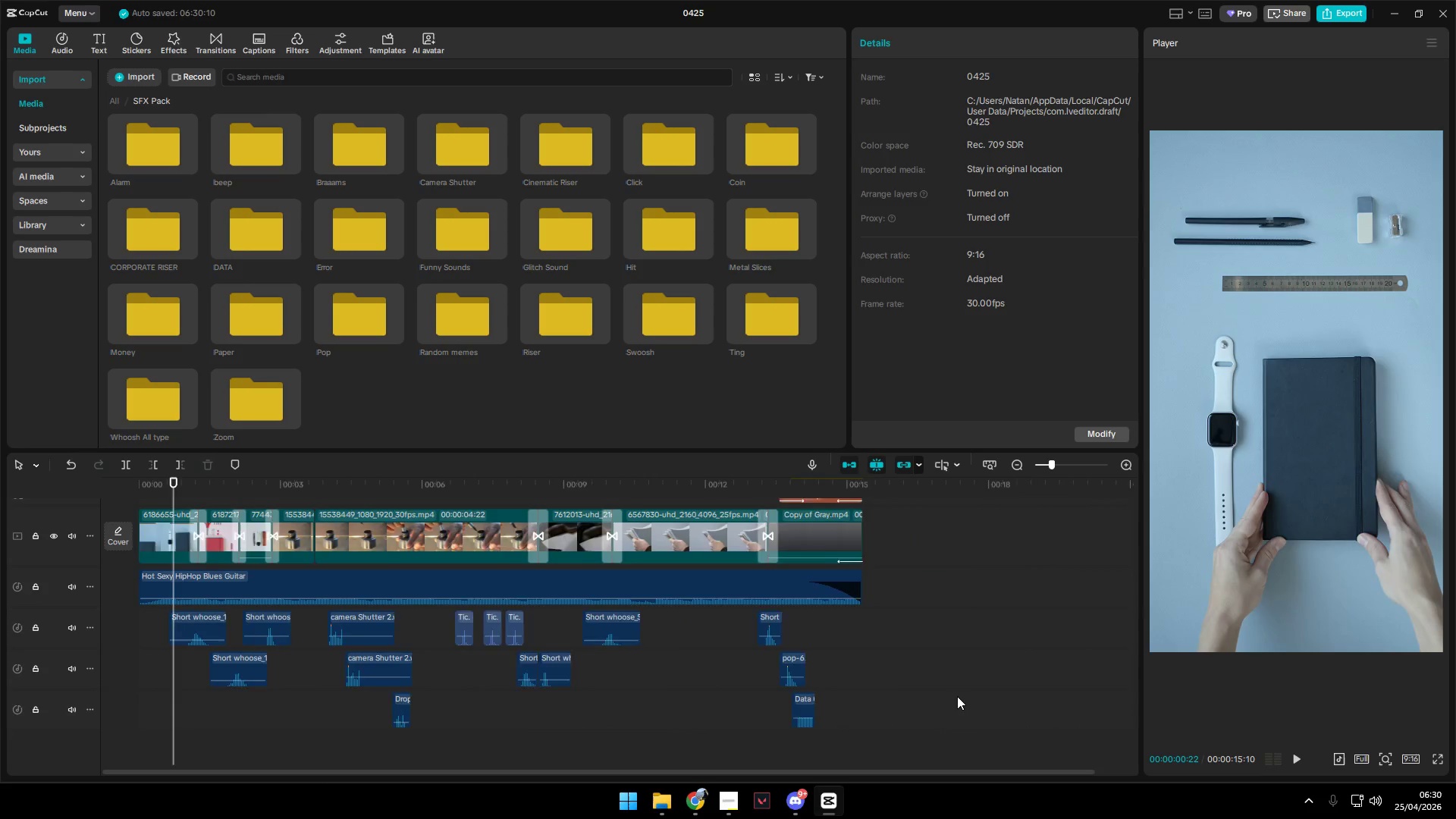 
key(Control+ControlLeft)
 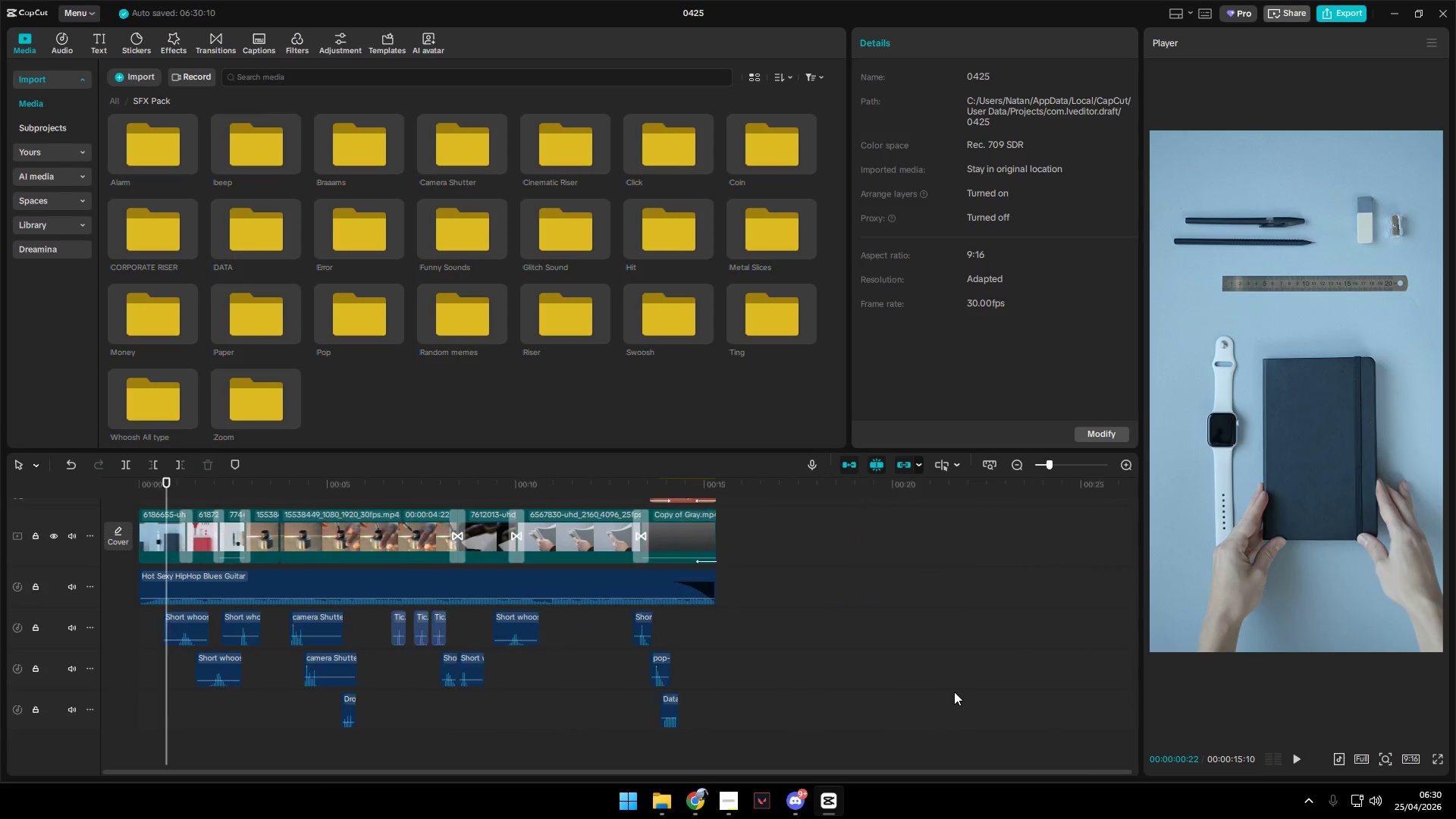 
key(Control+ControlLeft)
 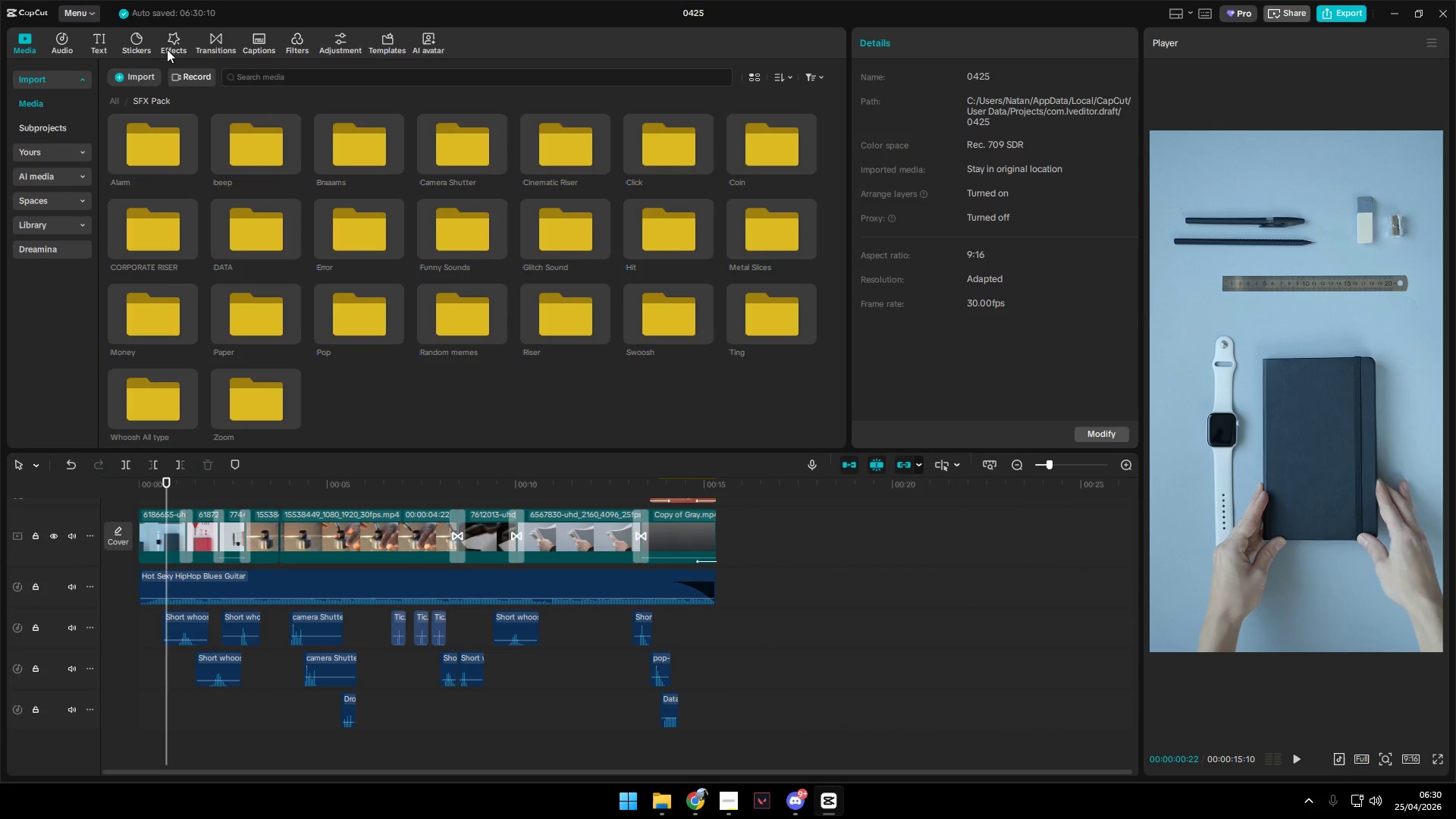 
scroll: coordinate [957, 696], scroll_direction: down, amount: 31.0
 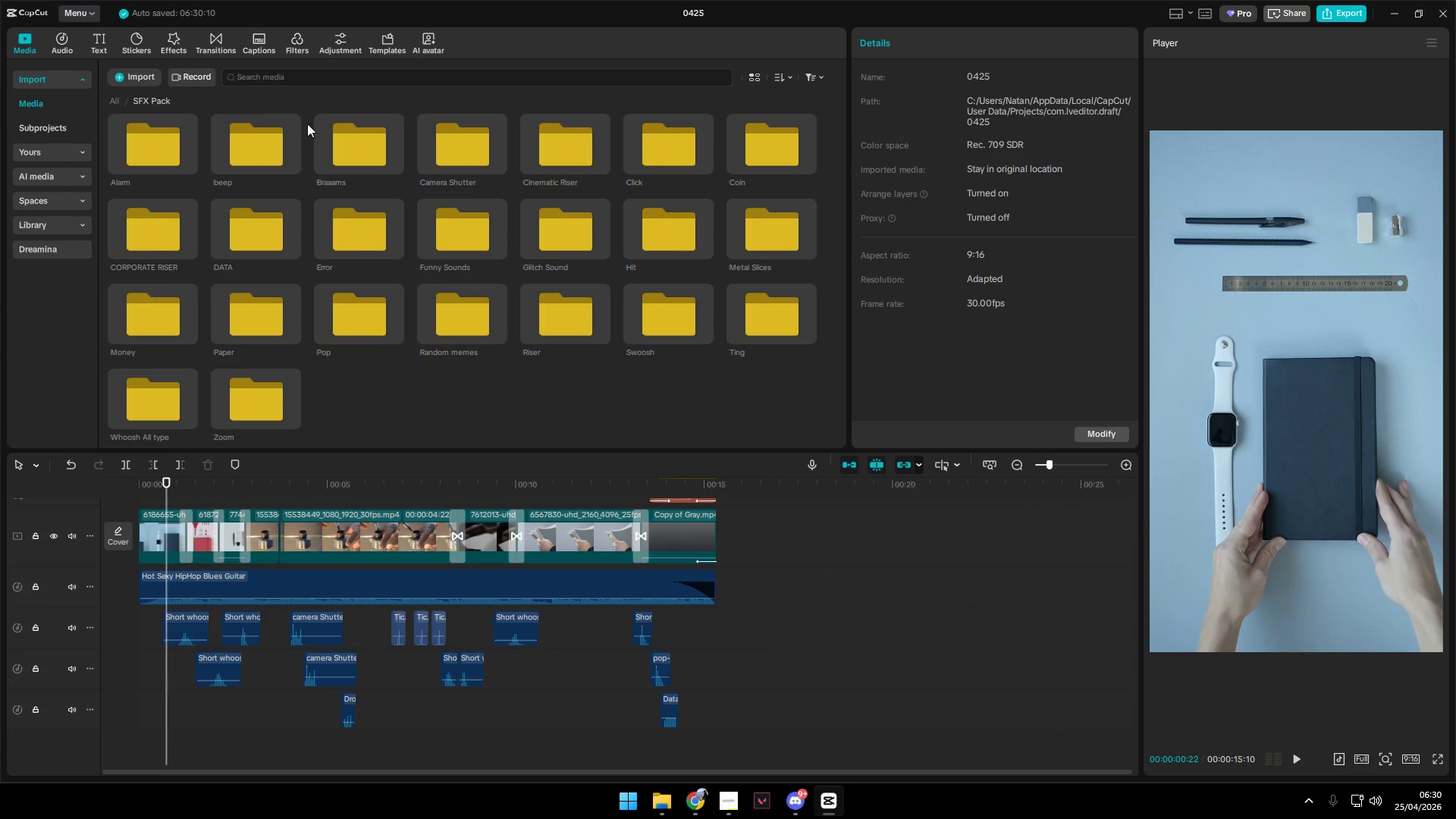 
left_click([65, 33])
 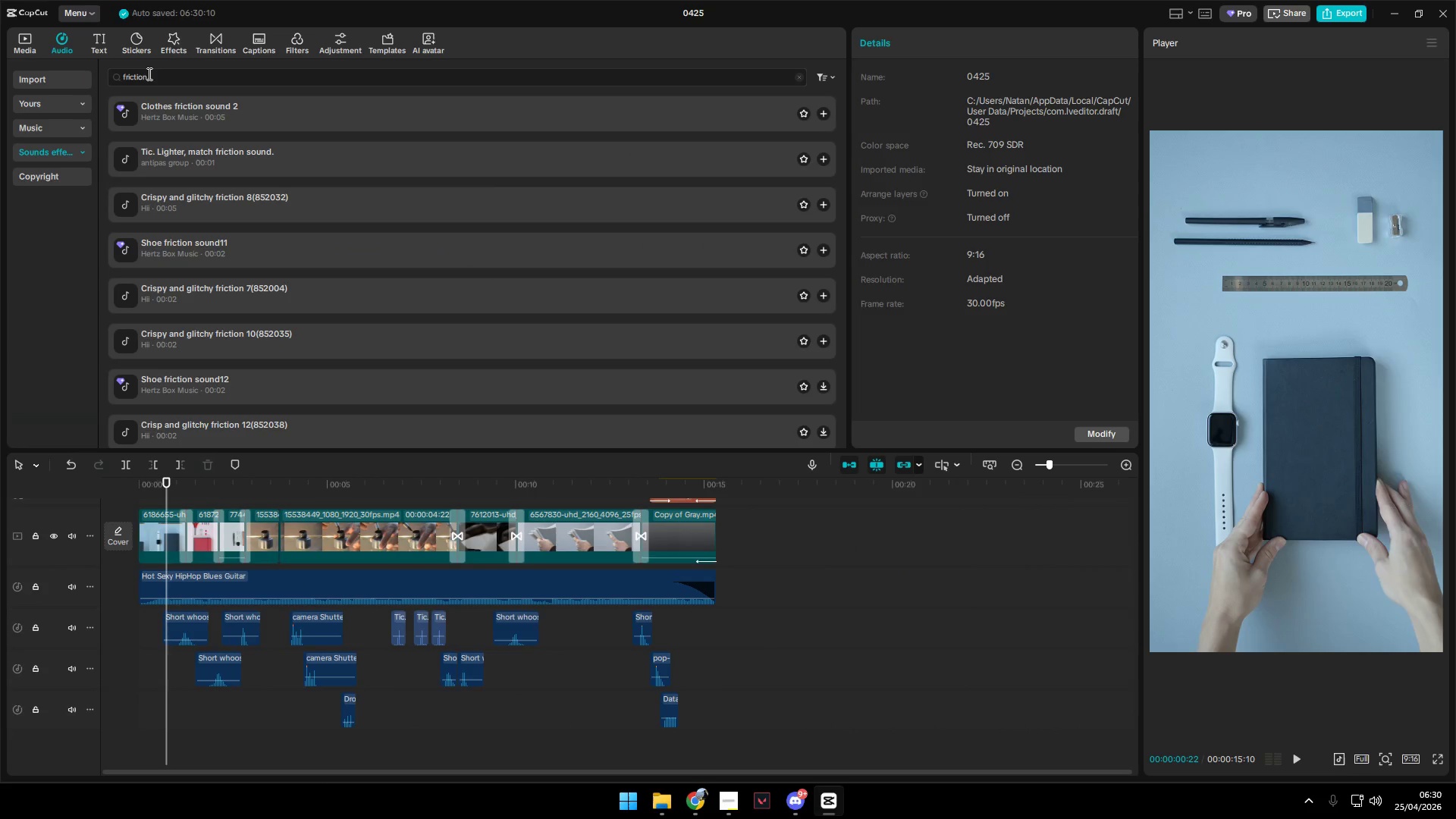 
left_click_drag(start_coordinate=[159, 80], to_coordinate=[89, 79])
 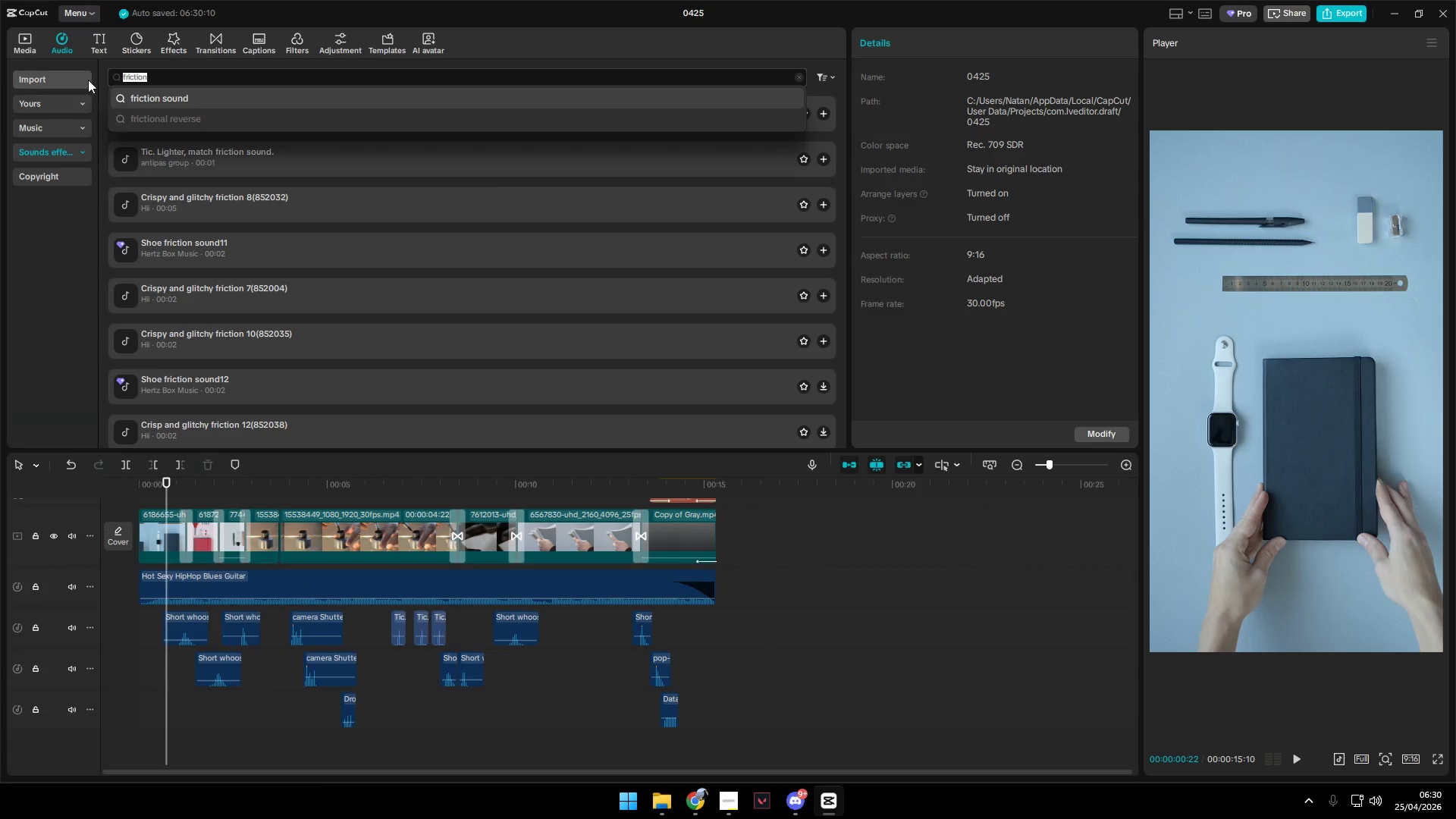 
type(pop)
 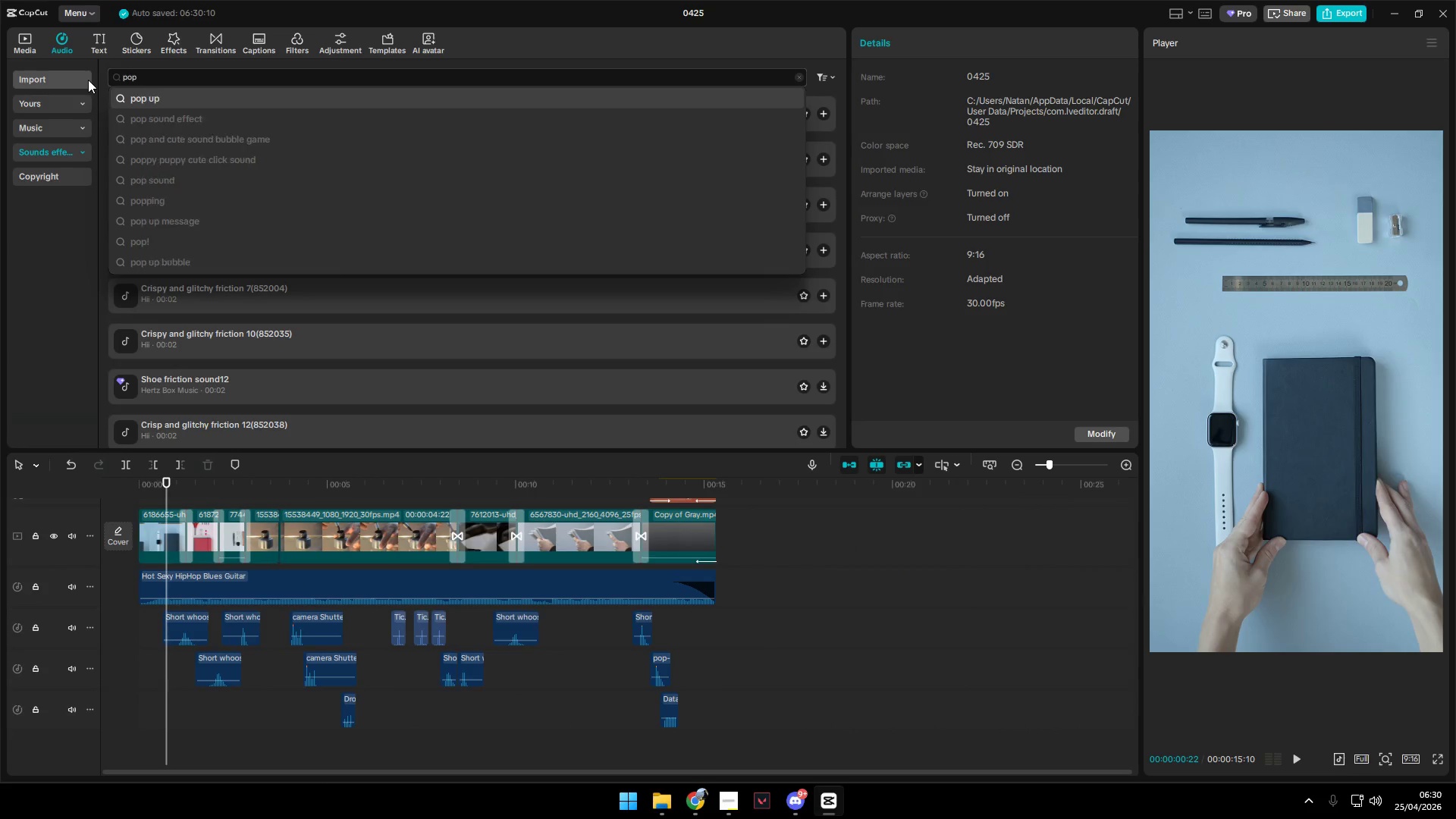 
key(Enter)
 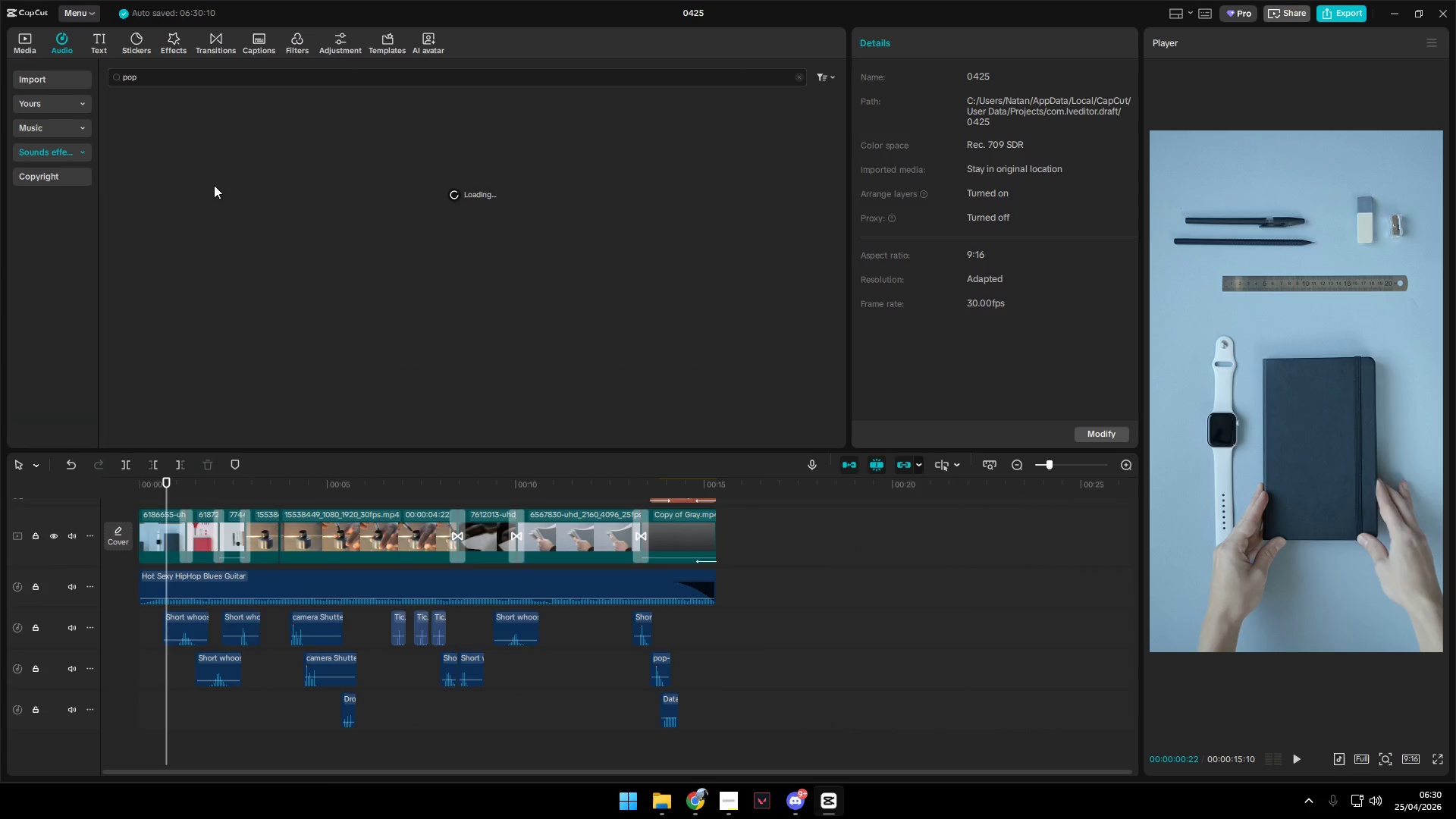 
left_click([220, 124])
 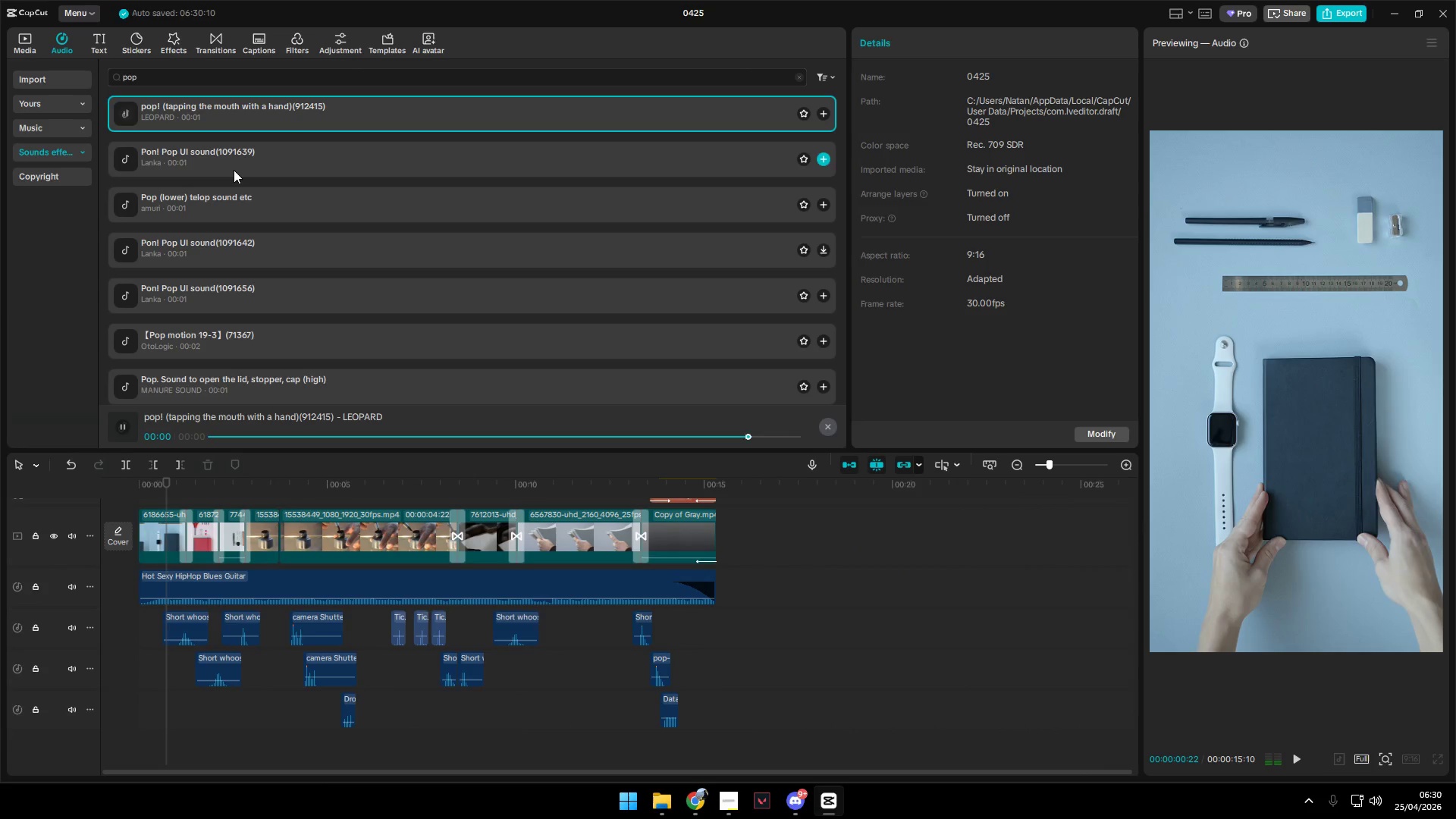 
left_click([234, 172])
 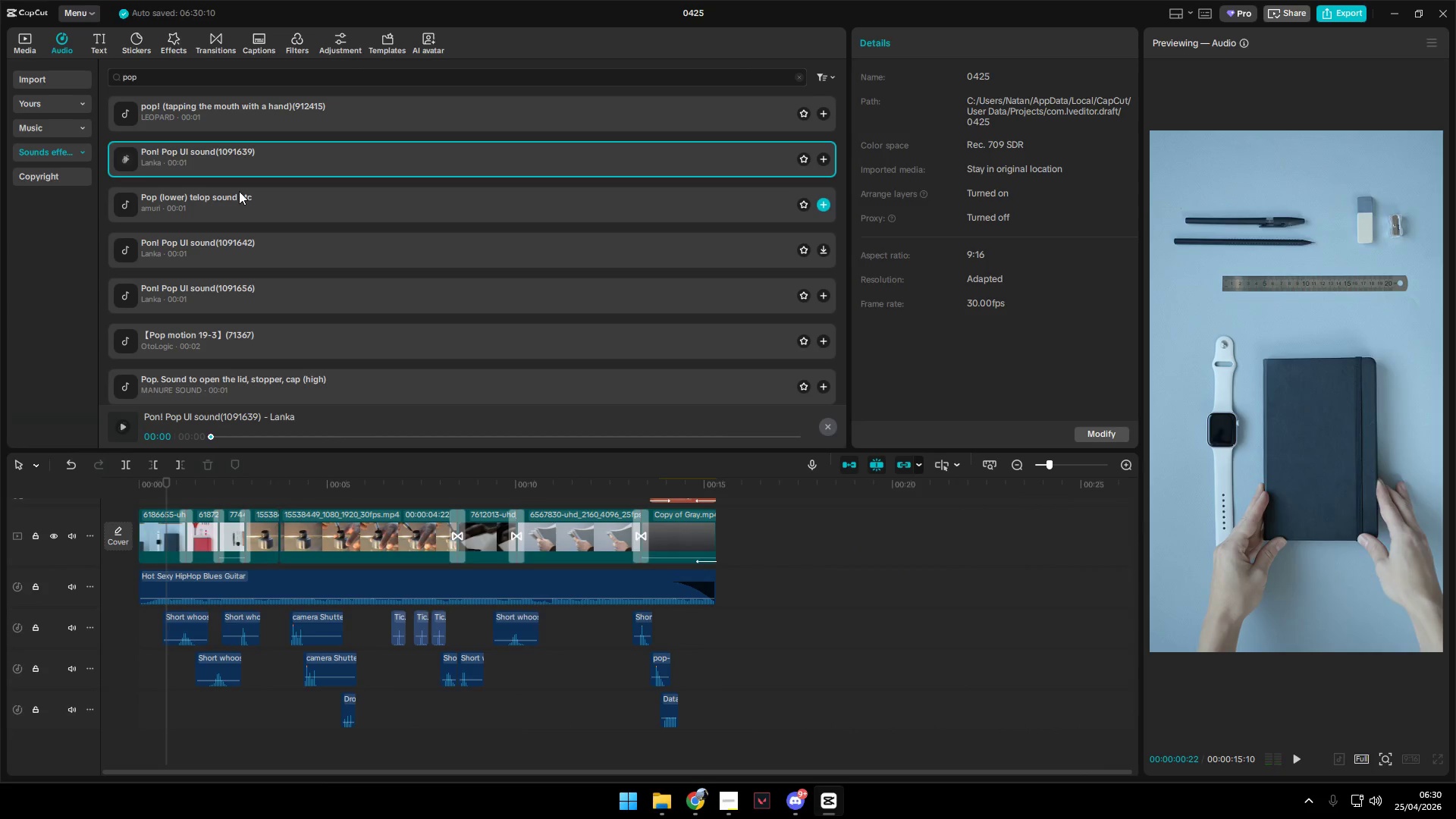 
left_click([249, 111])
 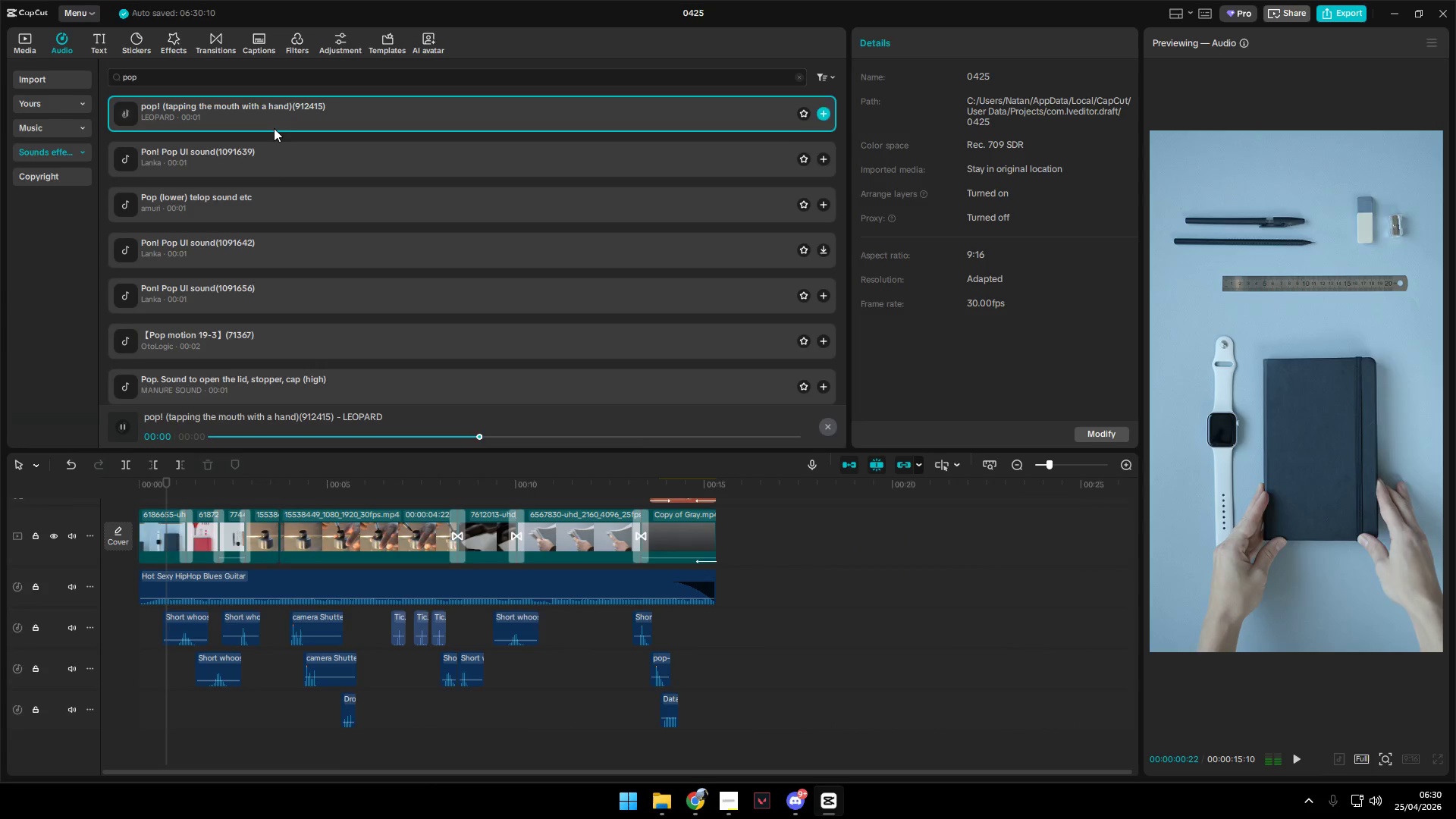 
left_click([247, 216])
 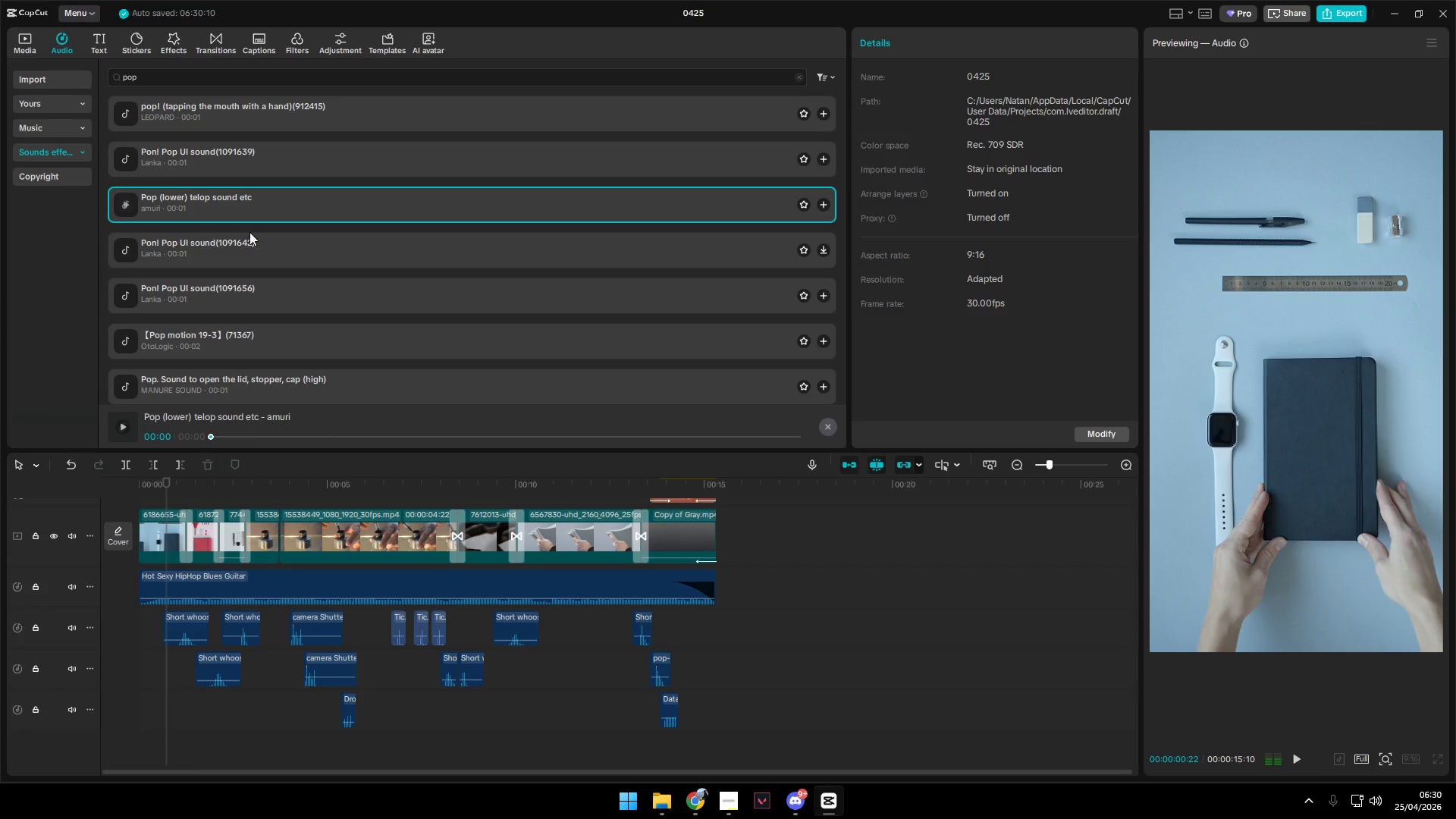 
left_click([255, 267])
 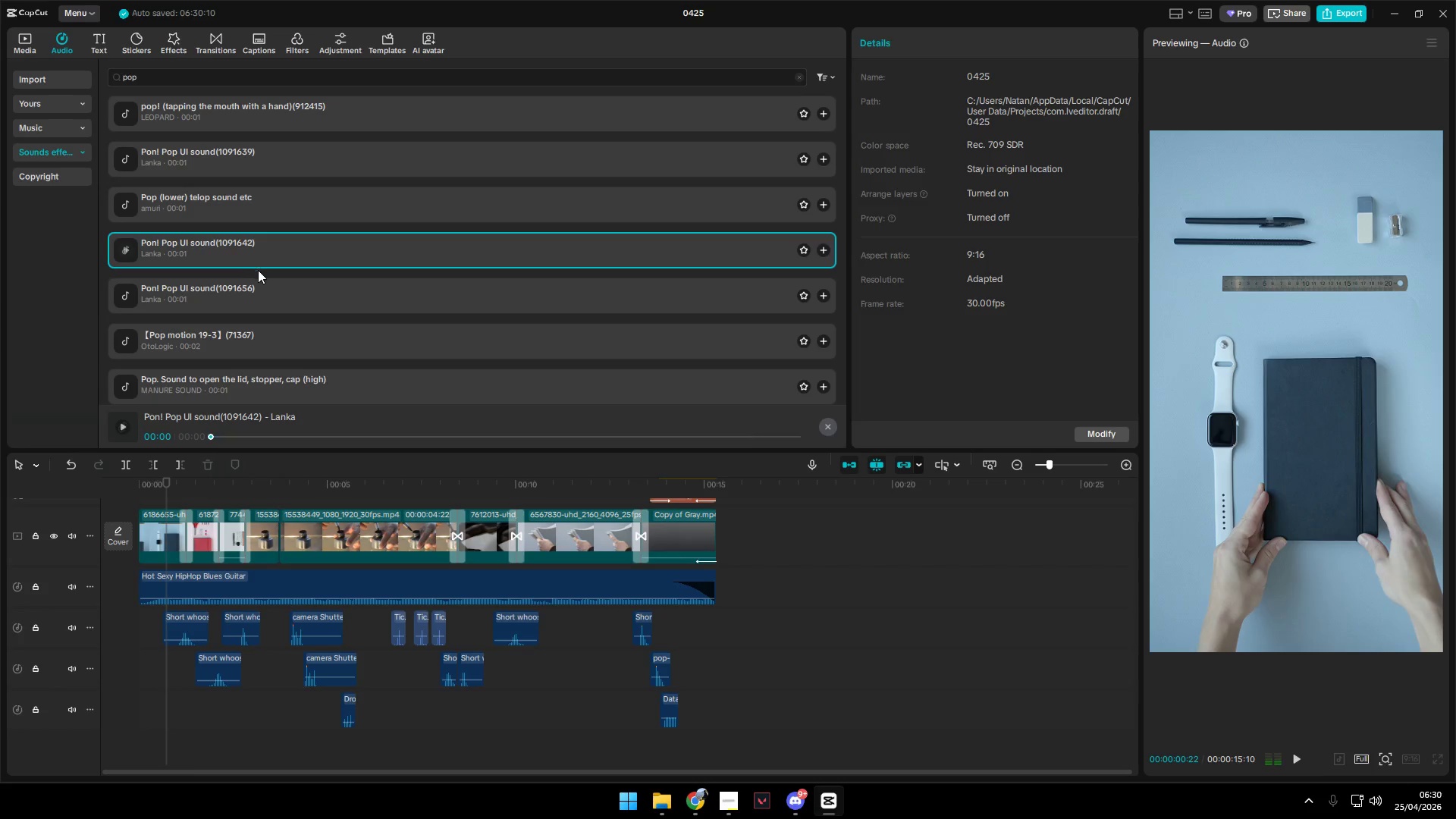 
left_click([269, 297])
 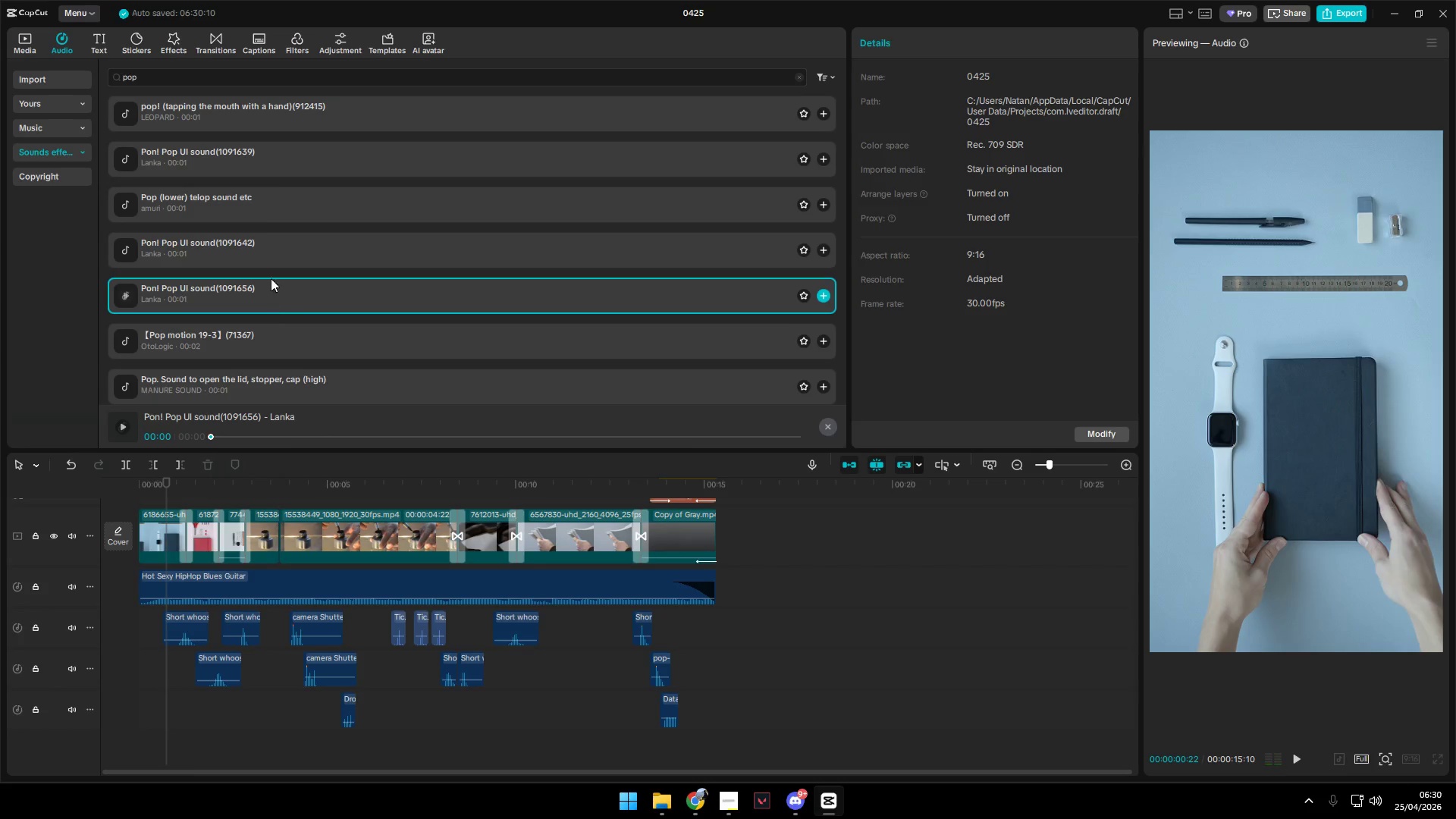 
left_click([289, 106])
 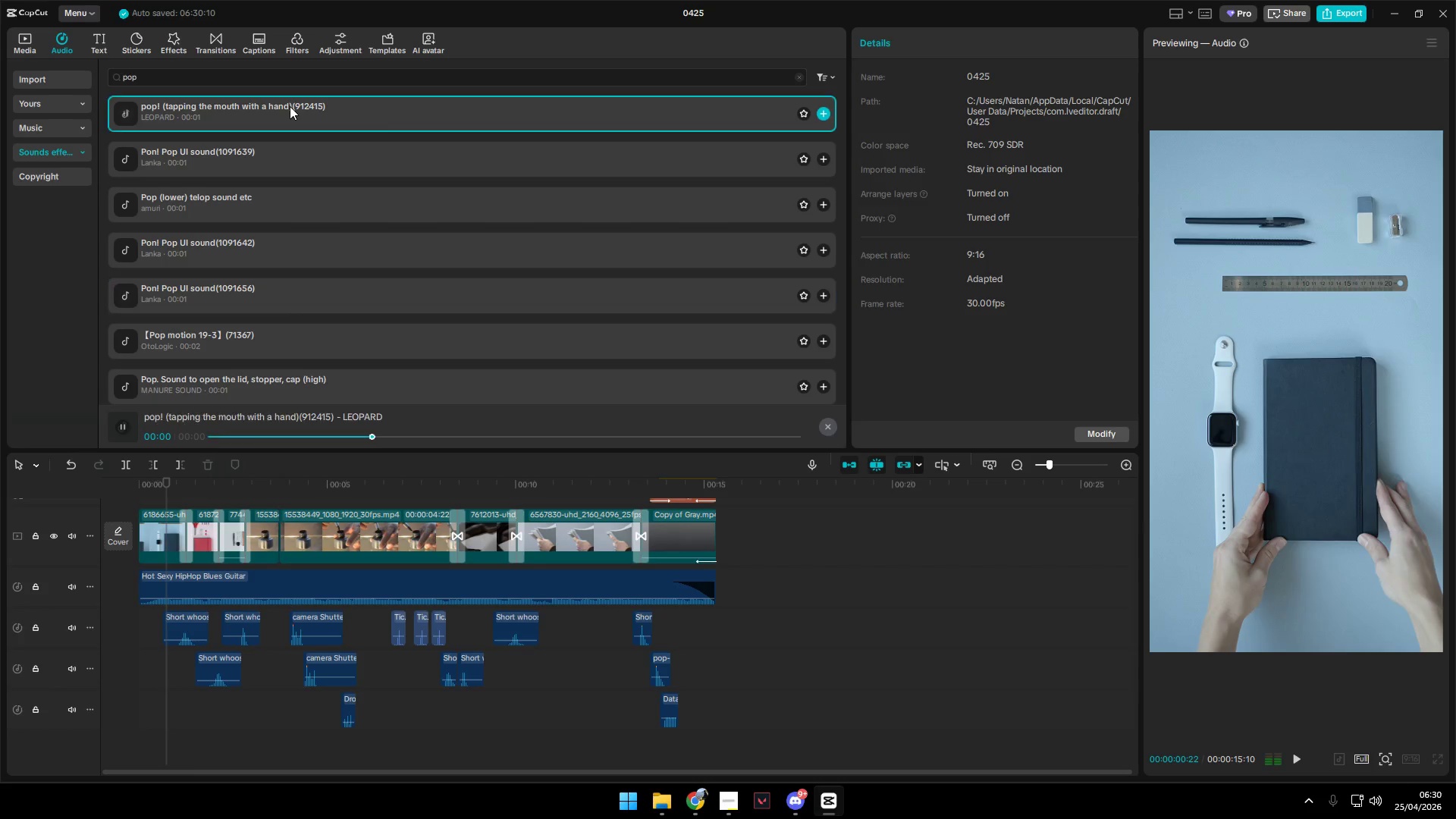 
left_click_drag(start_coordinate=[300, 111], to_coordinate=[695, 635])
 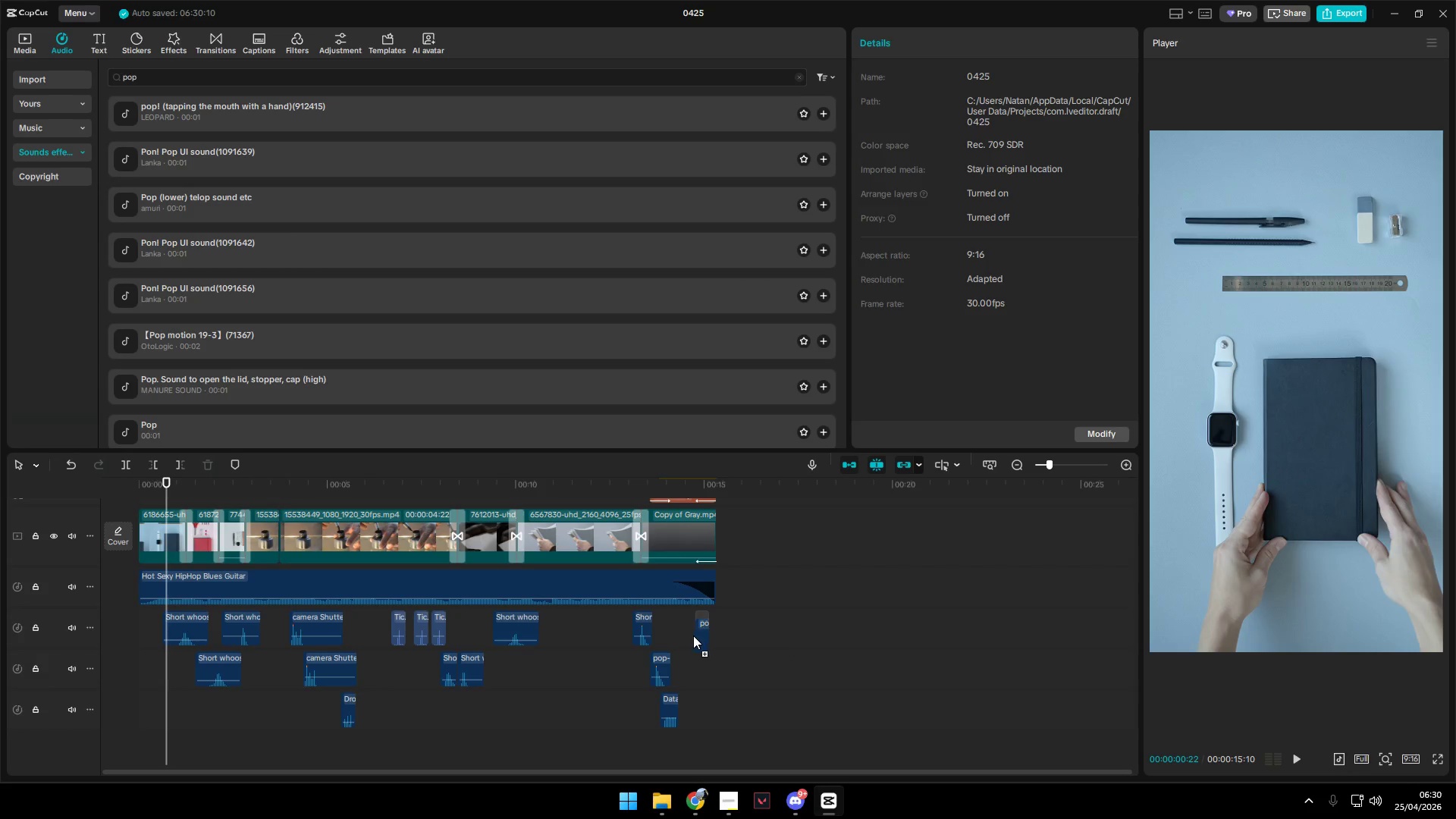 
hold_key(key=ControlLeft, duration=0.97)
scroll: coordinate [754, 657], scroll_direction: up, amount: 11.0
 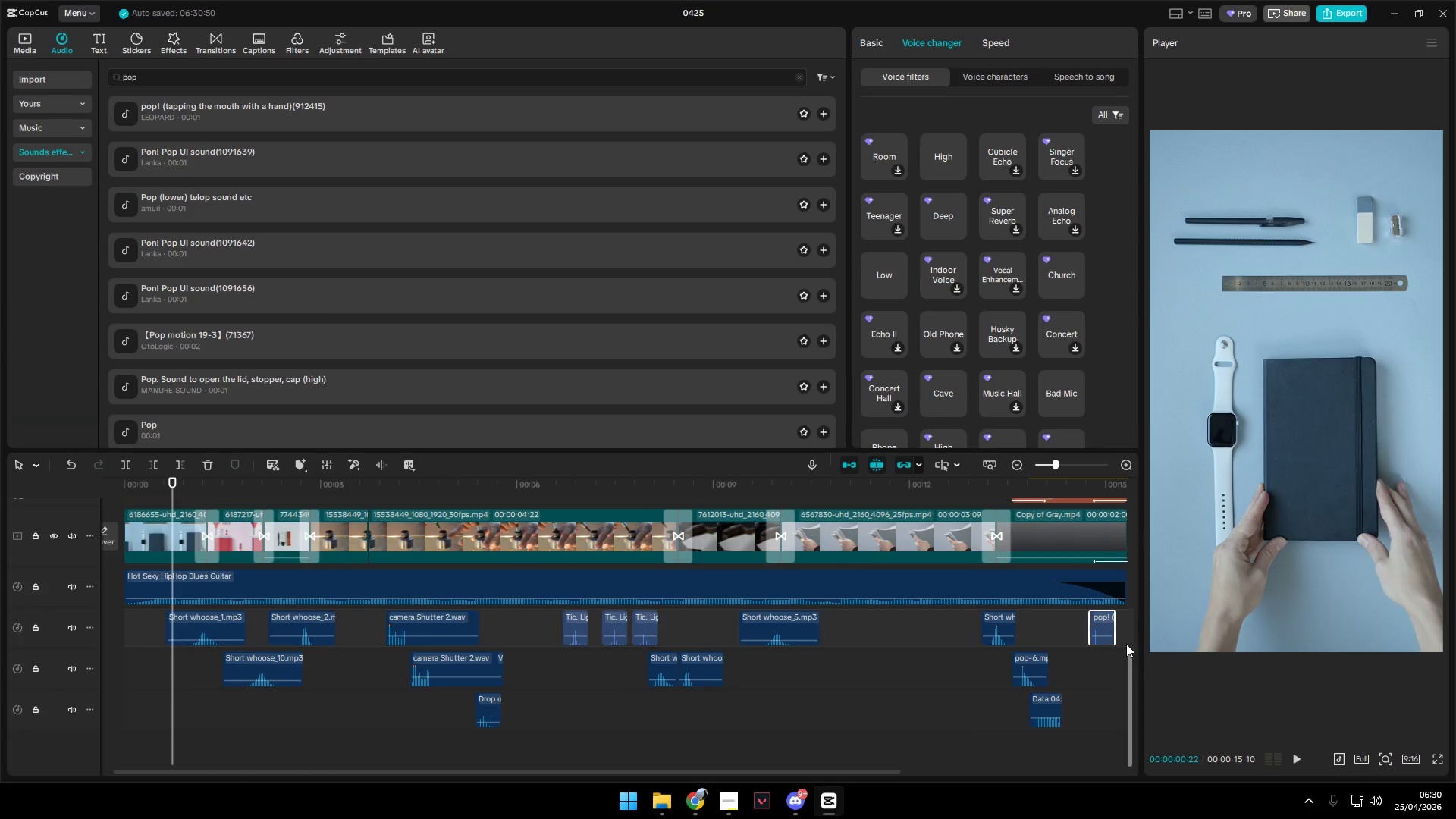 
left_click([1063, 626])
 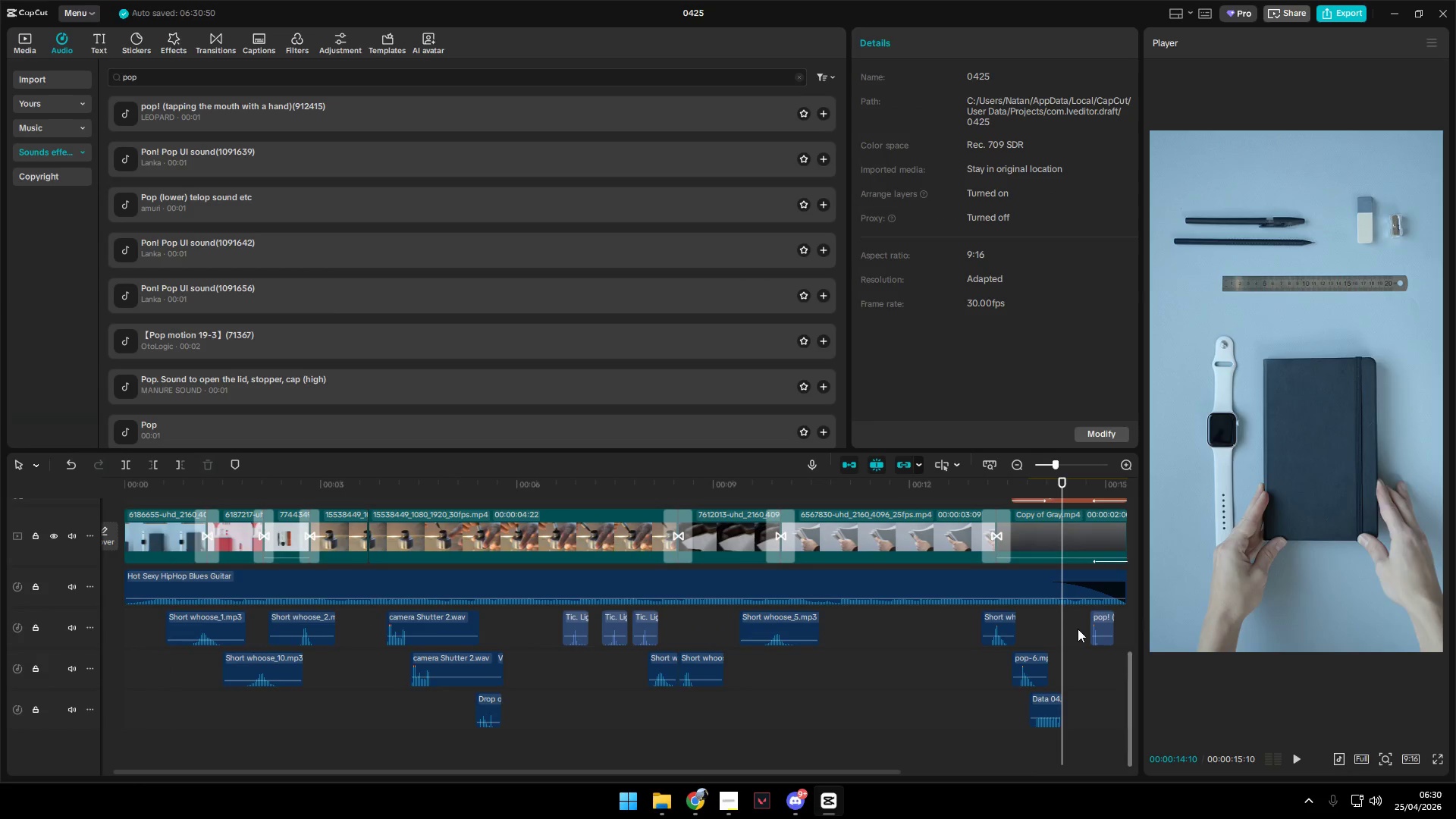 
key(Space)
 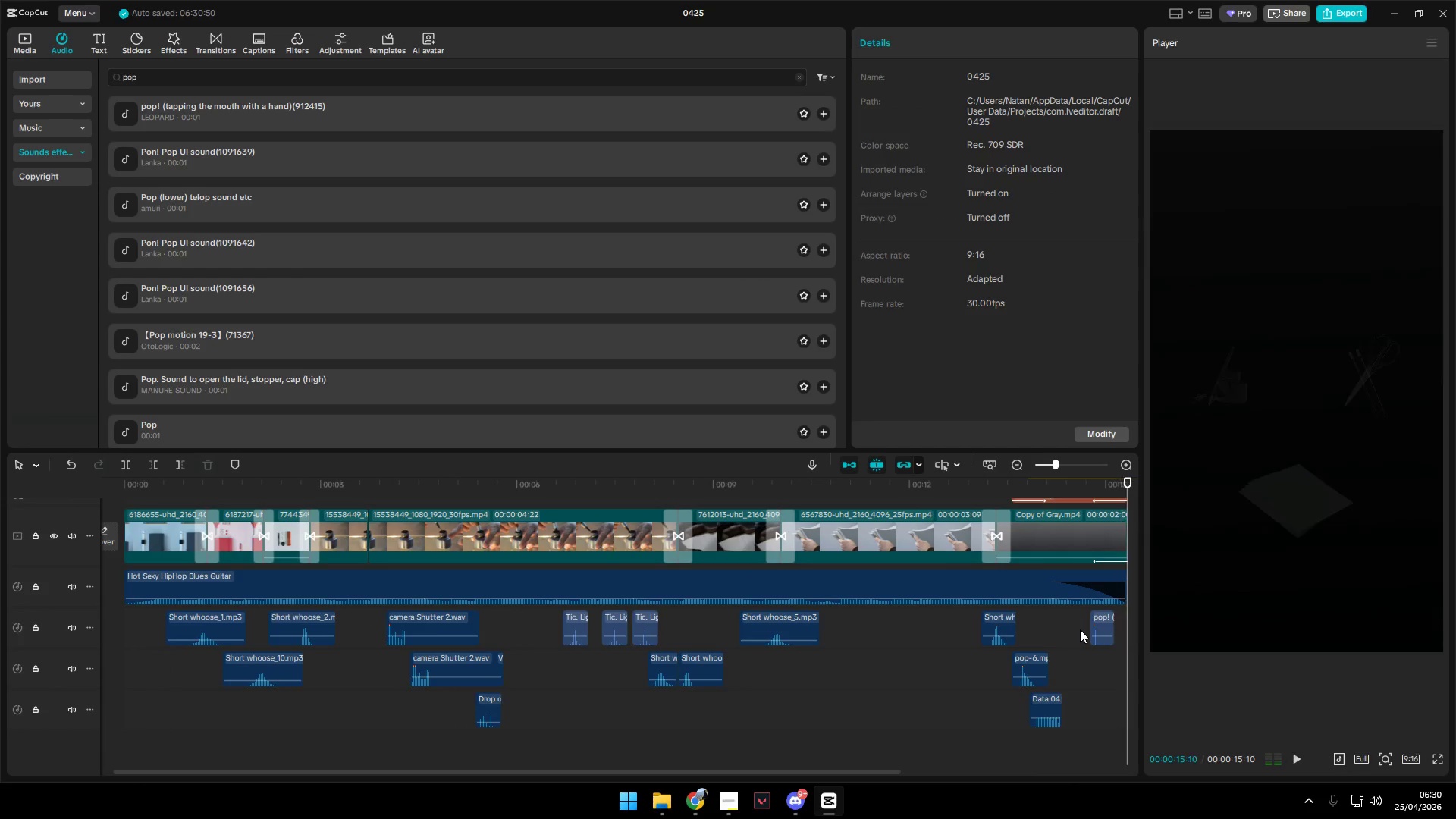 
key(Space)
 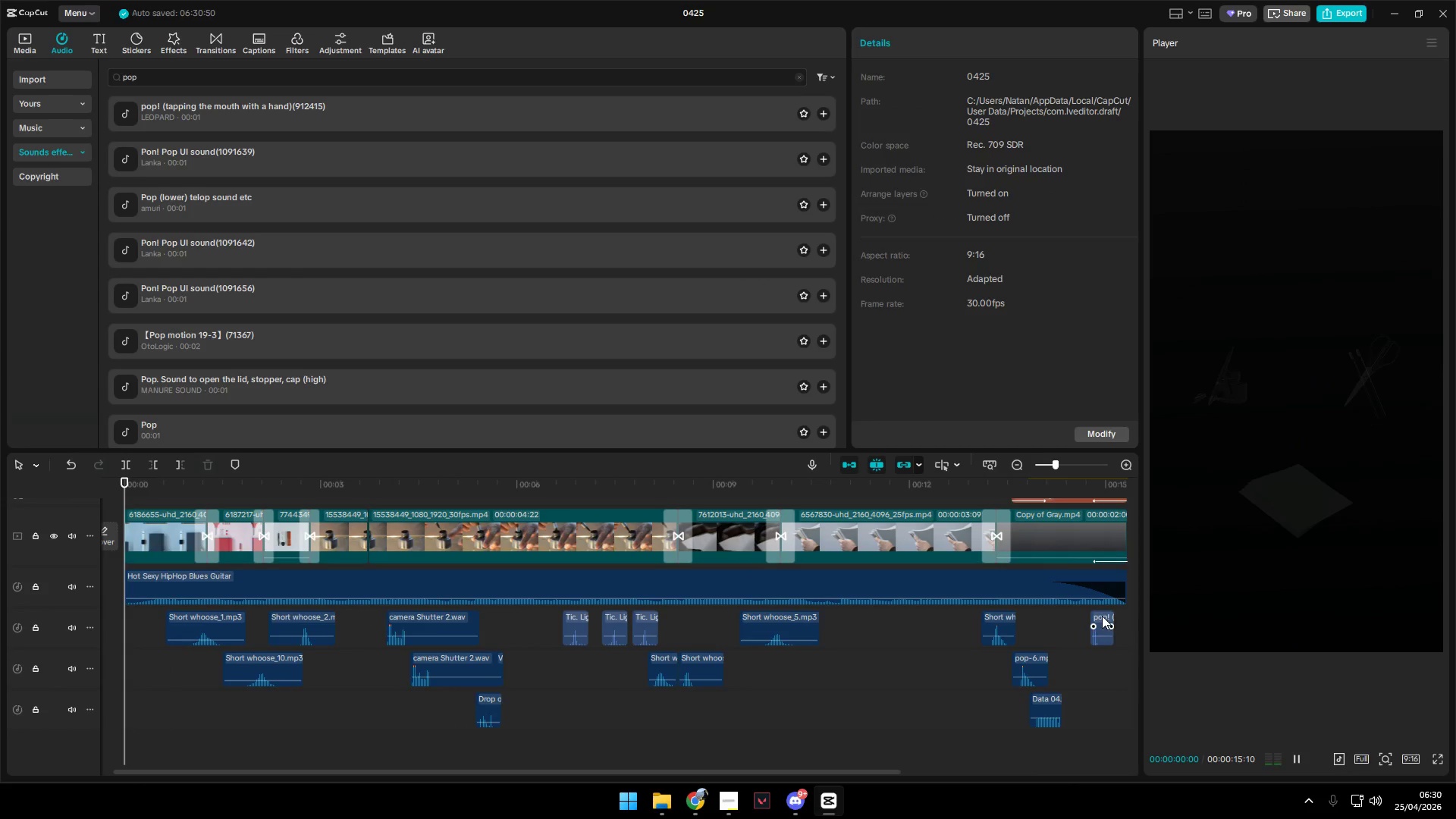 
left_click_drag(start_coordinate=[1102, 616], to_coordinate=[1107, 616])
 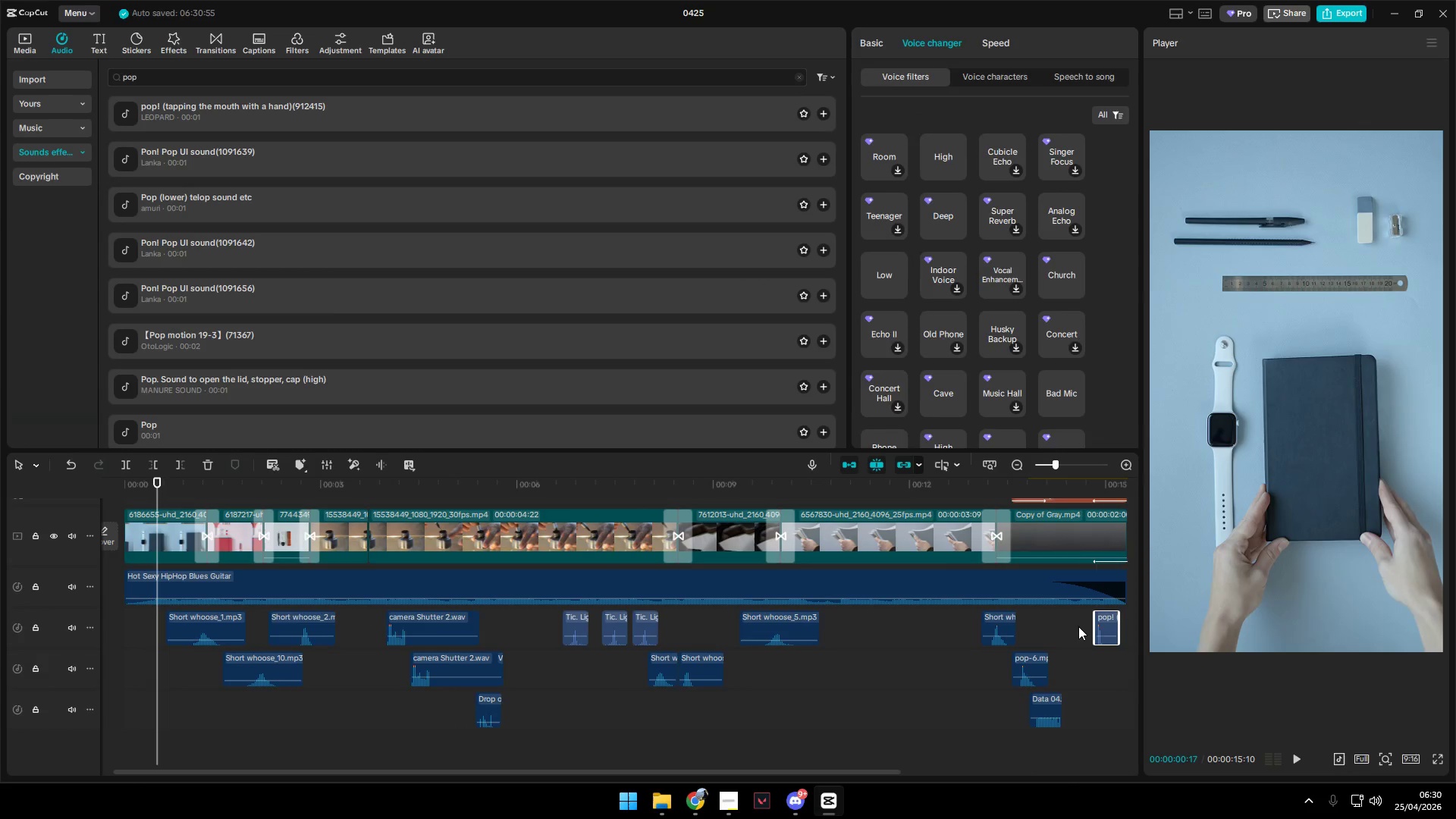 
left_click([1078, 626])
 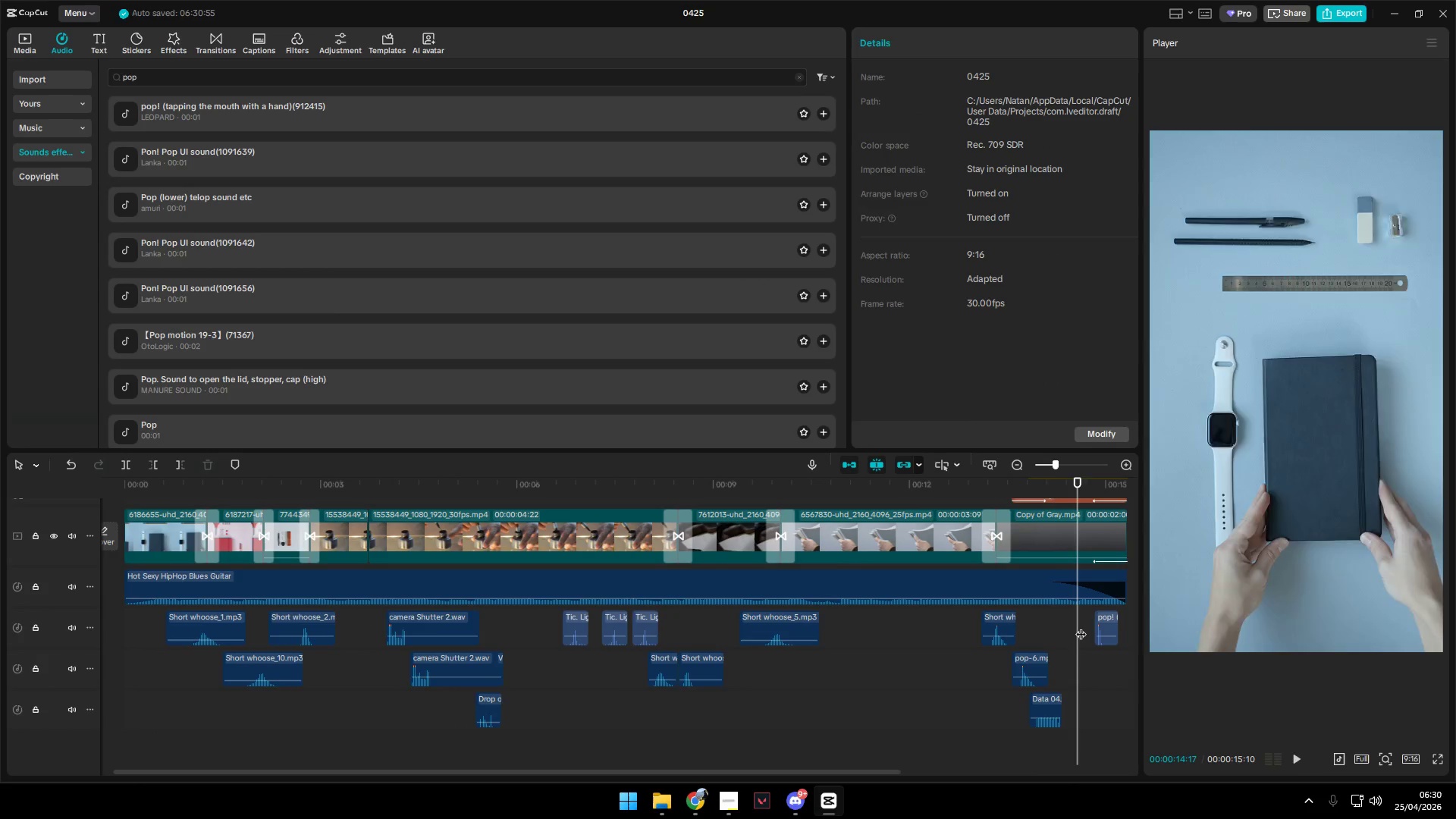 
key(Space)
 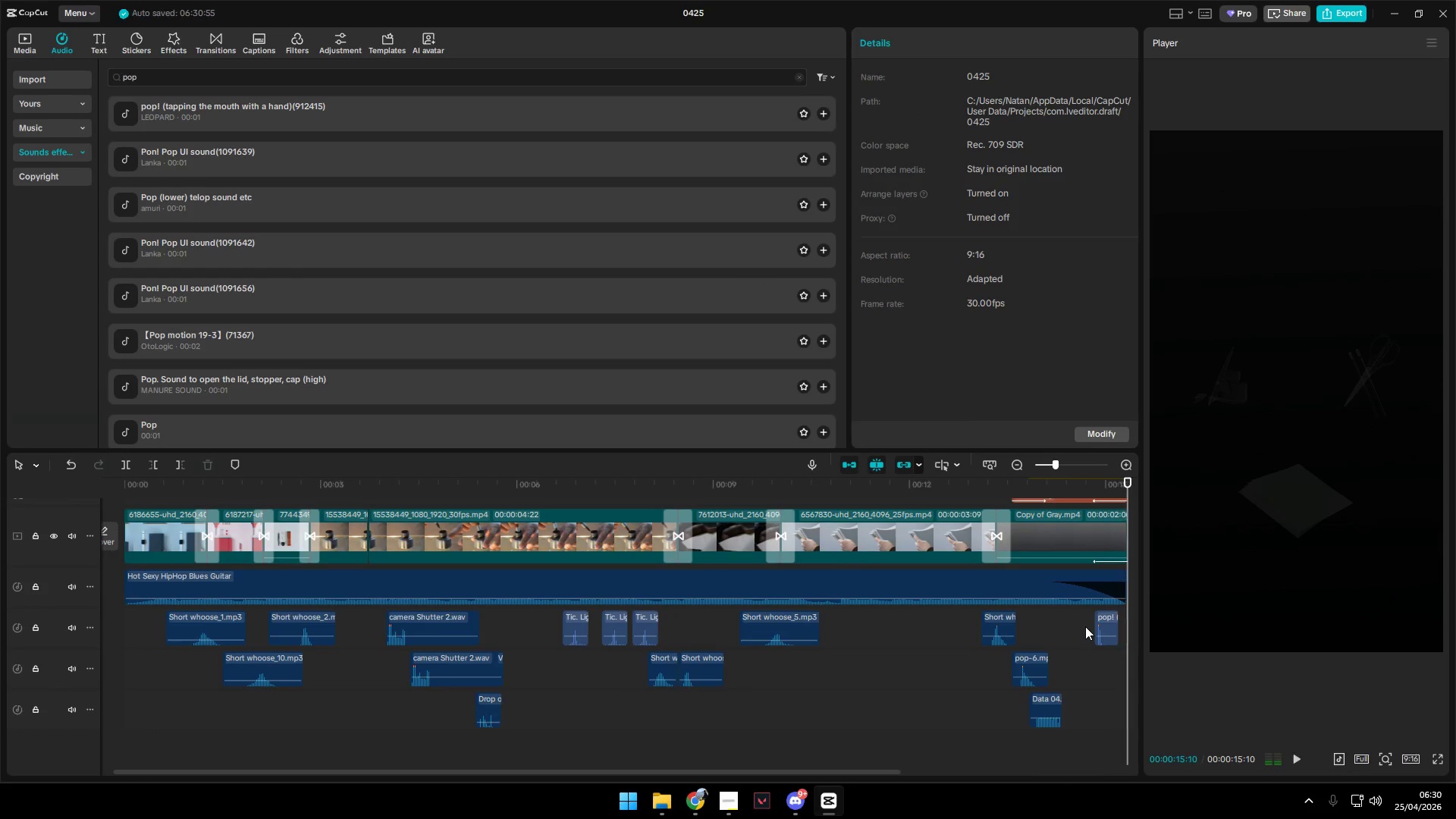 
hold_key(key=ControlLeft, duration=0.59)
scroll: coordinate [253, 630], scroll_direction: down, amount: 4.0
 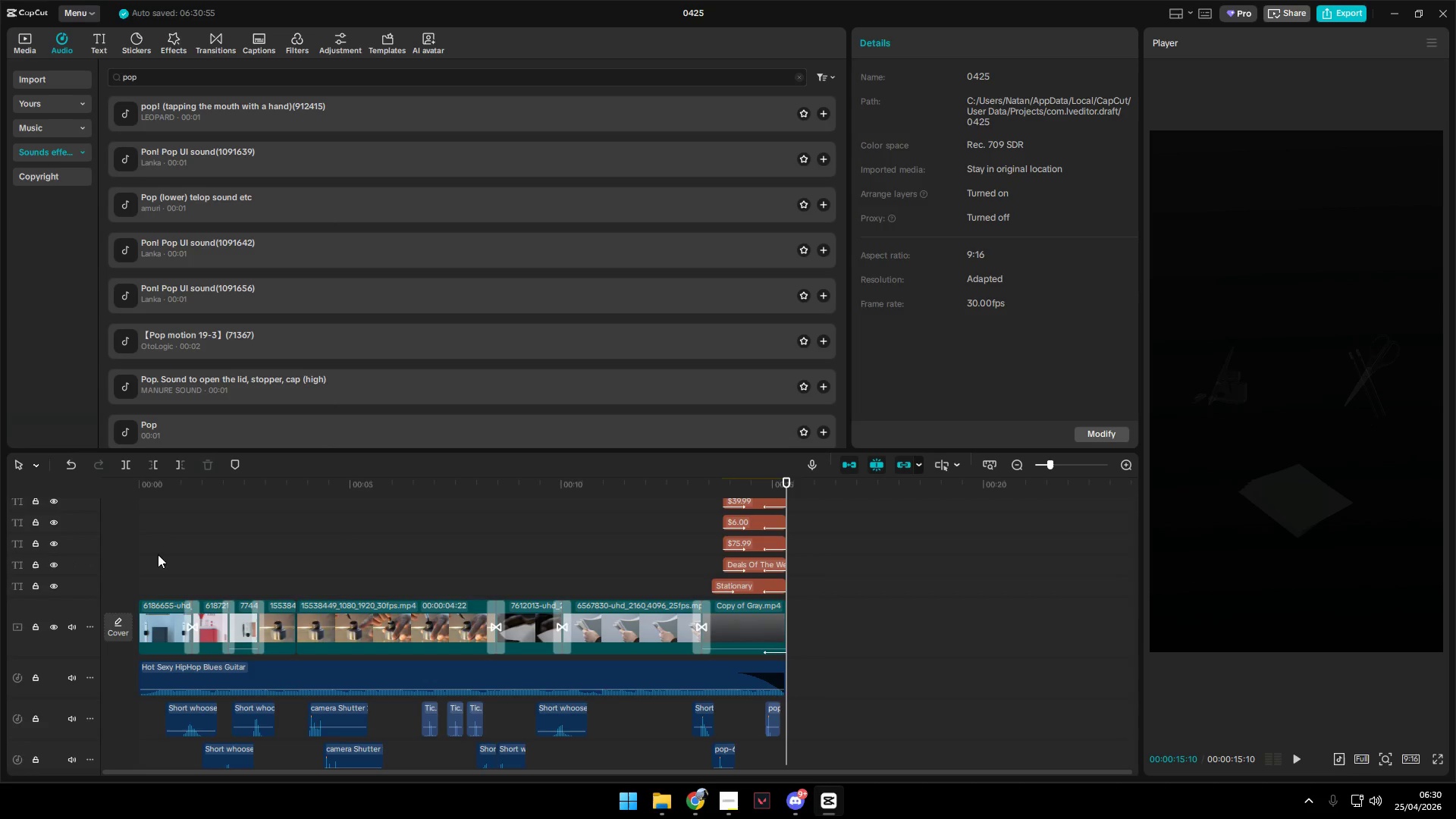 
left_click([155, 513])
 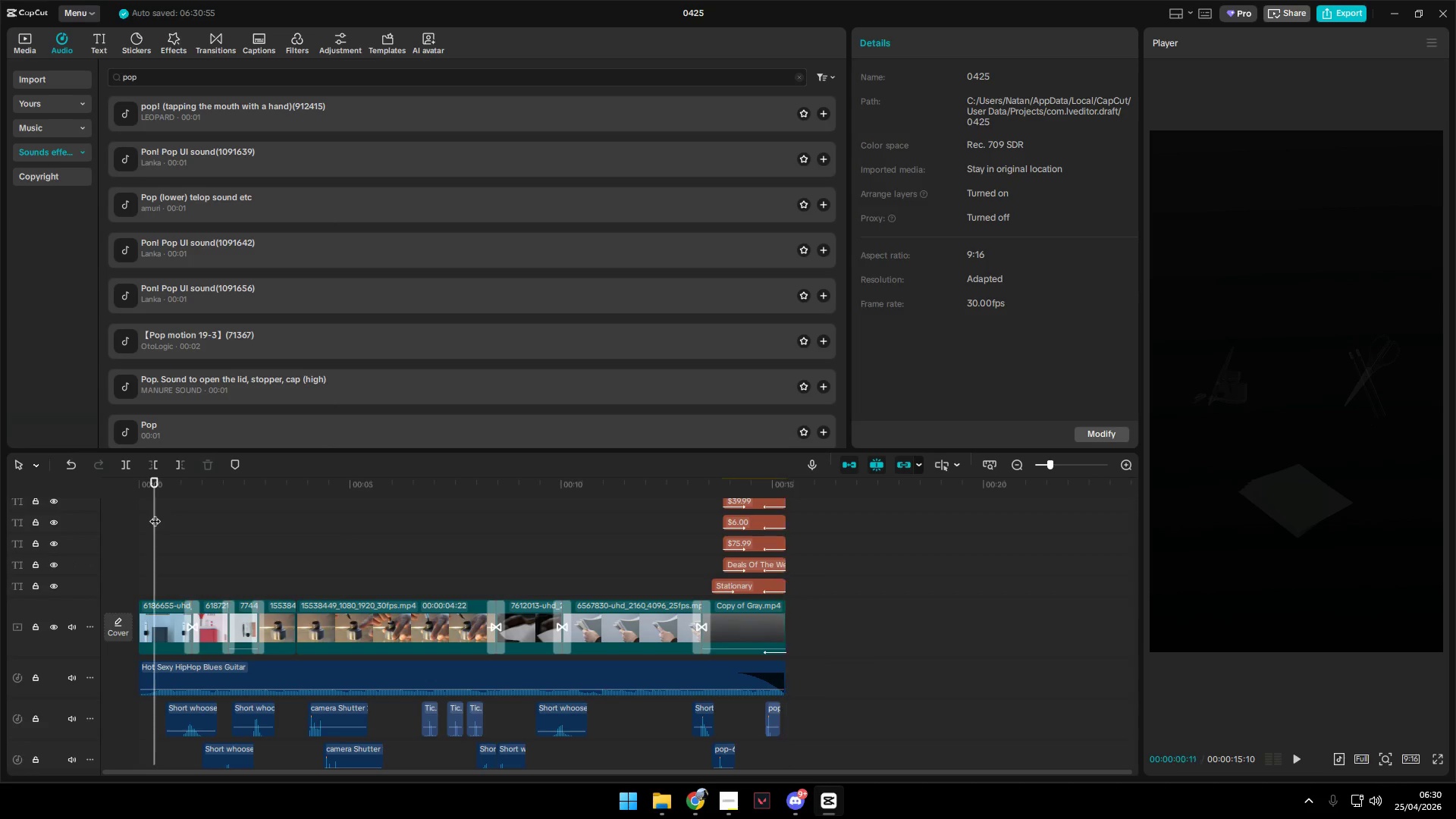 
left_click_drag(start_coordinate=[155, 513], to_coordinate=[98, 518])
 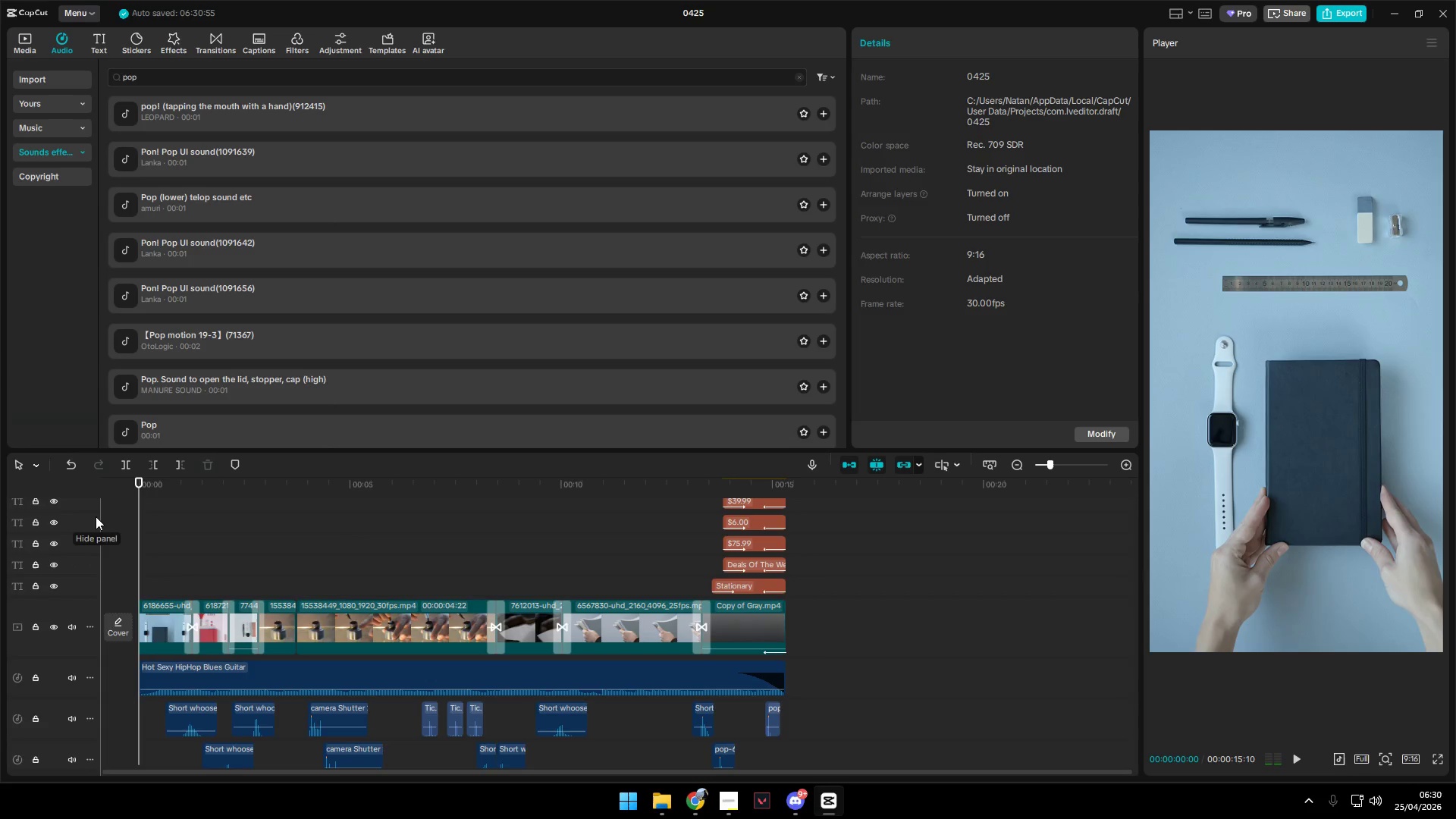 
key(Space)
 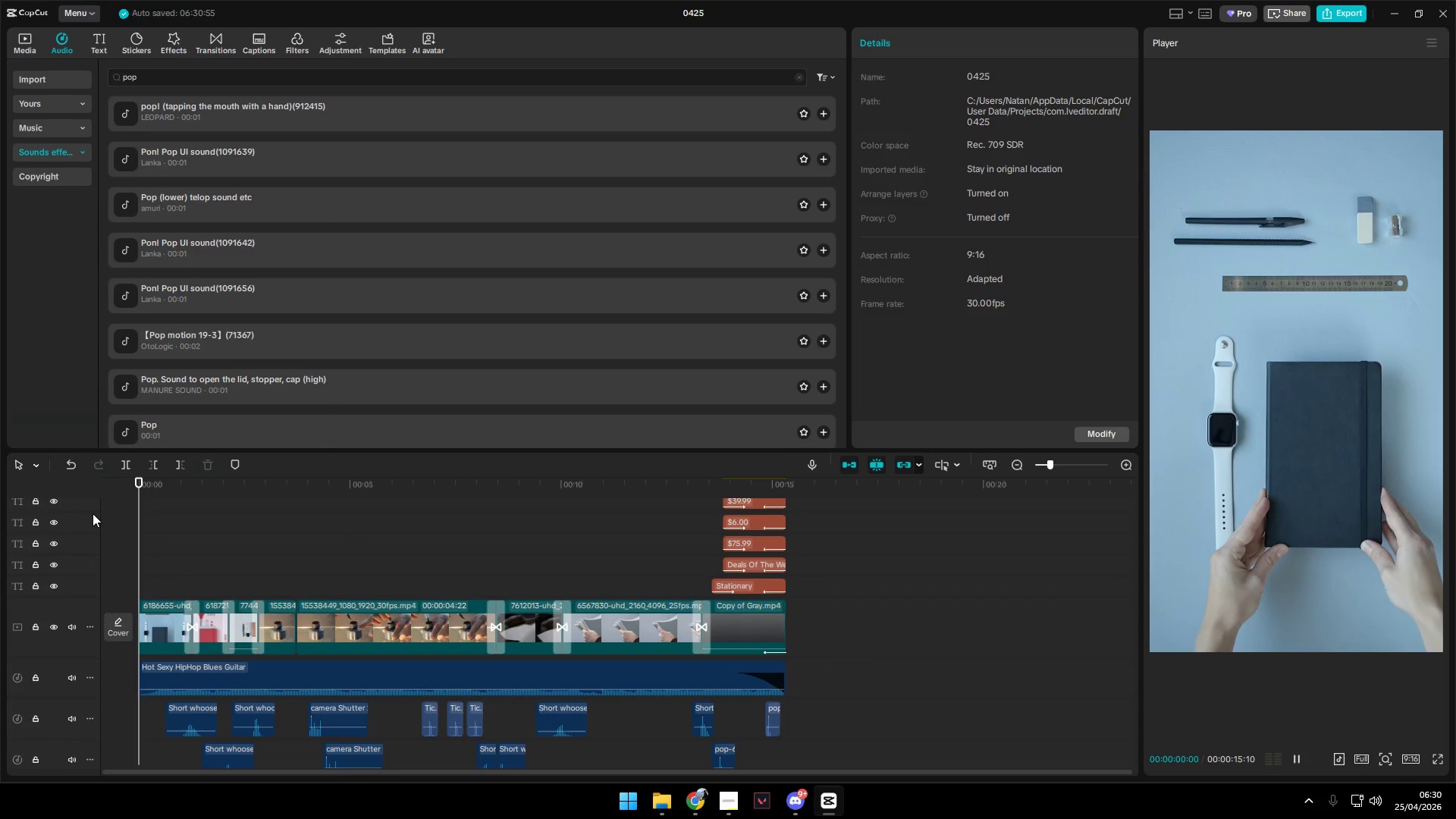 
key(Space)
 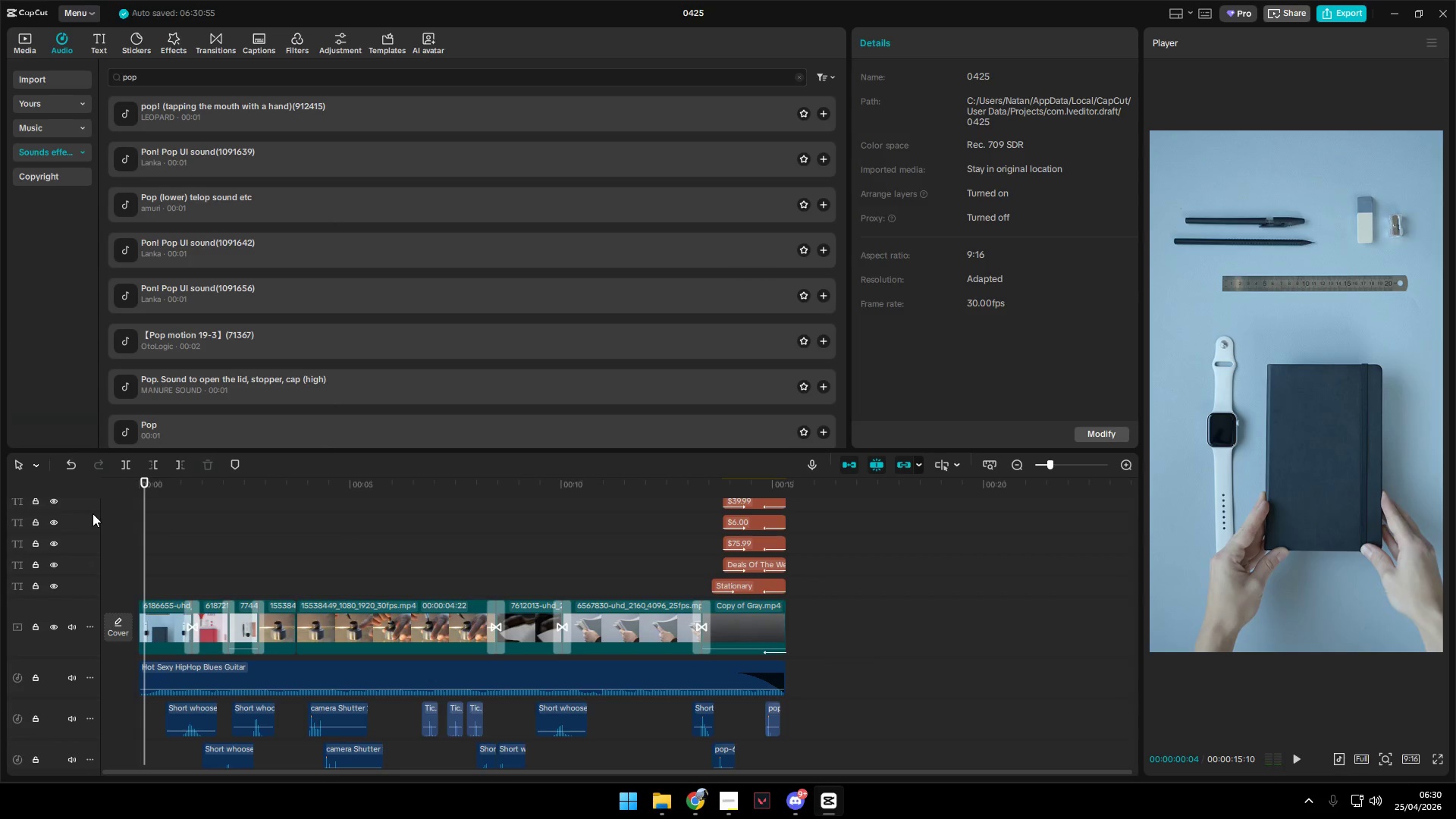 
key(Space)
 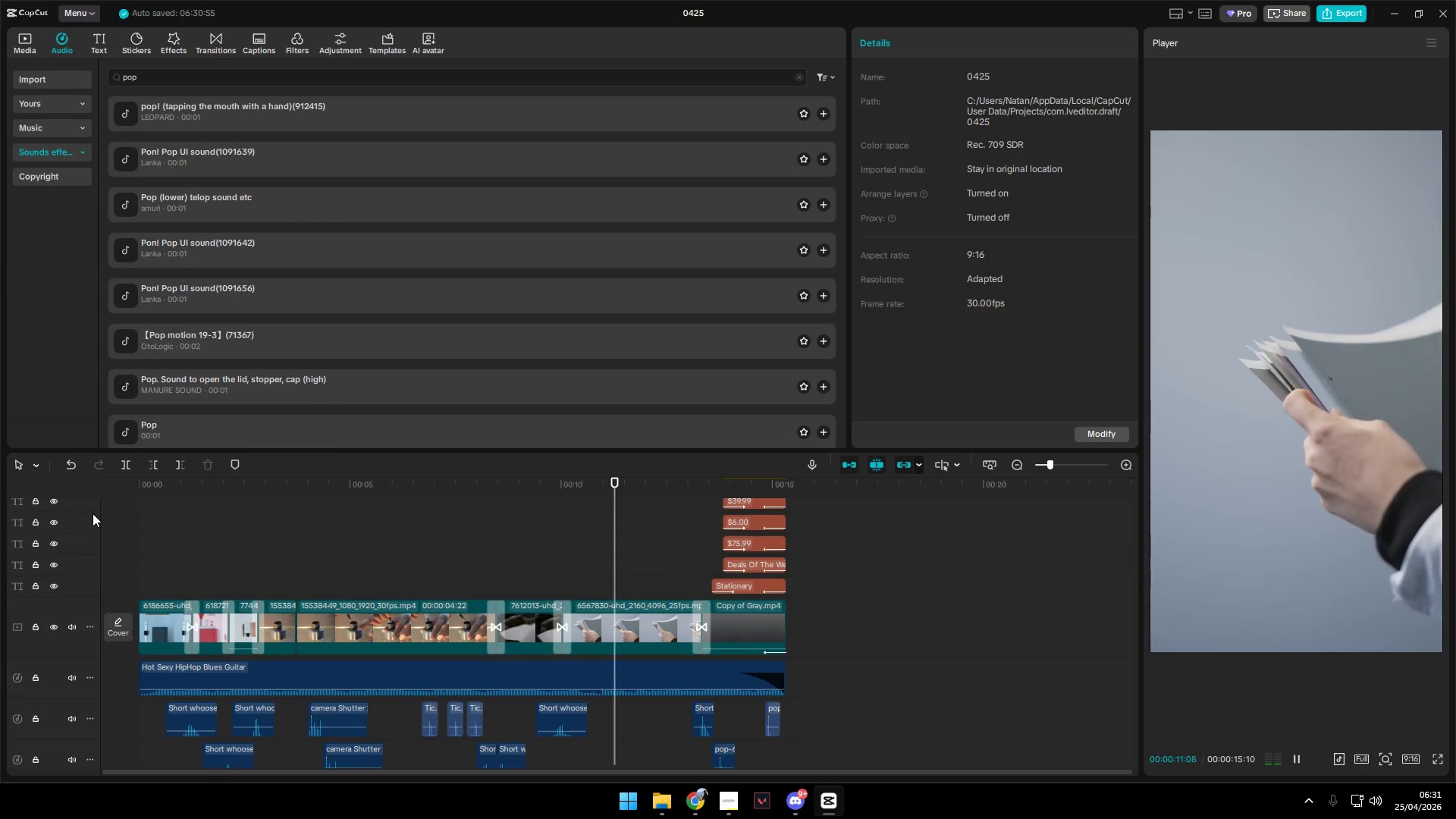 
wait(16.19)
 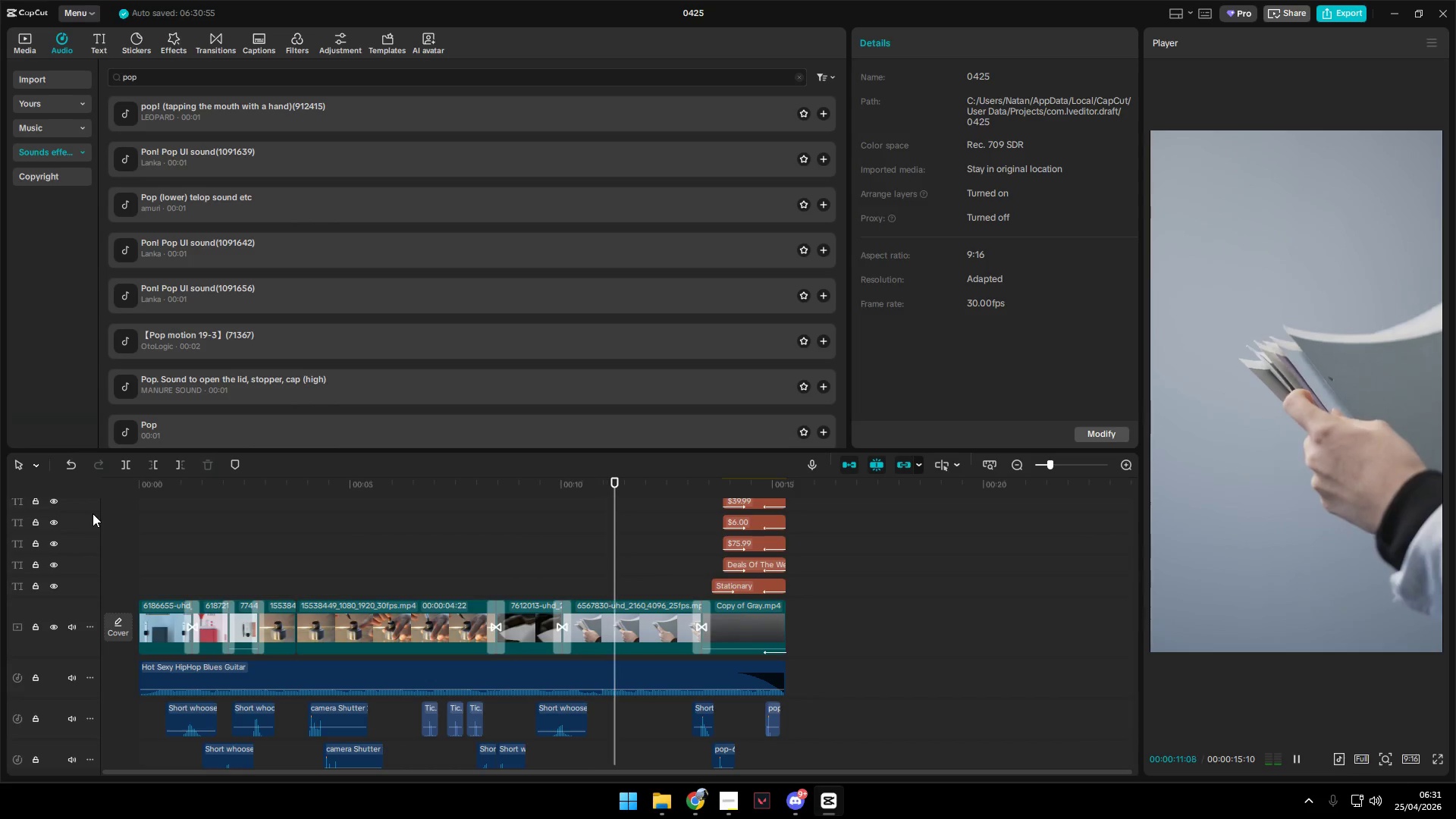 
key(Alt+AltLeft)
 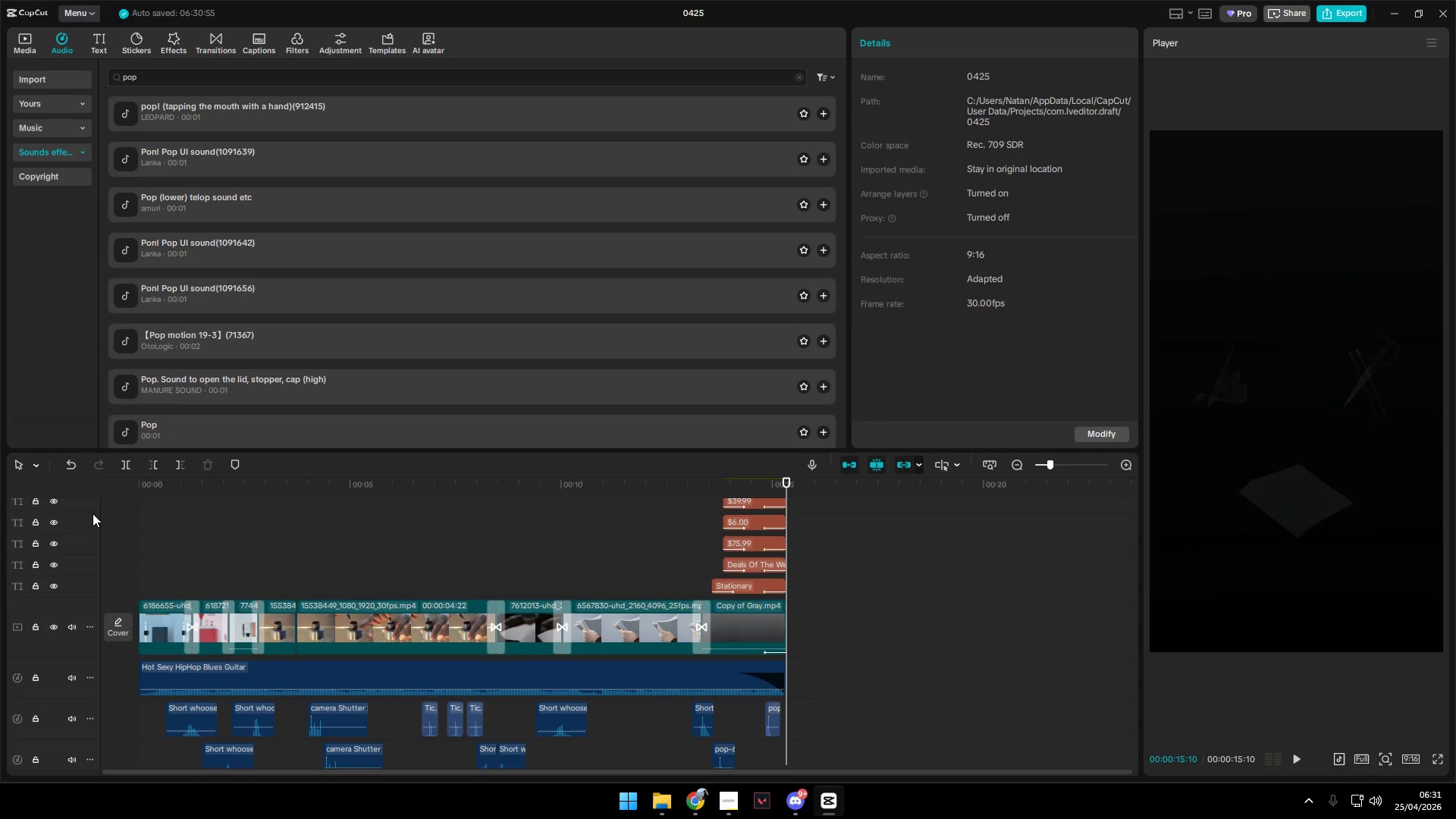 
key(Alt+Tab)
 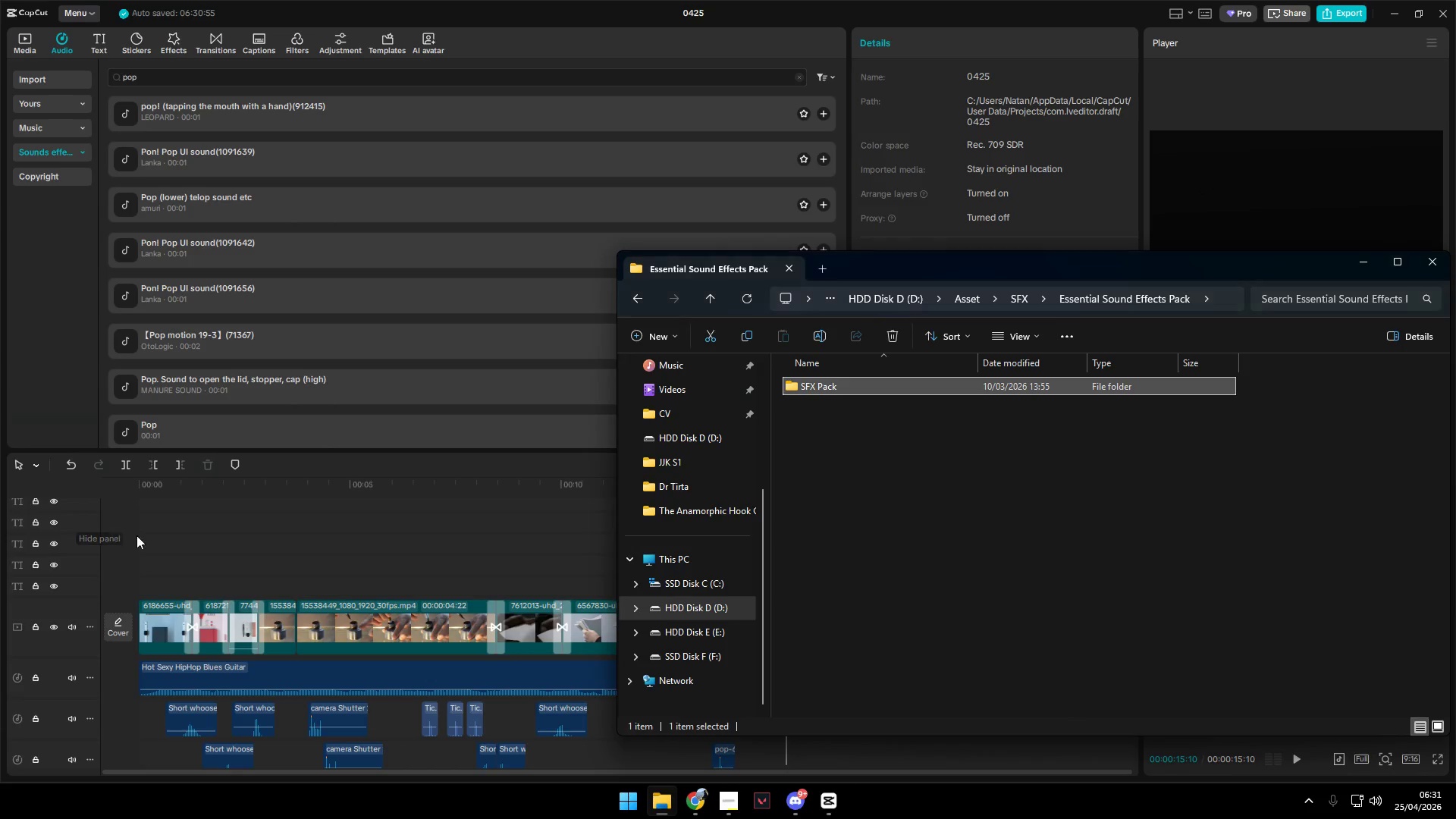 
key(Alt+AltLeft)
 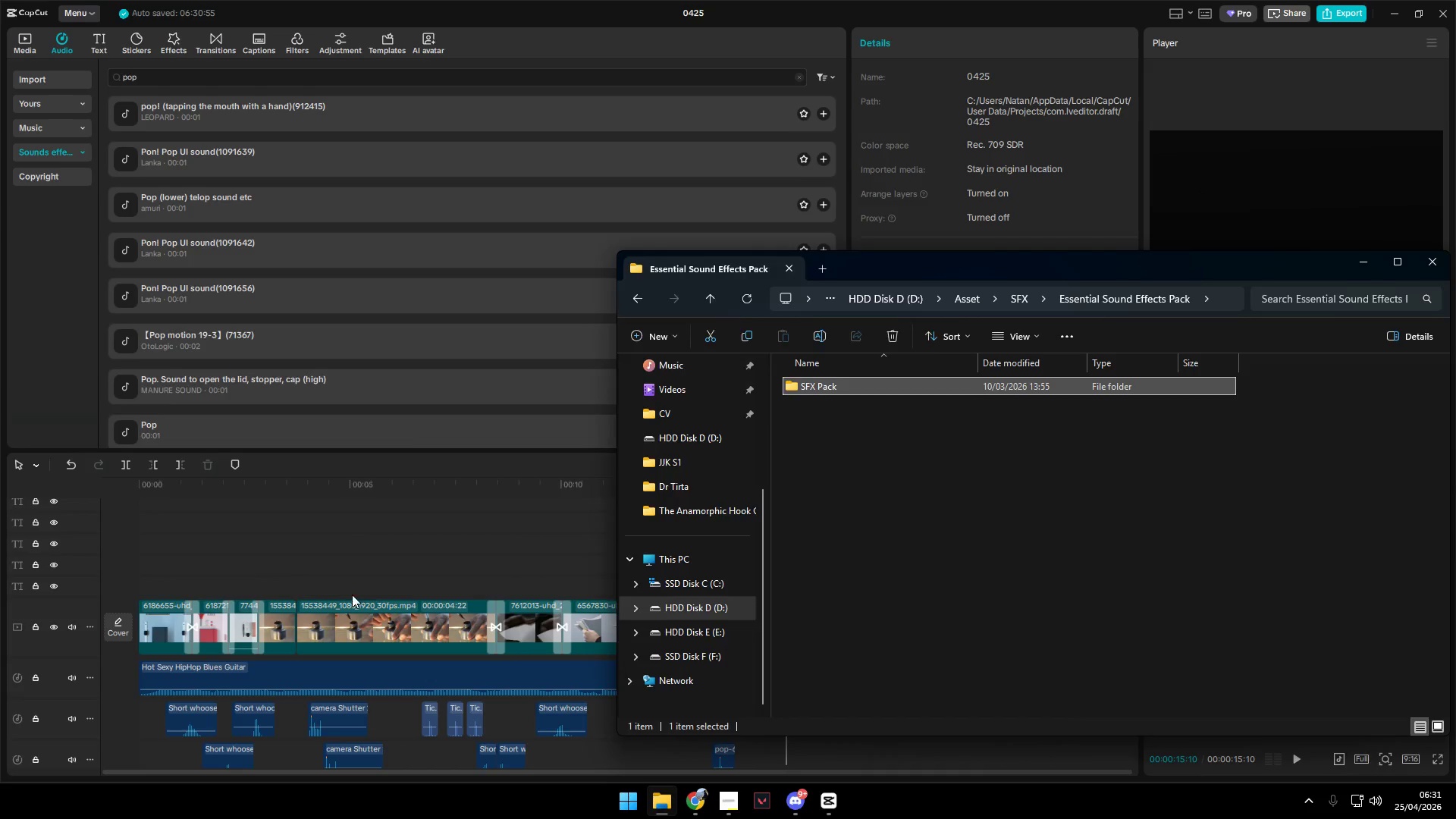 
key(Alt+Tab)
 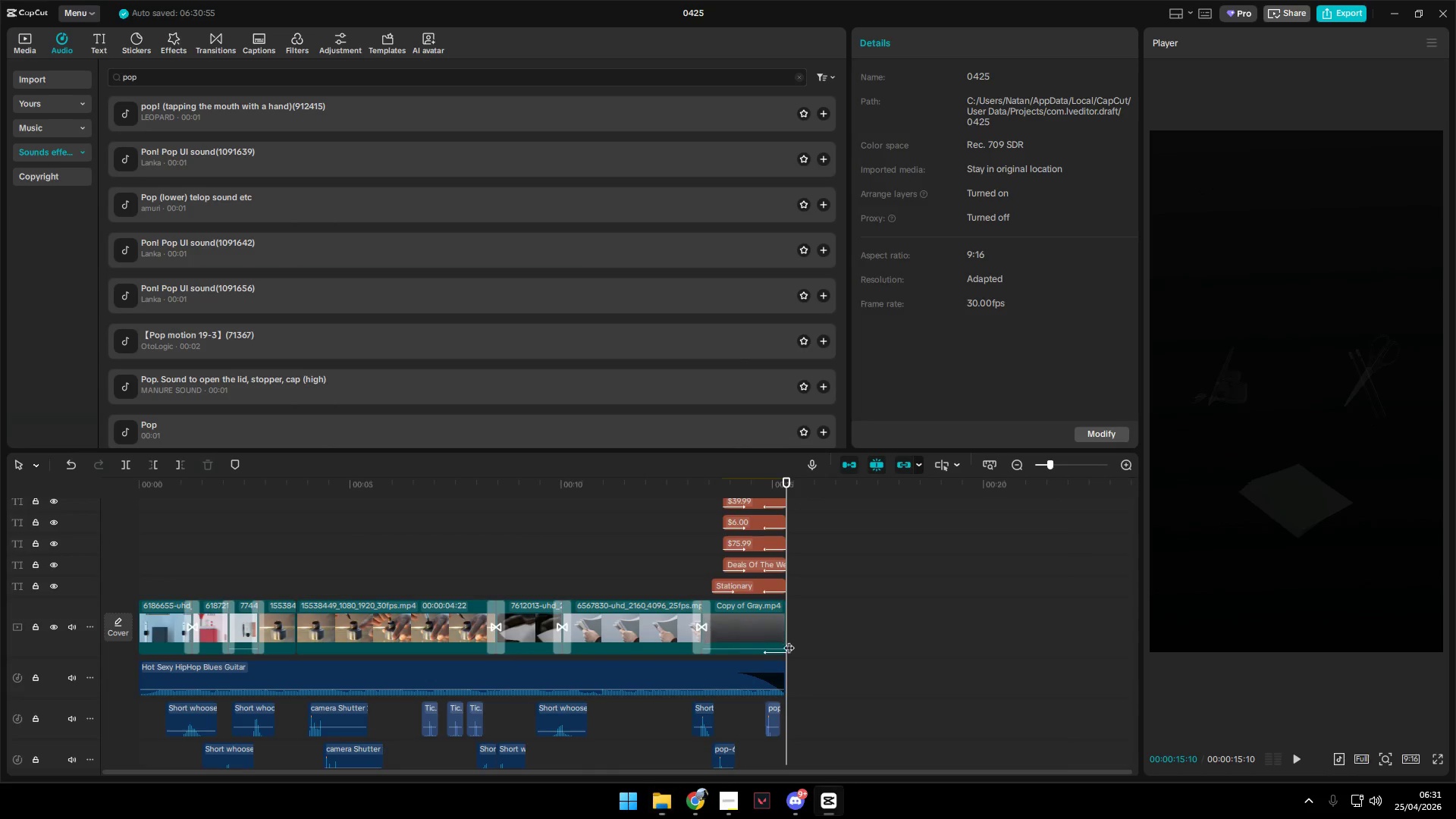 
key(Alt+Tab)
 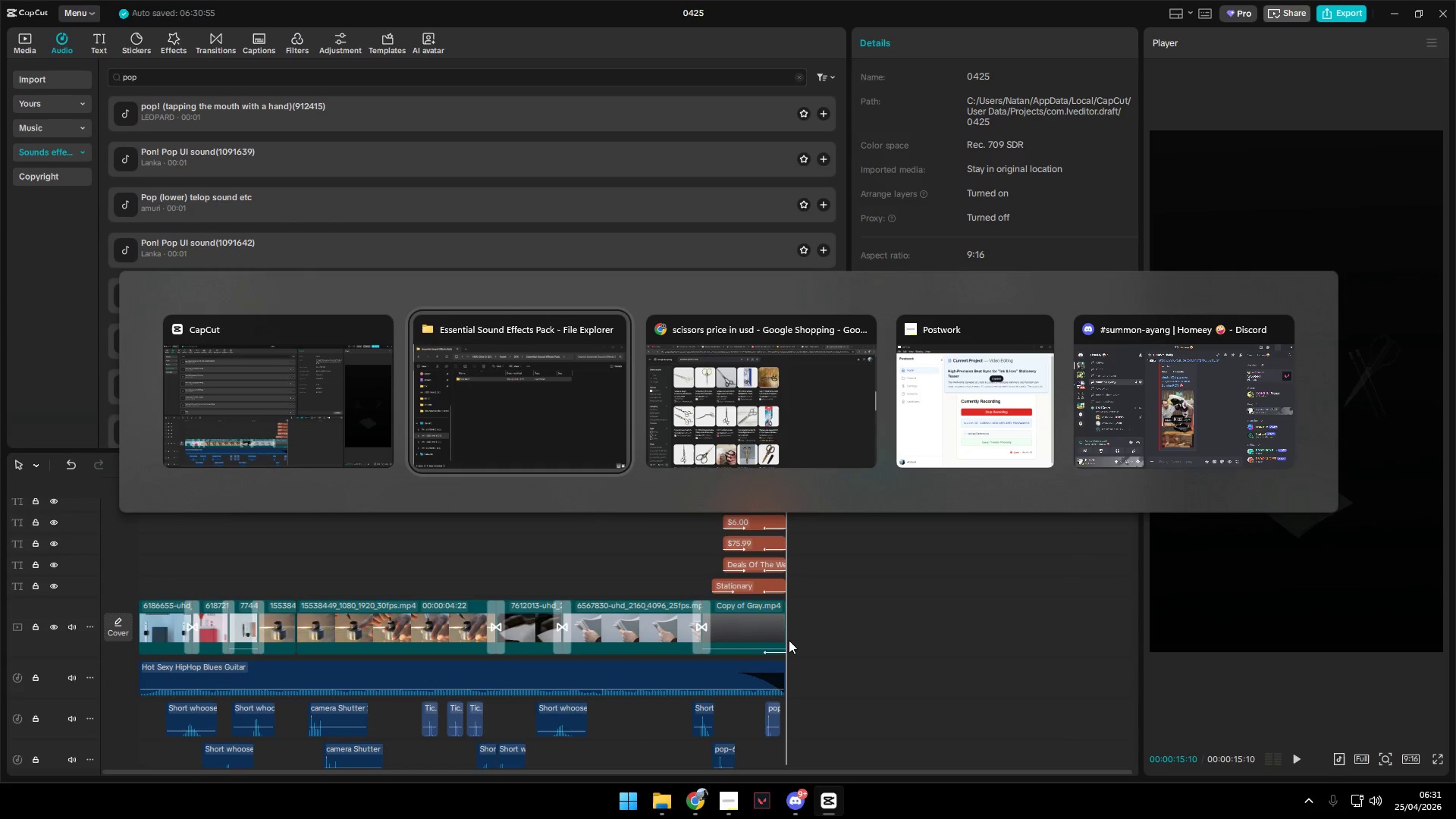 
key(Alt+Tab)
 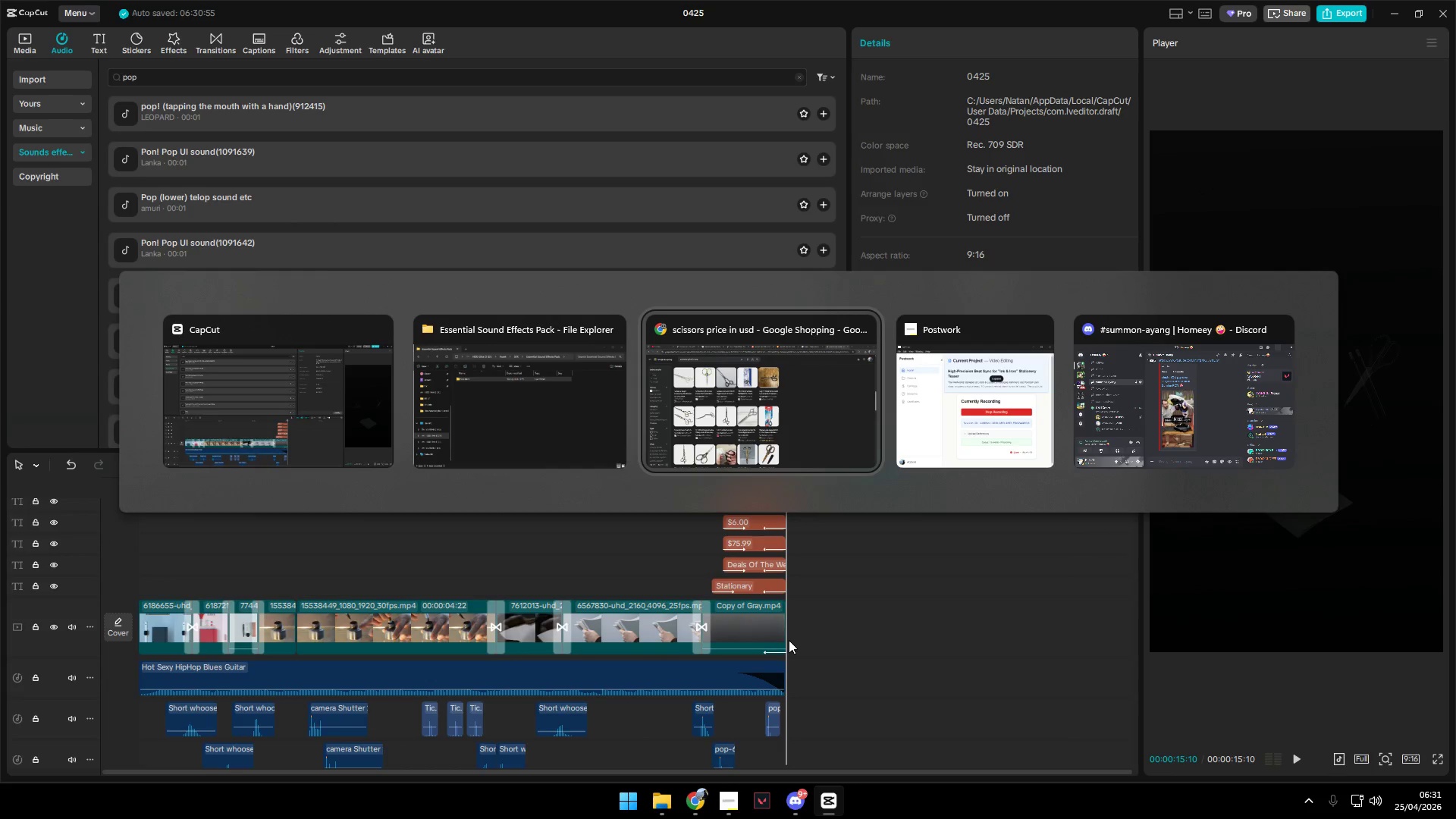 
key(Alt+Tab)